 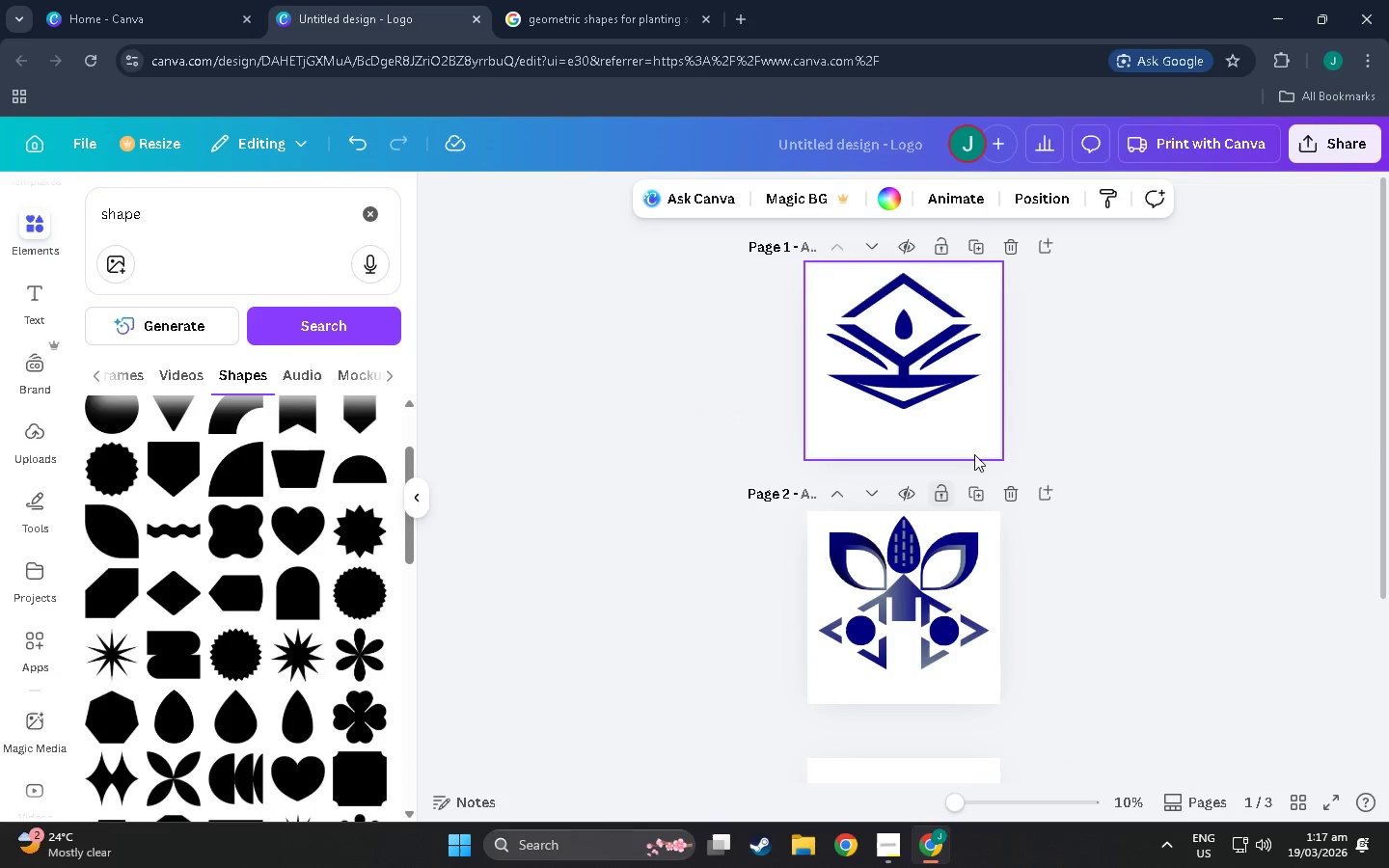 
hold_key(key=ControlLeft, duration=0.7)
 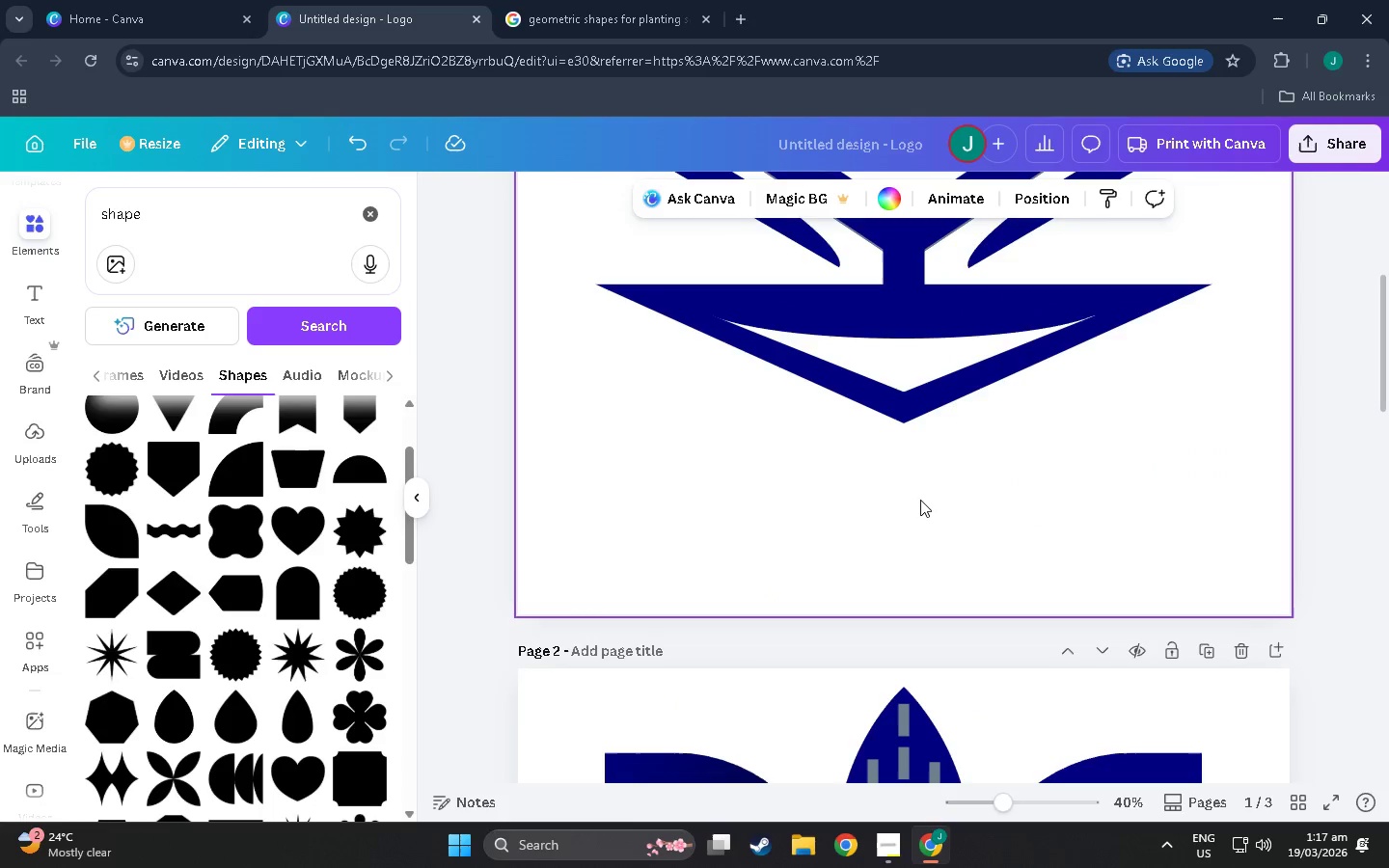 
left_click([920, 500])
 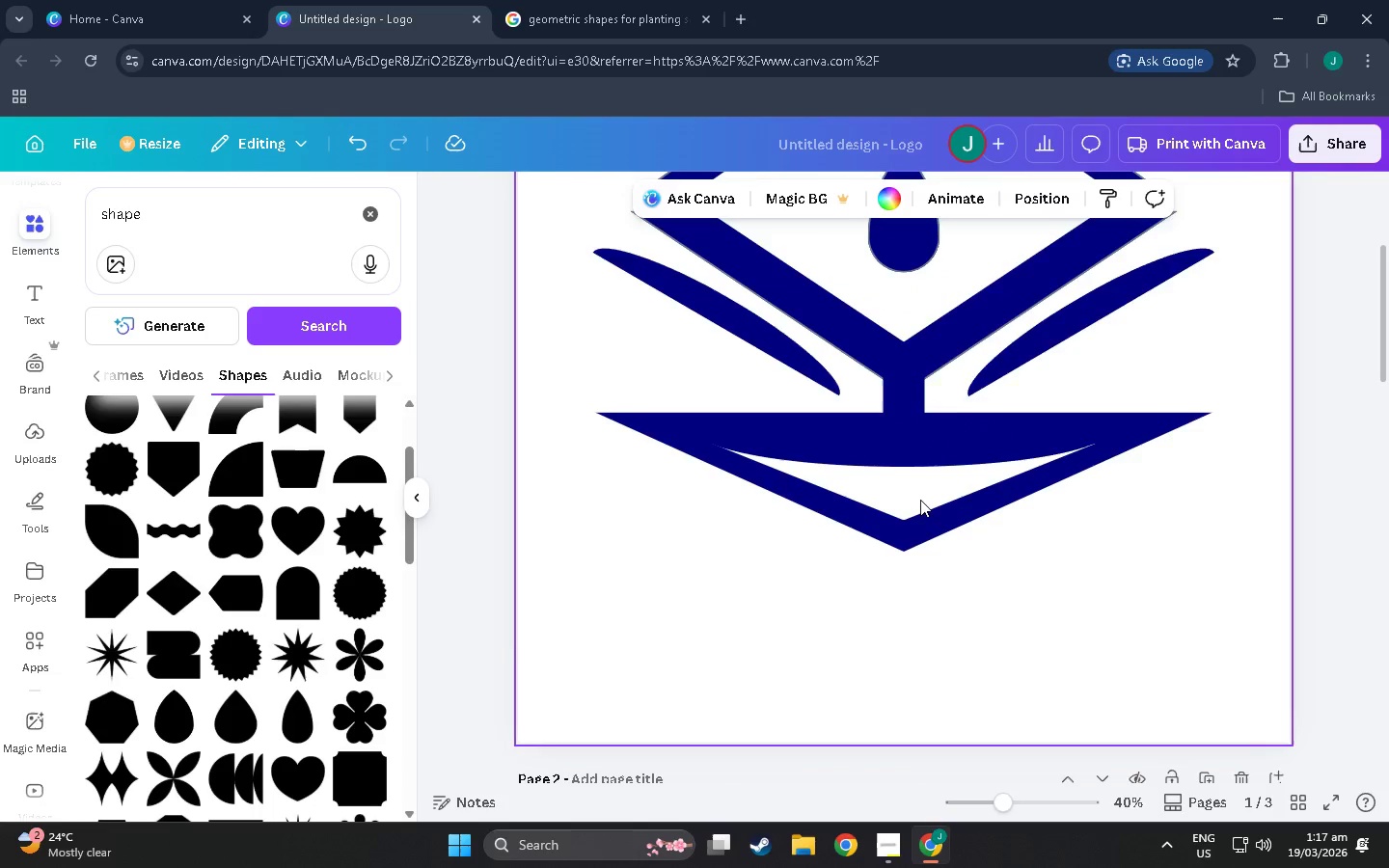 
scroll: coordinate [920, 500], scroll_direction: up, amount: 8.0
 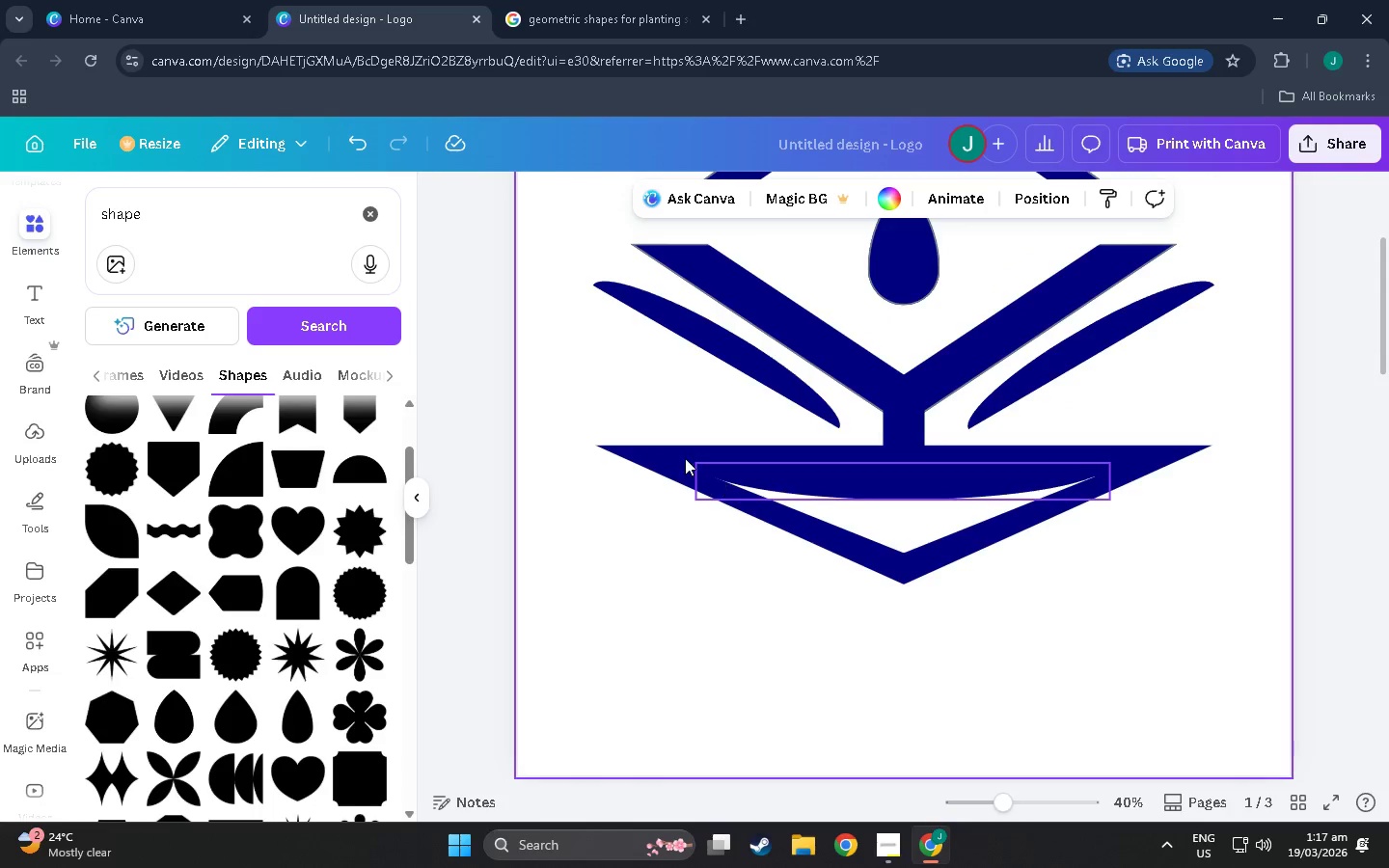 
left_click([667, 452])
 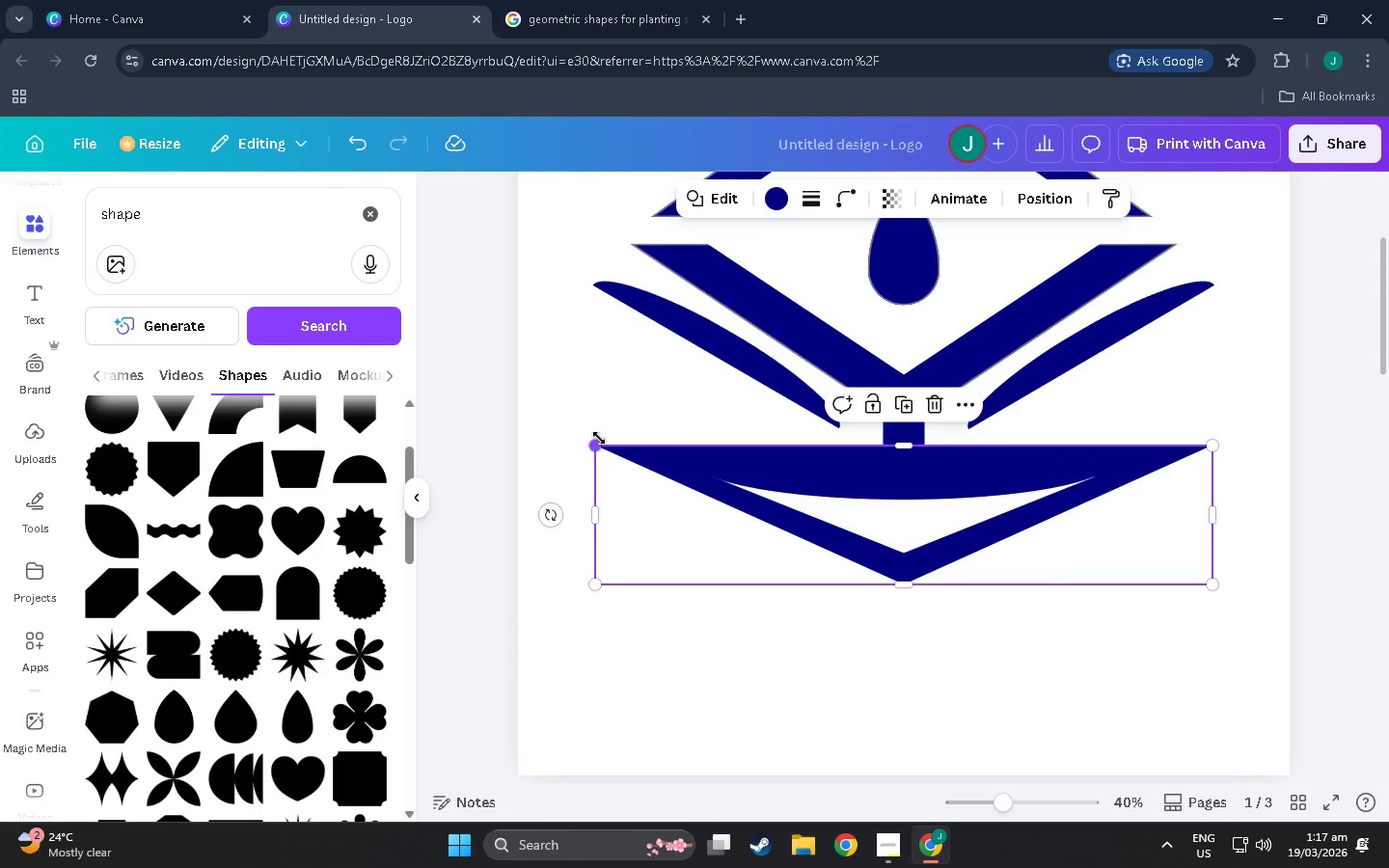 
left_click_drag(start_coordinate=[599, 438], to_coordinate=[531, 230])
 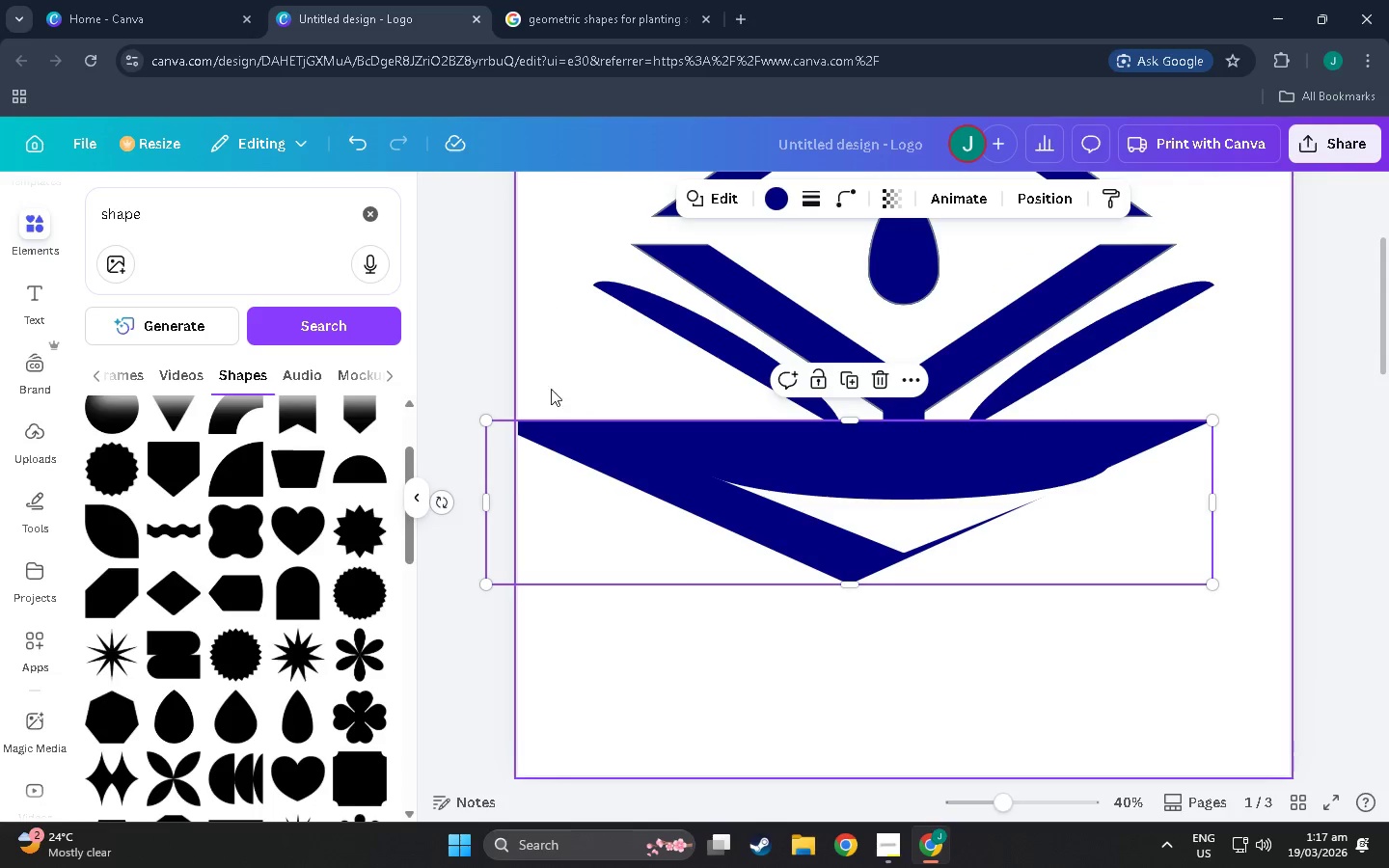 
key(Control+Z)
 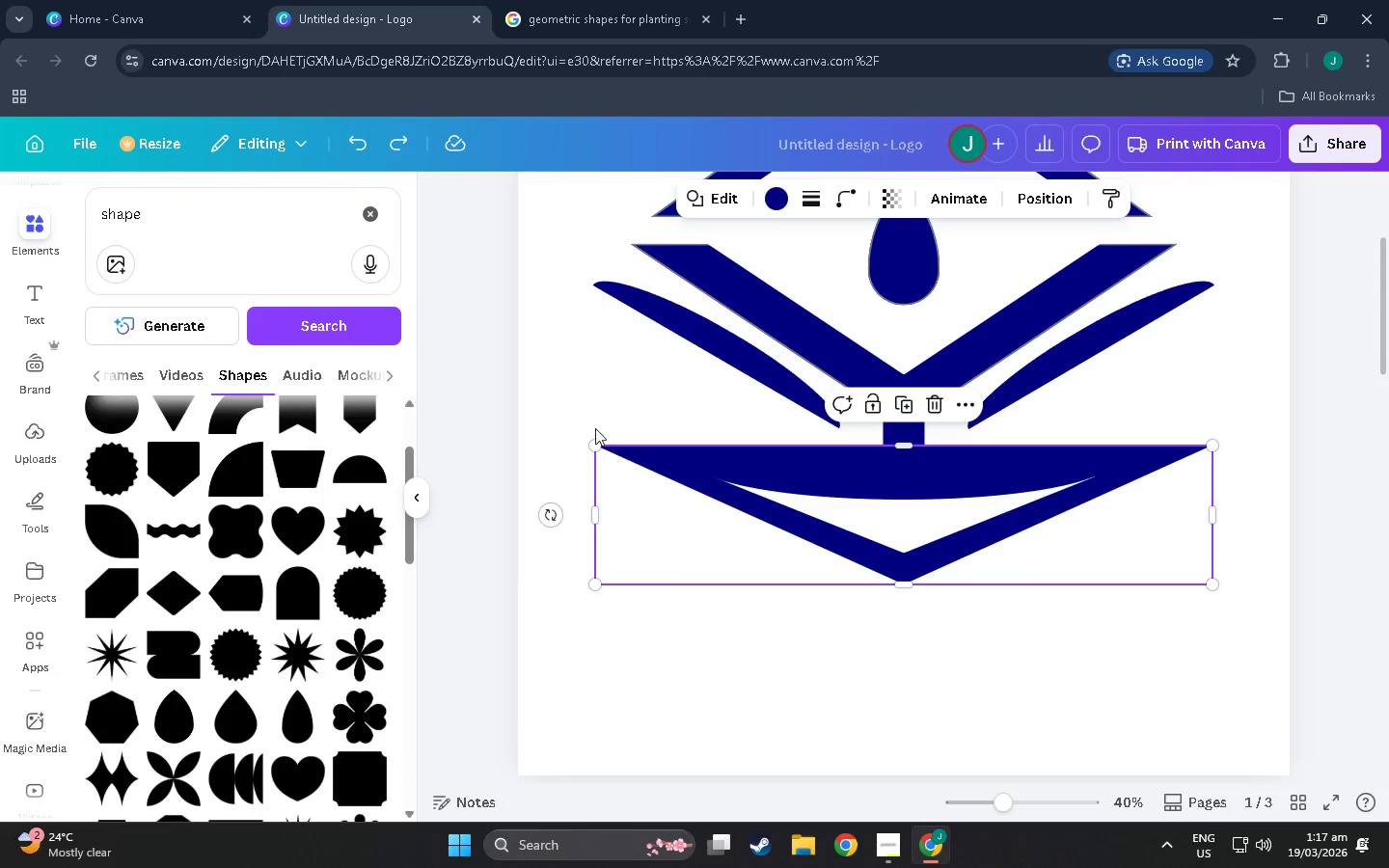 
scroll: coordinate [289, 595], scroll_direction: down, amount: 6.0
 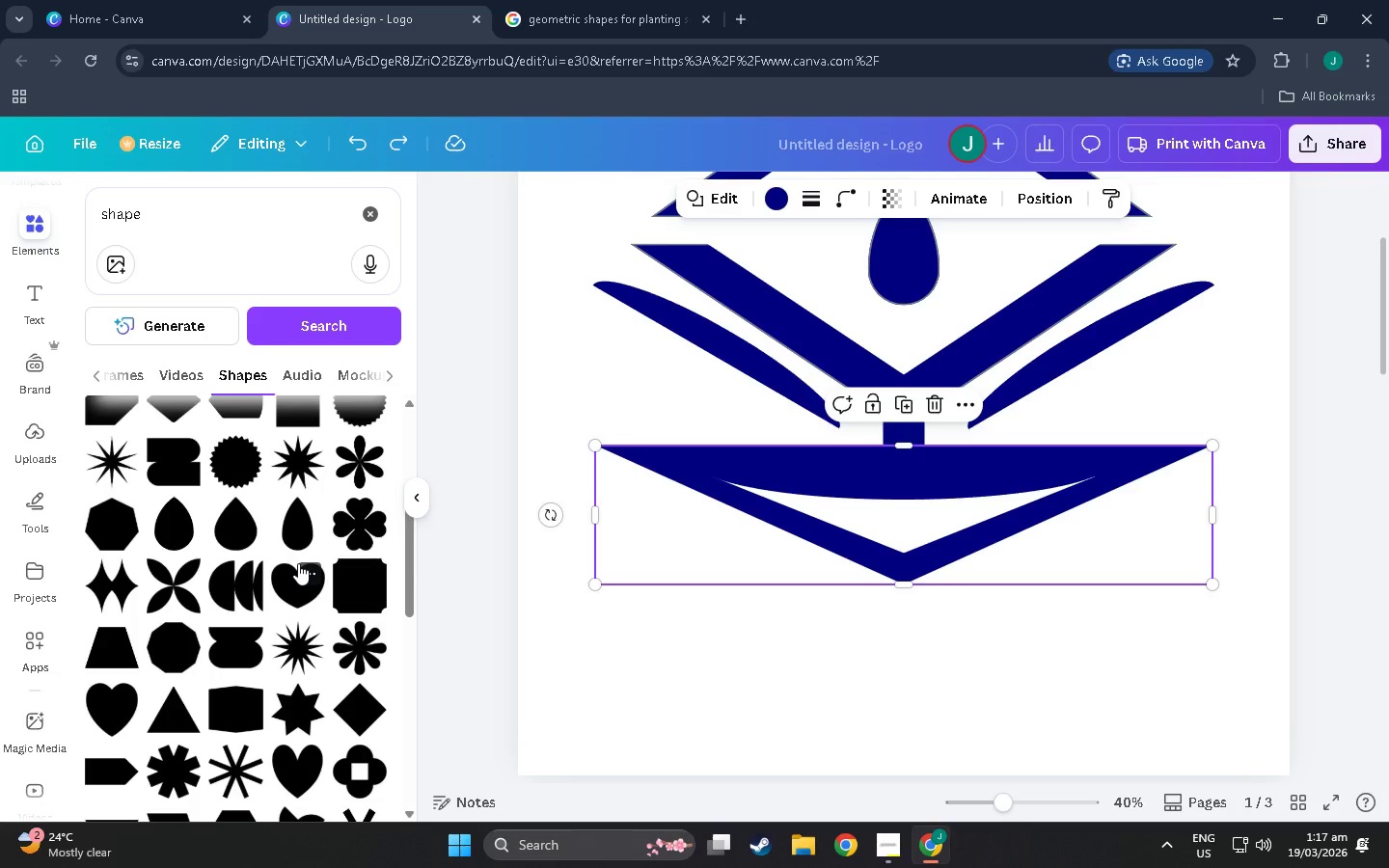 
wait(10.42)
 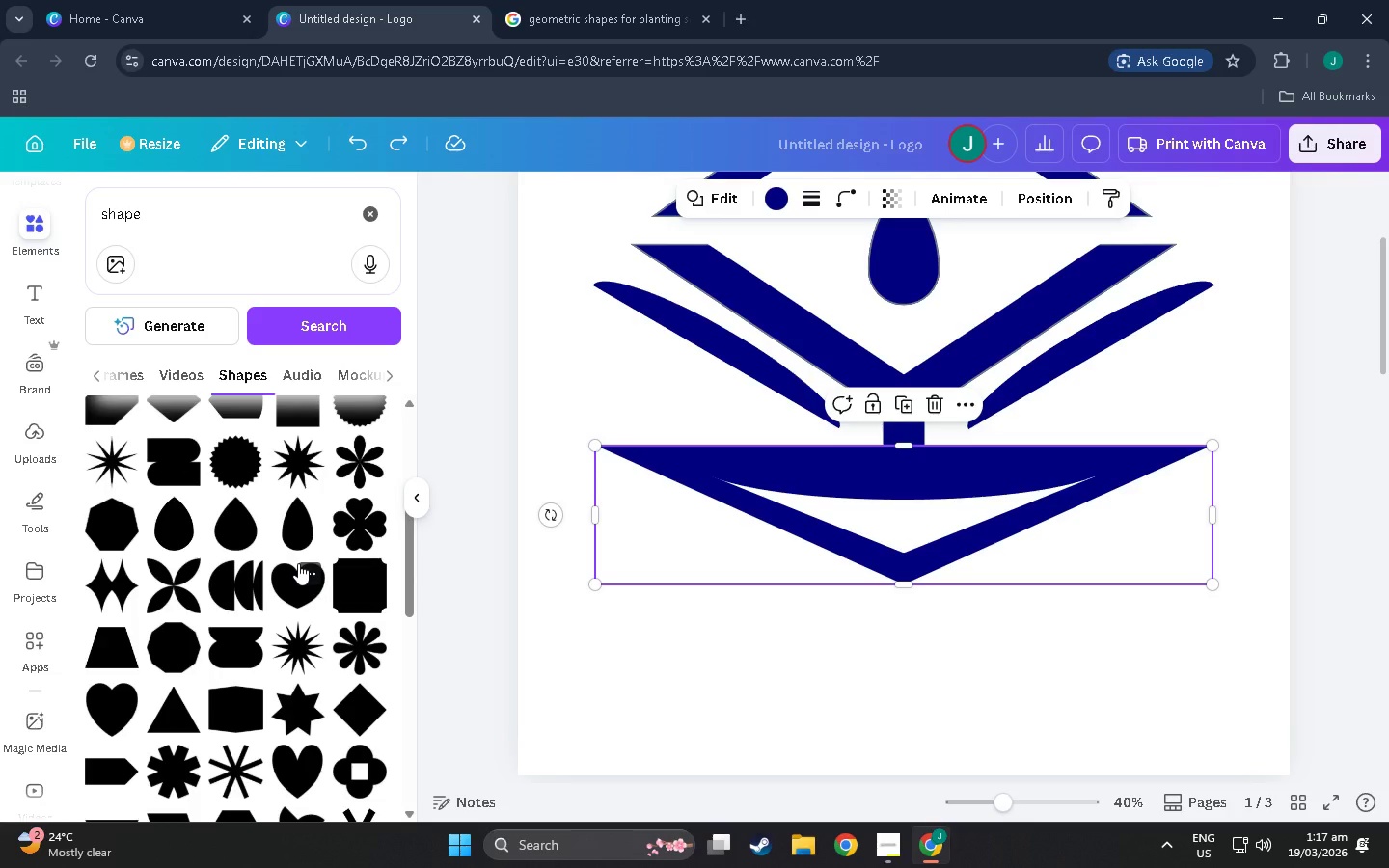 
scroll: coordinate [31, 641], scroll_direction: down, amount: 8.0
 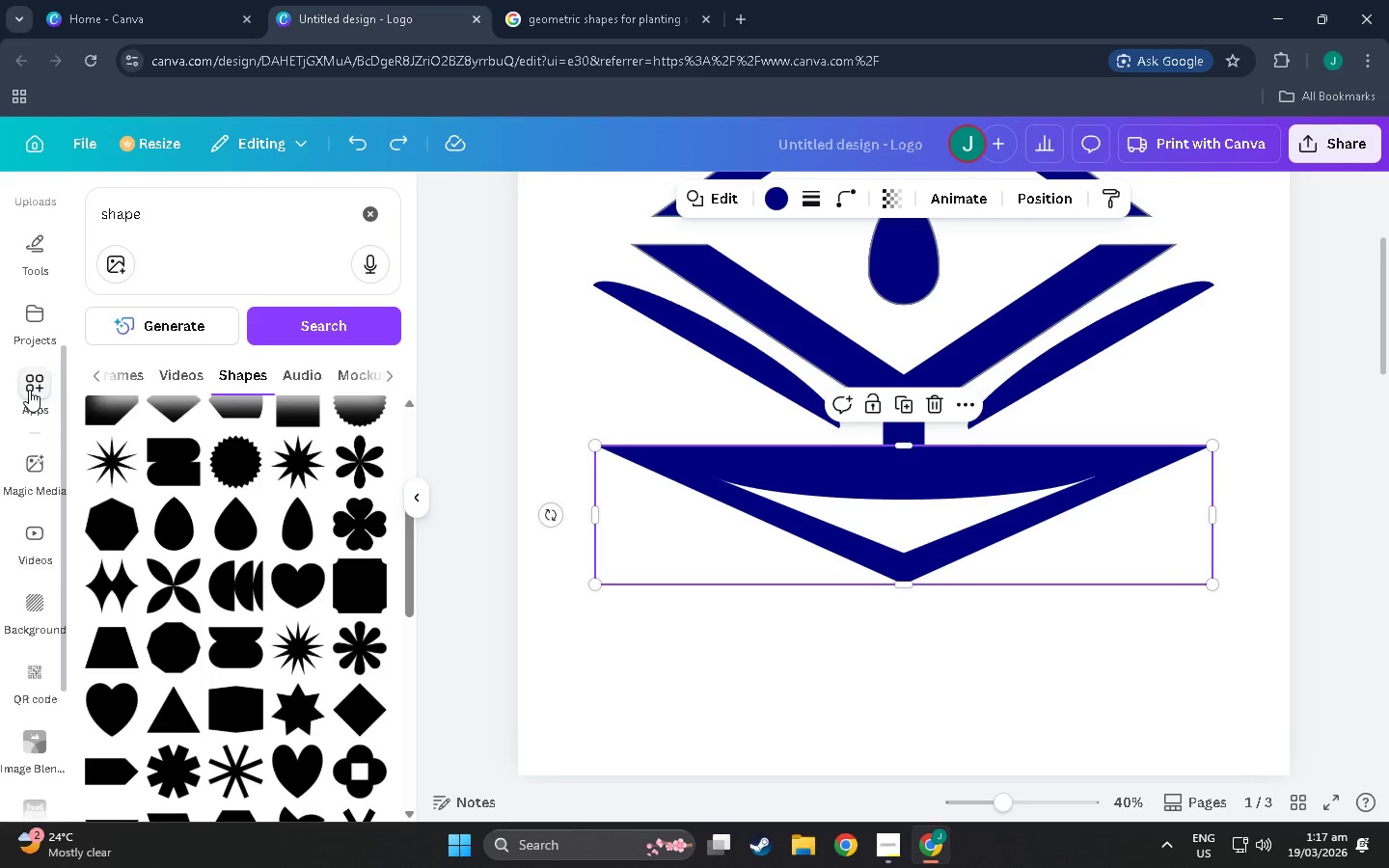 
left_click([29, 390])
 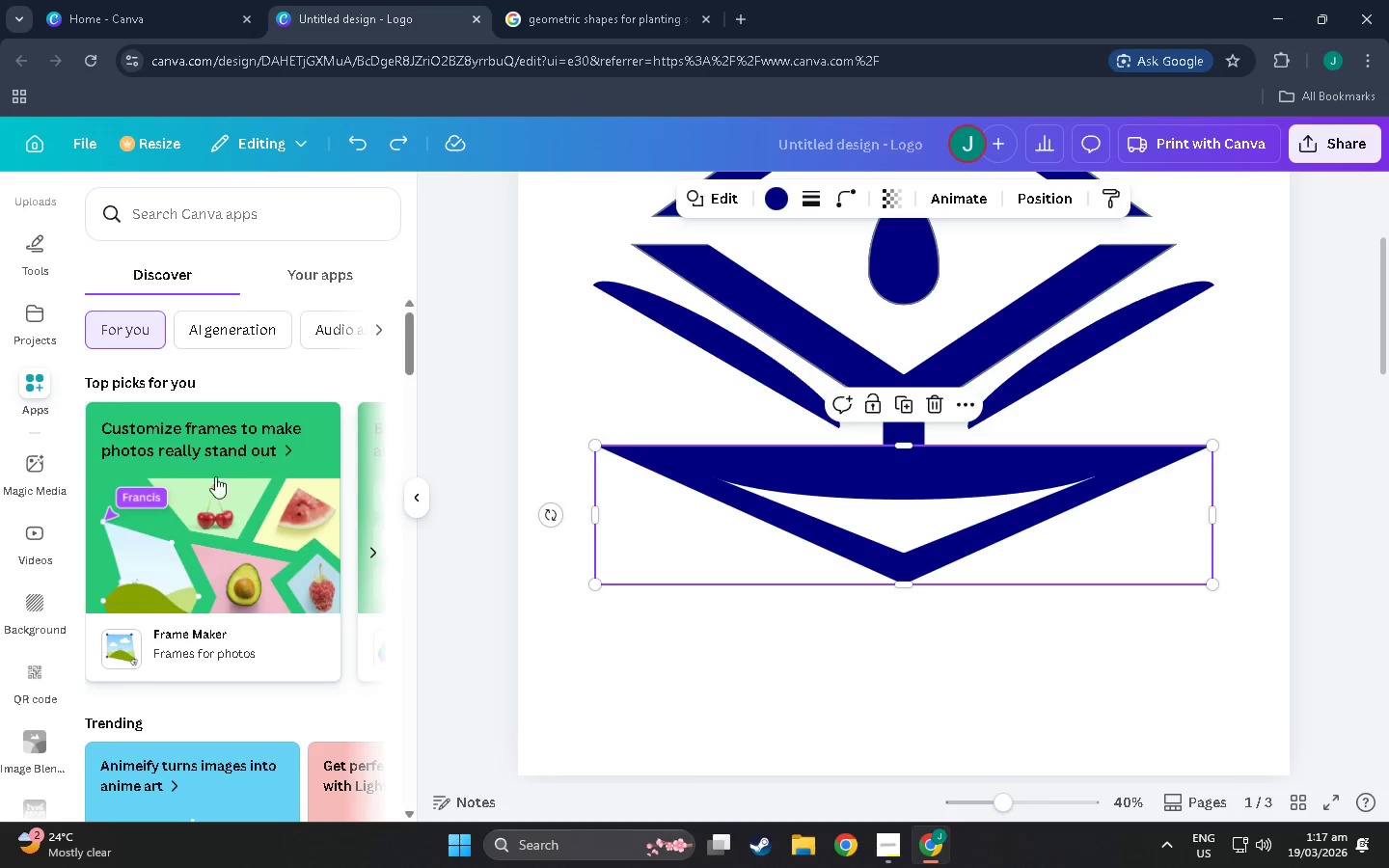 
scroll: coordinate [40, 584], scroll_direction: down, amount: 13.0
 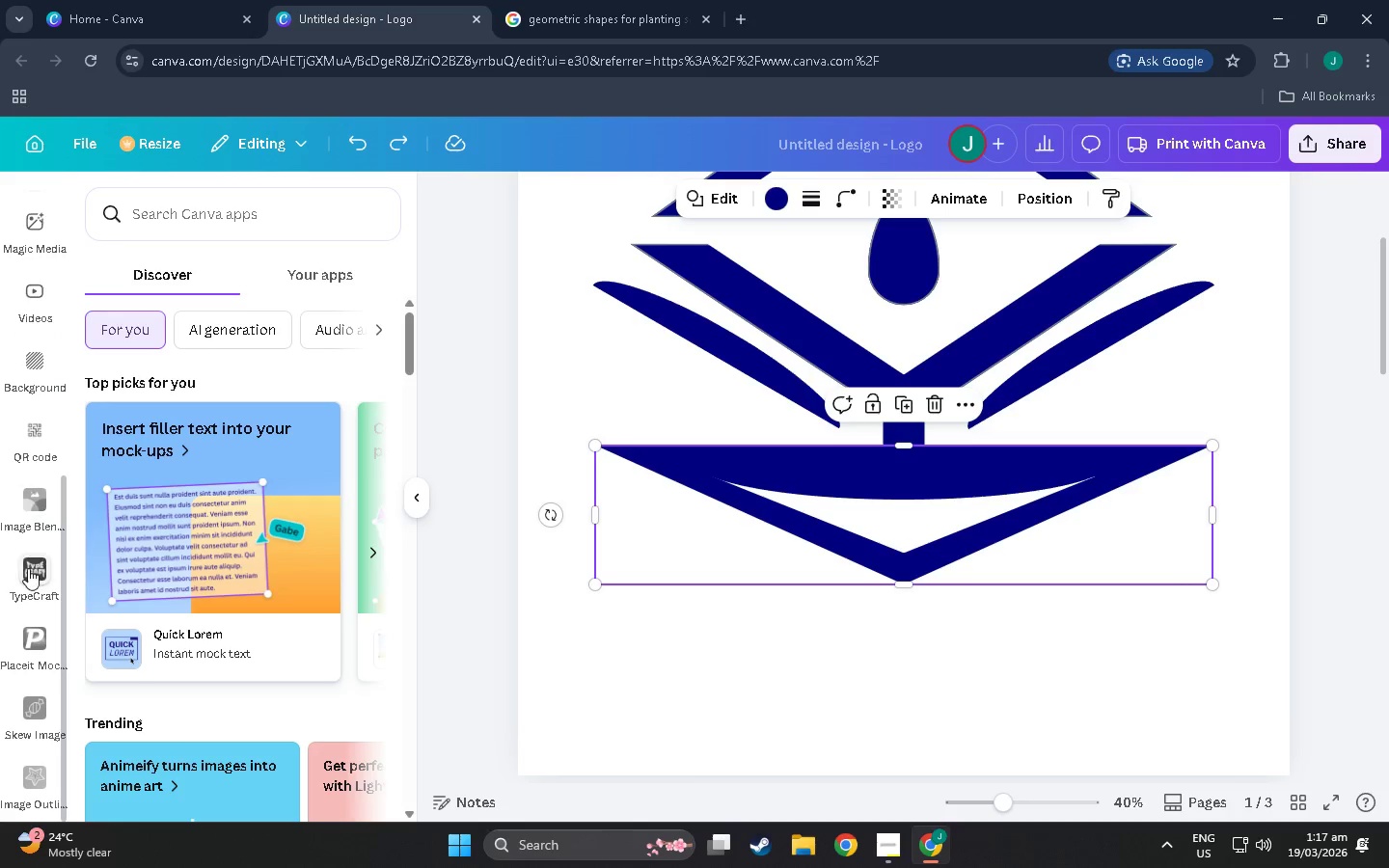 
left_click([28, 568])
 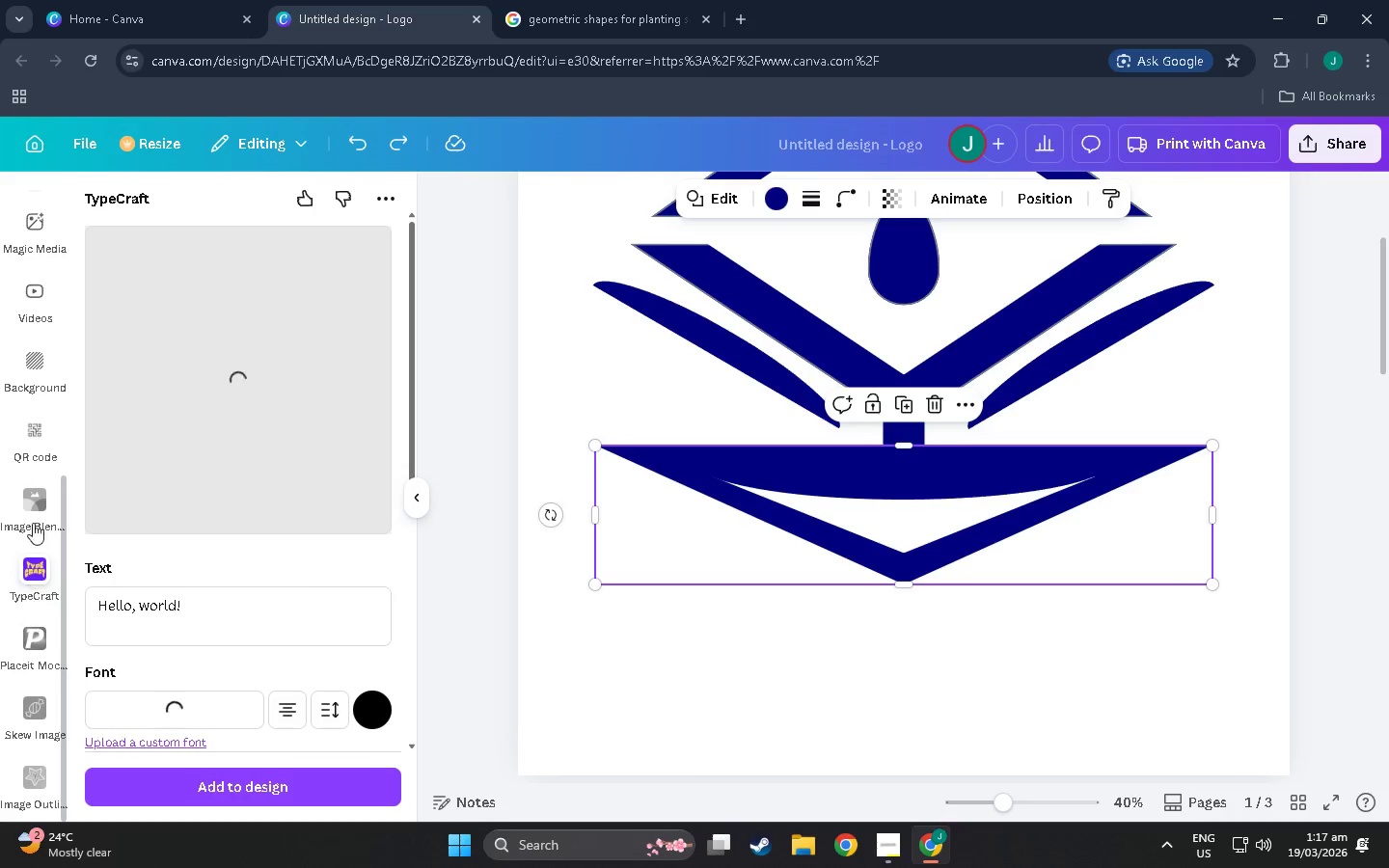 
scroll: coordinate [27, 644], scroll_direction: down, amount: 3.0
 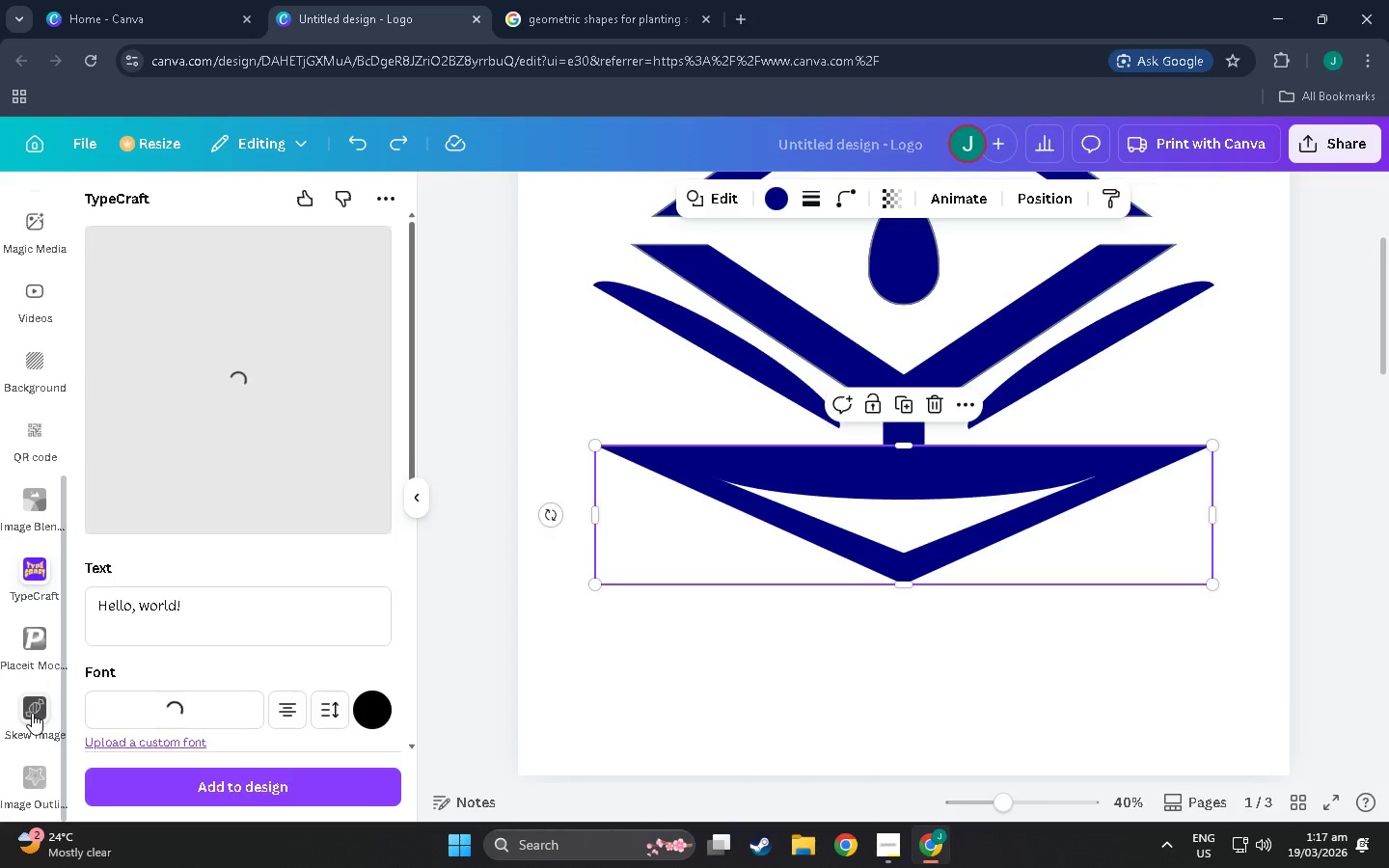 
left_click([32, 713])
 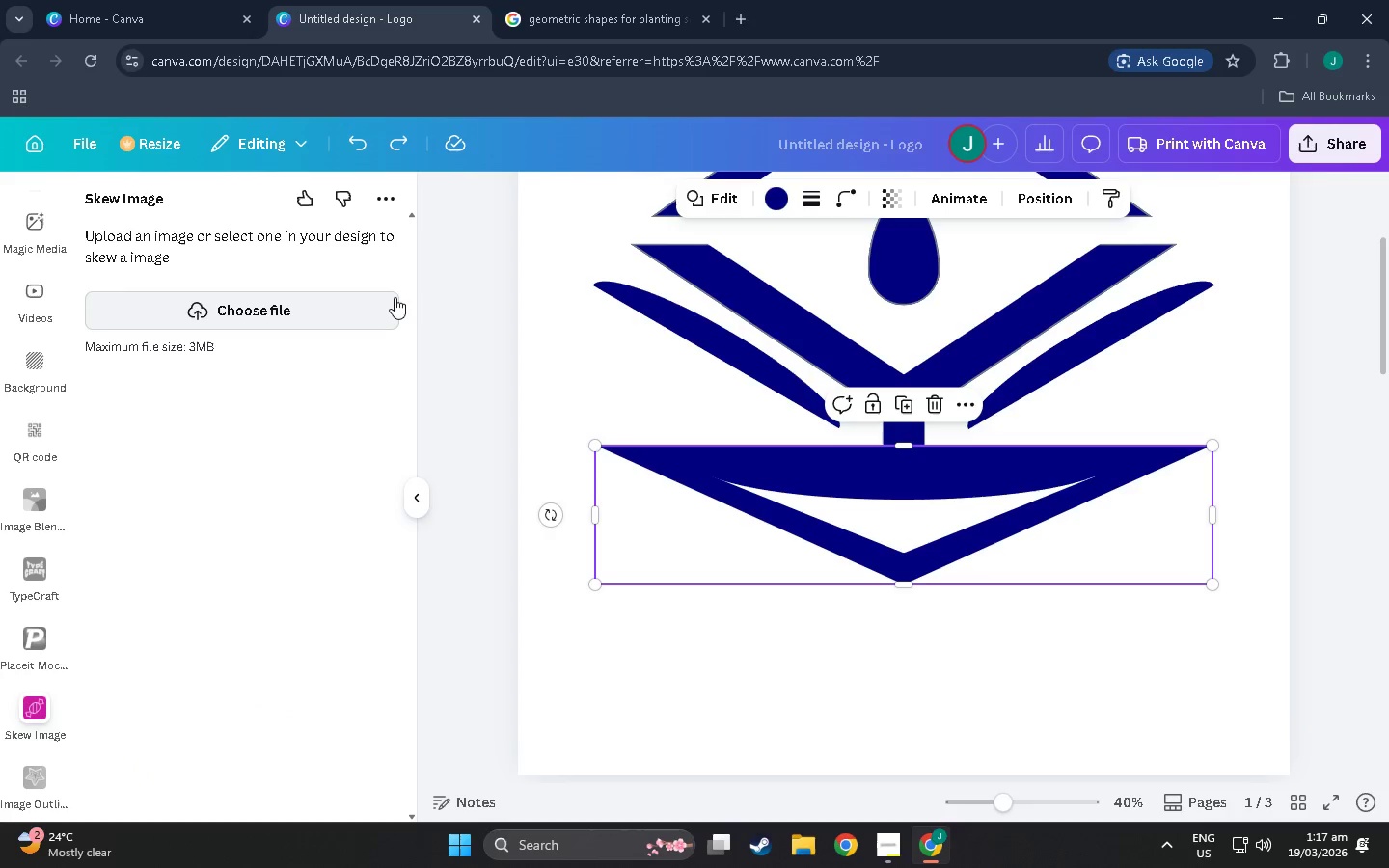 
left_click([680, 488])
 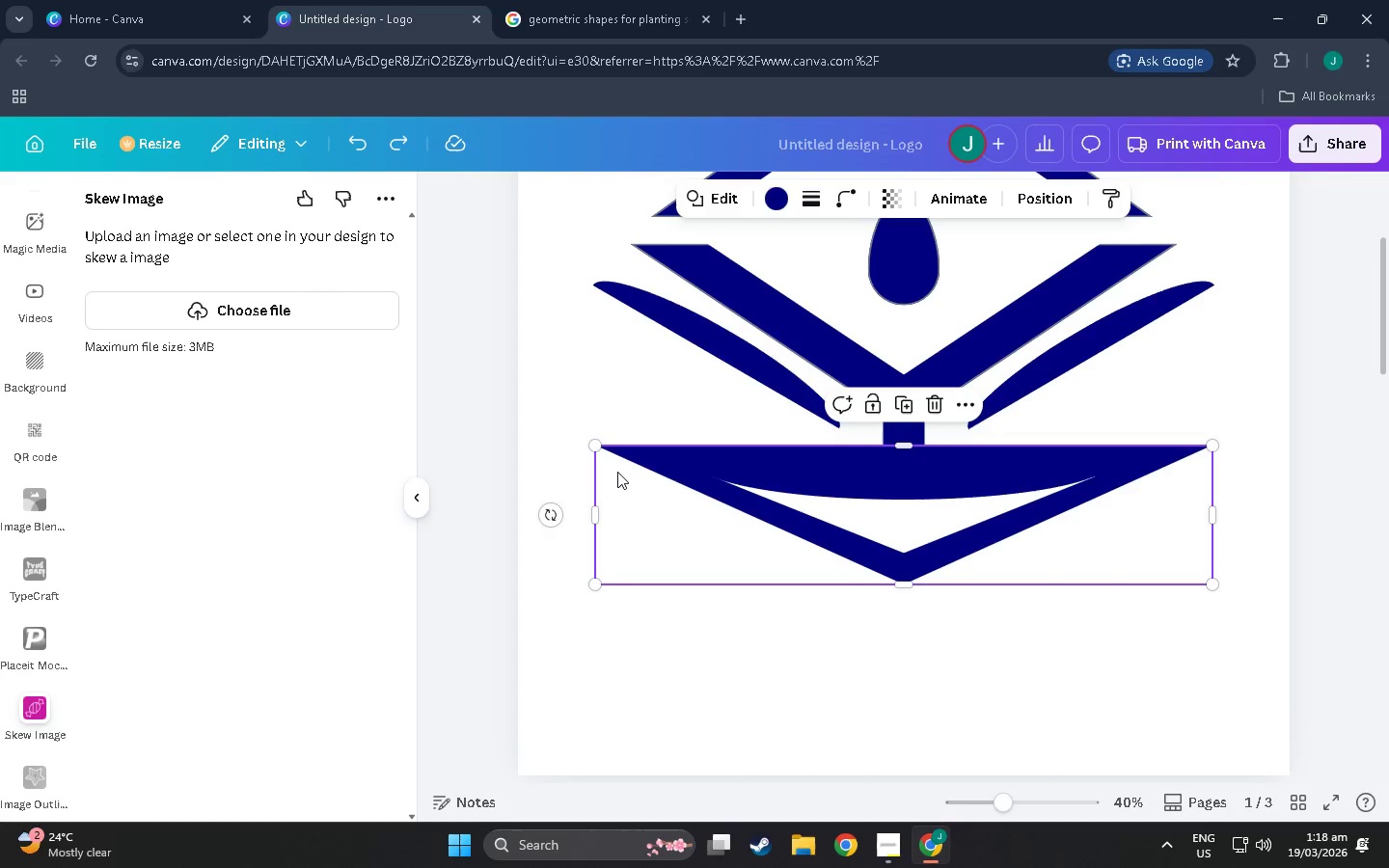 
left_click([269, 314])
 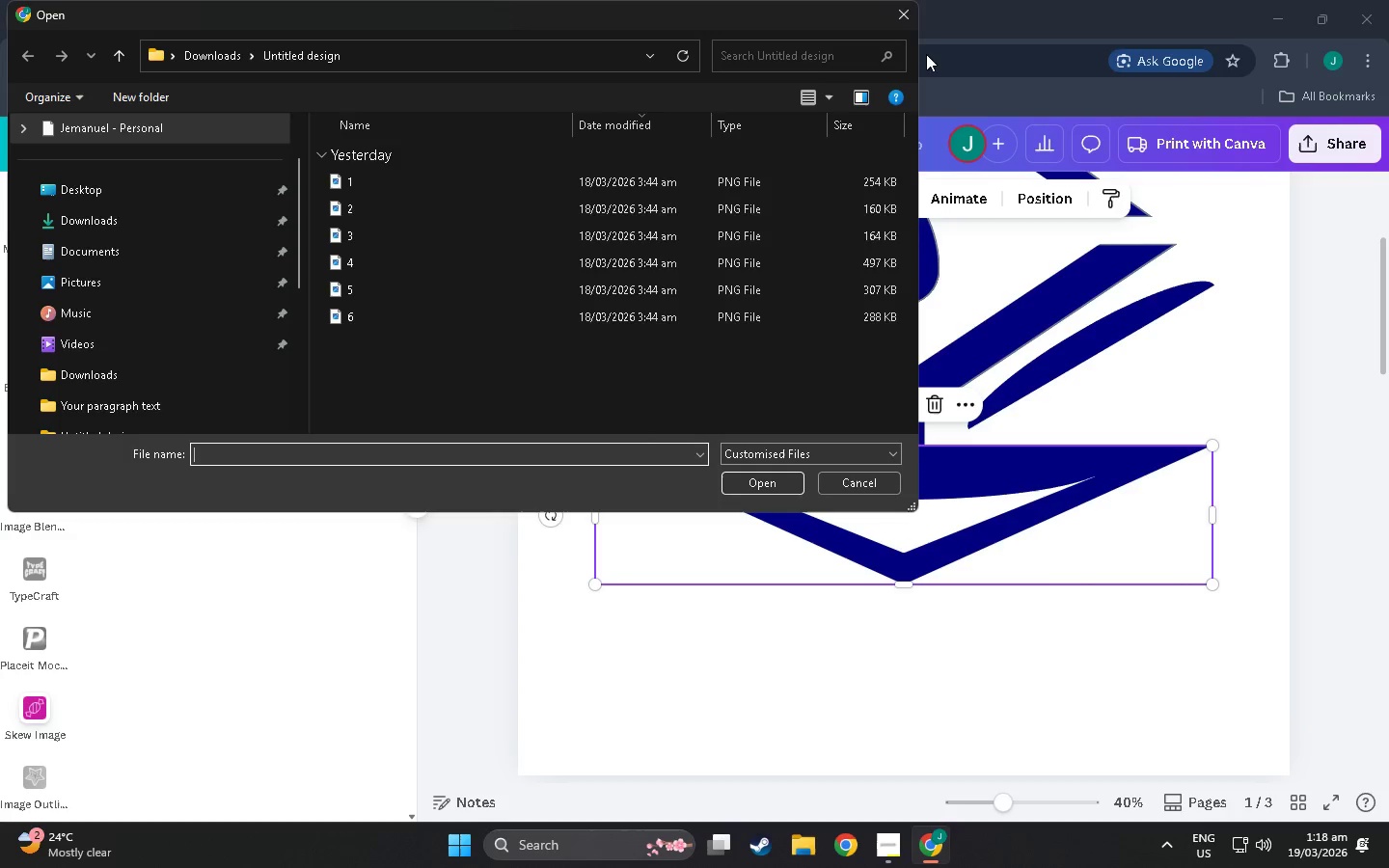 
left_click([900, 15])
 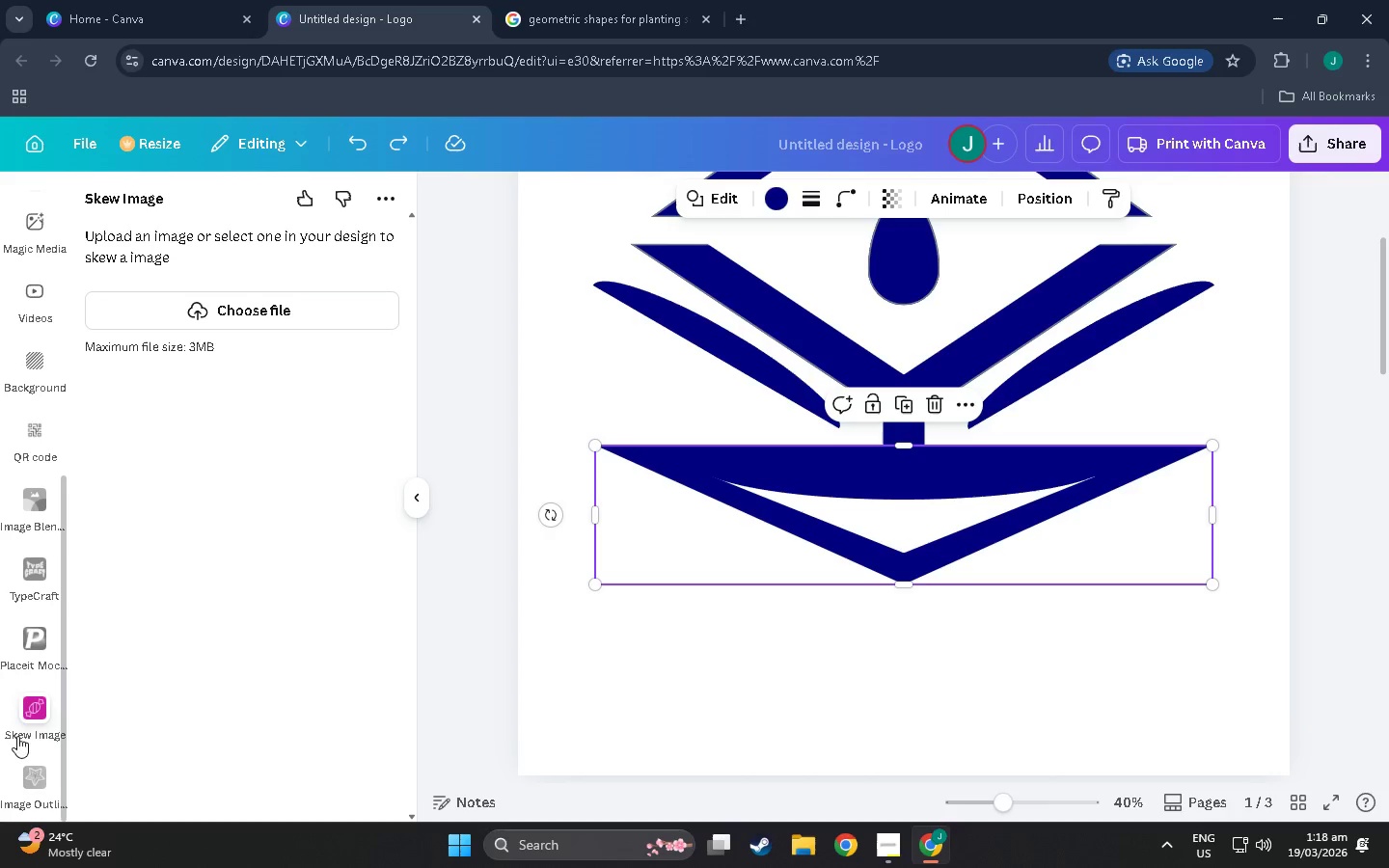 
left_click([48, 779])
 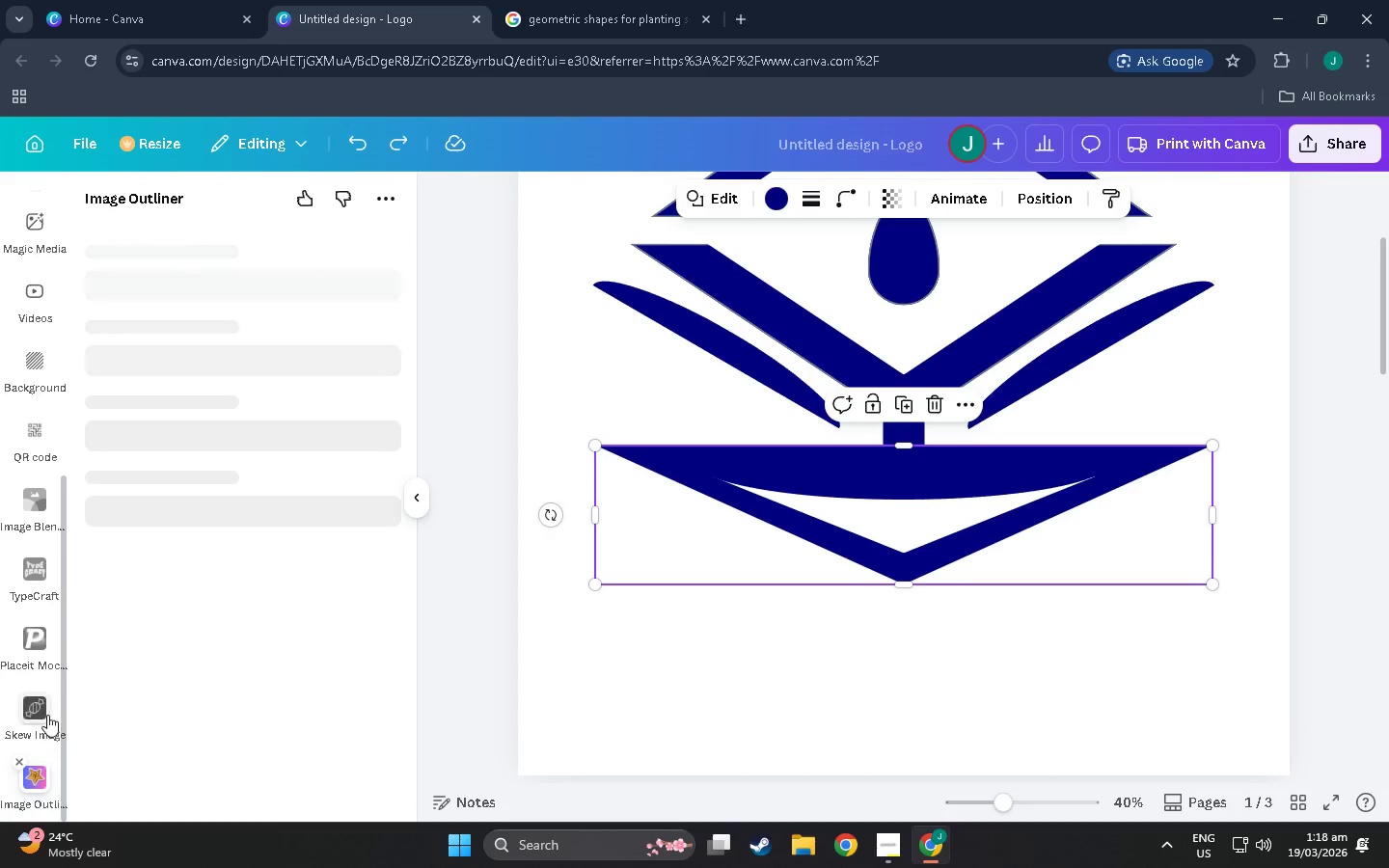 
left_click([32, 708])
 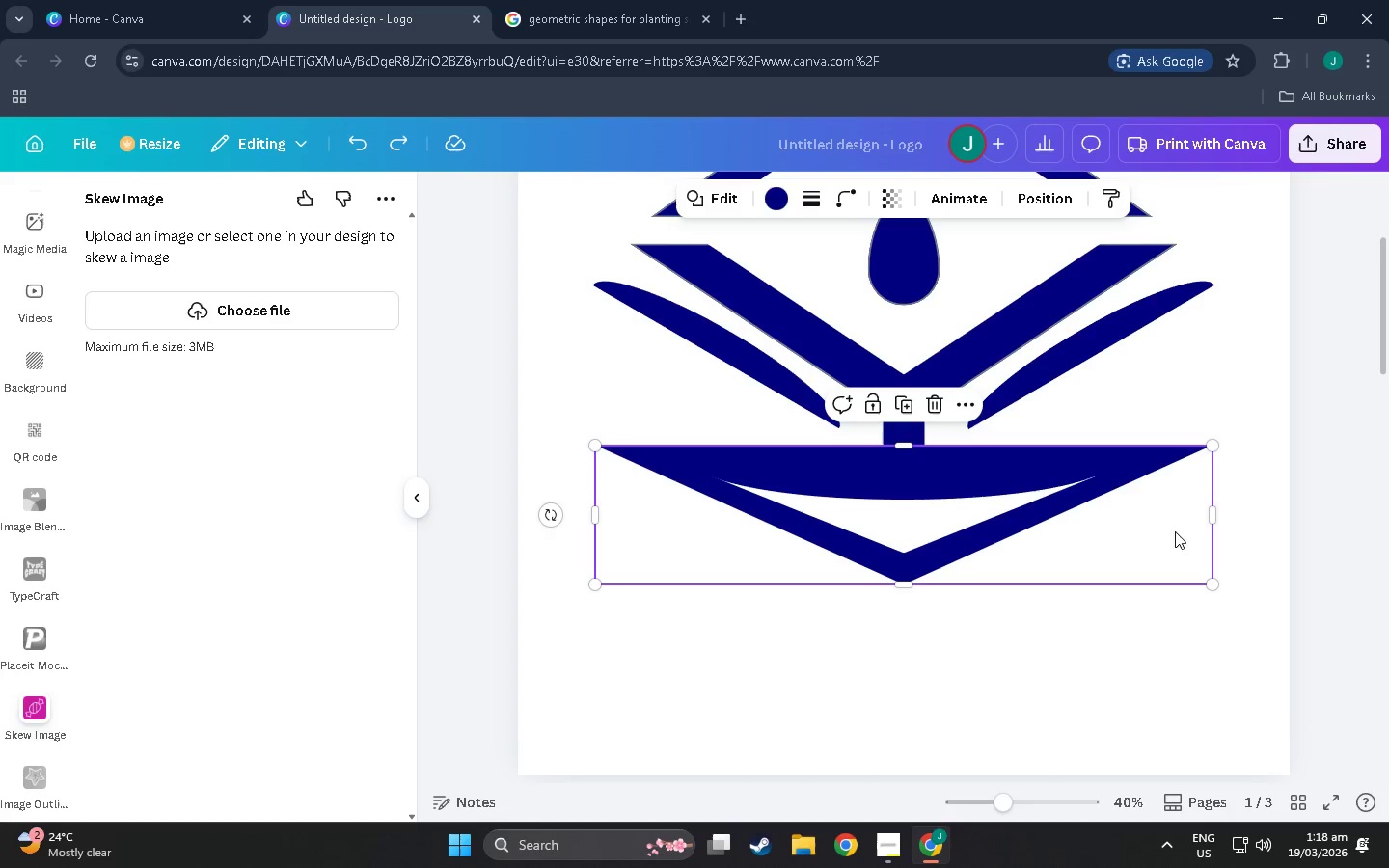 
double_click([1155, 485])
 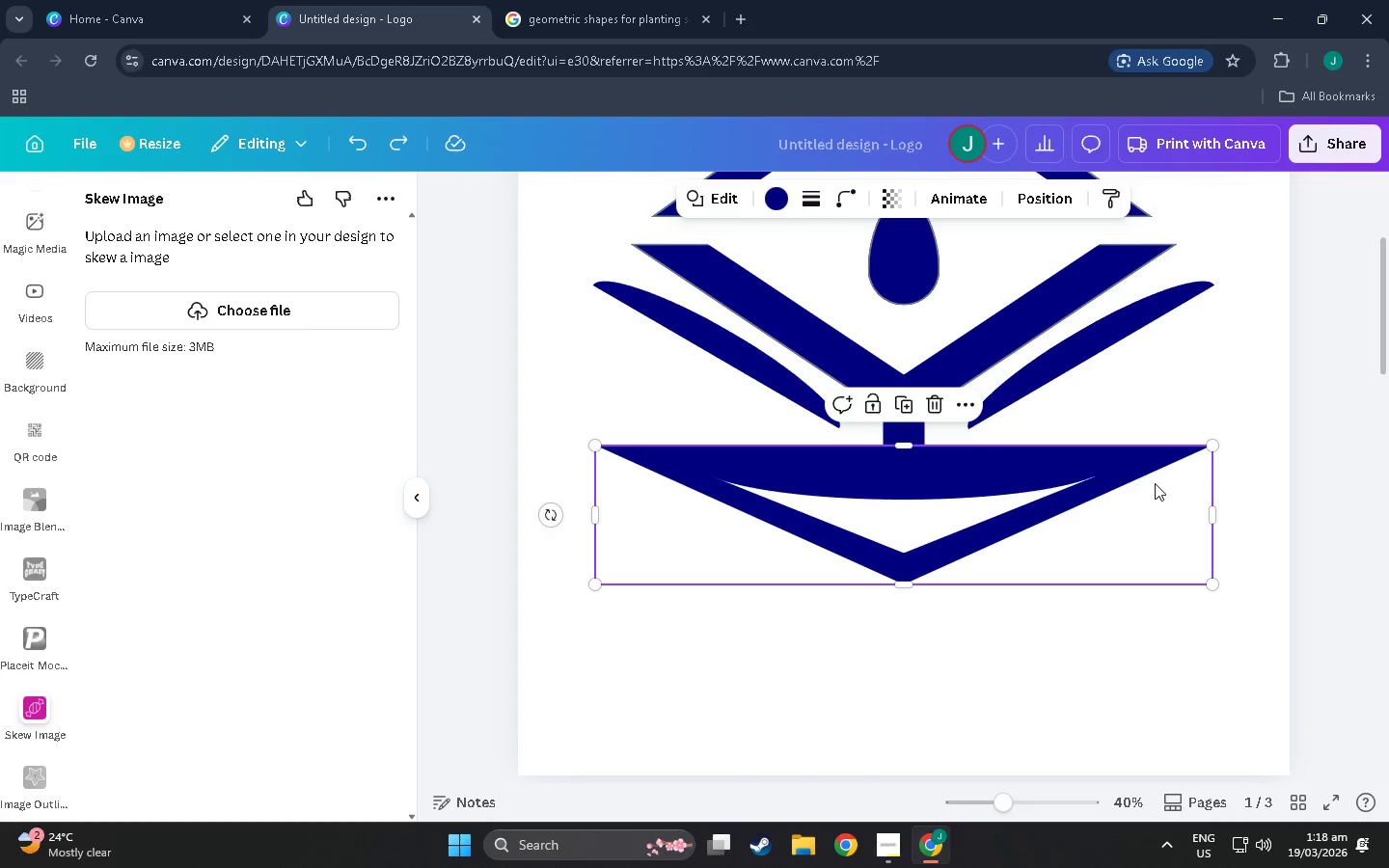 
triple_click([1155, 483])
 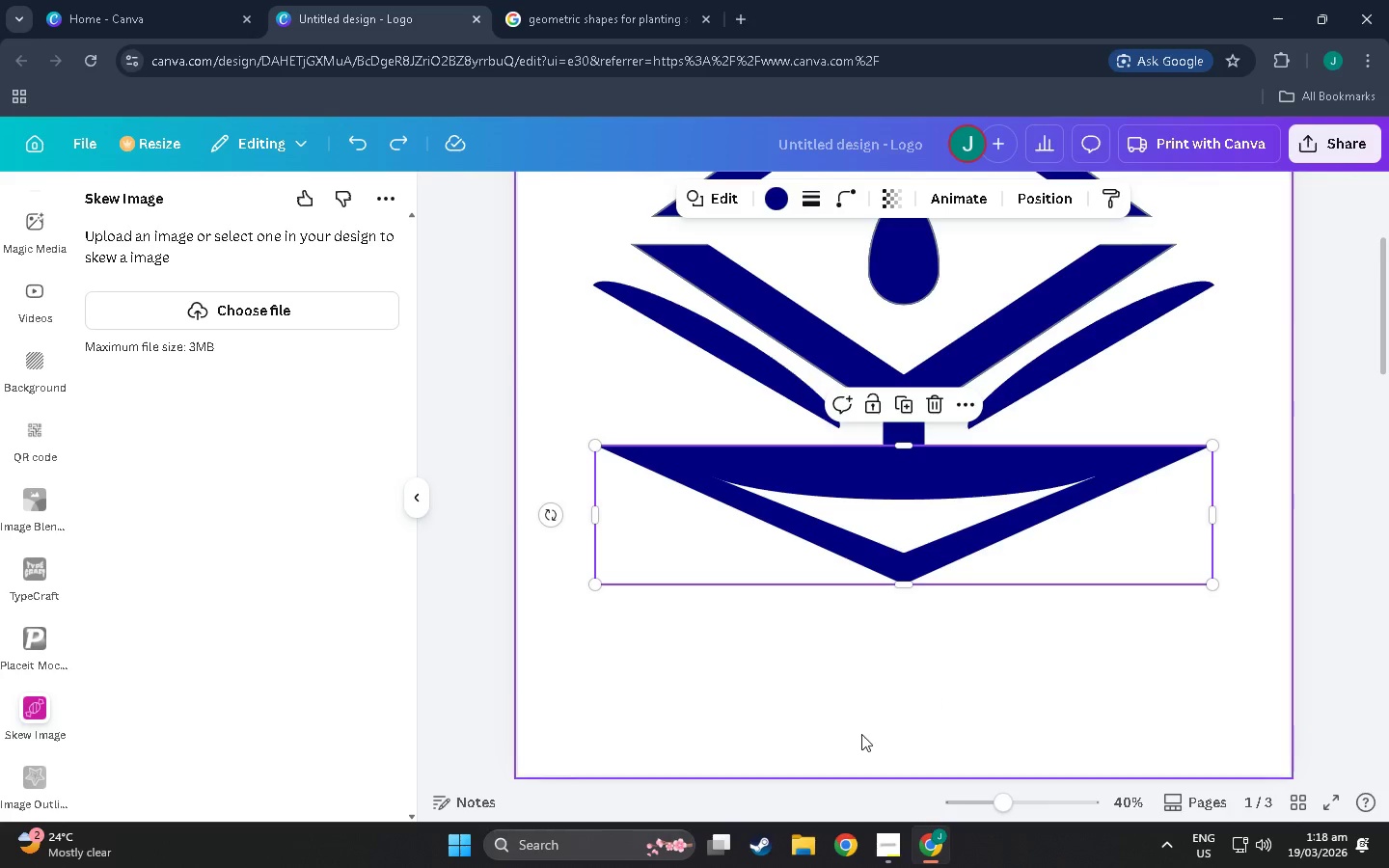 
left_click([861, 734])
 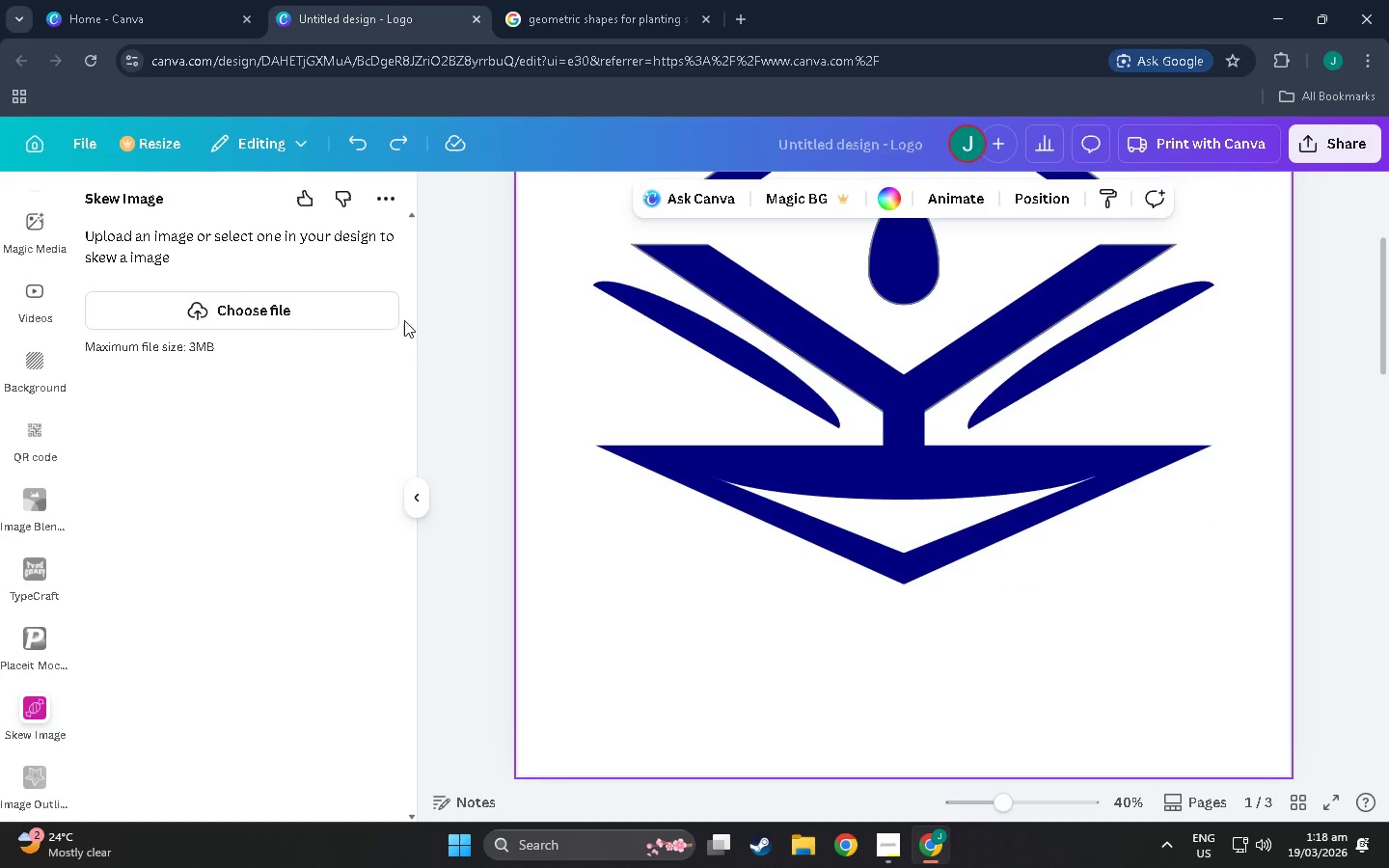 
left_click([423, 493])
 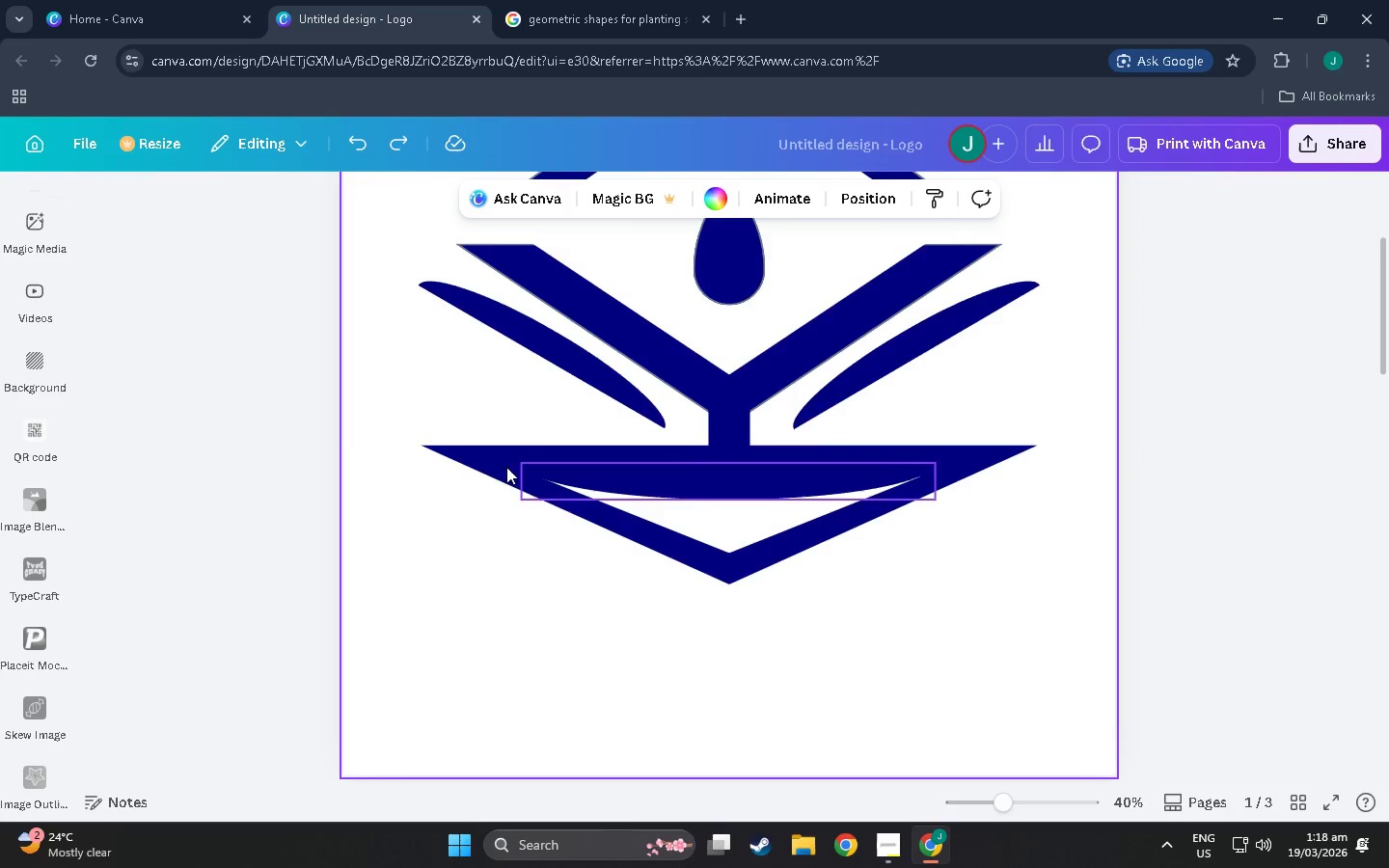 
left_click([477, 461])
 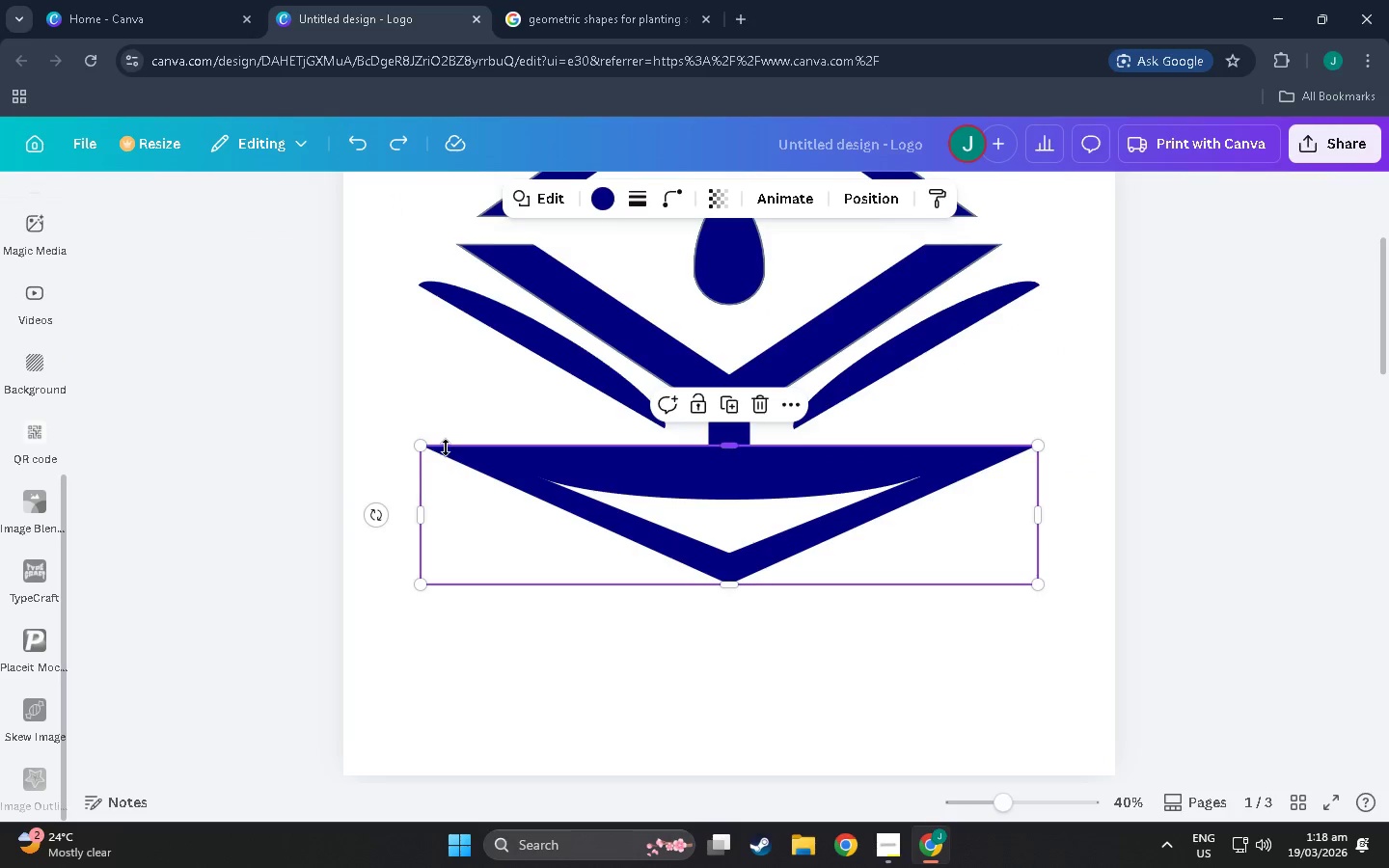 
left_click_drag(start_coordinate=[421, 448], to_coordinate=[440, 389])
 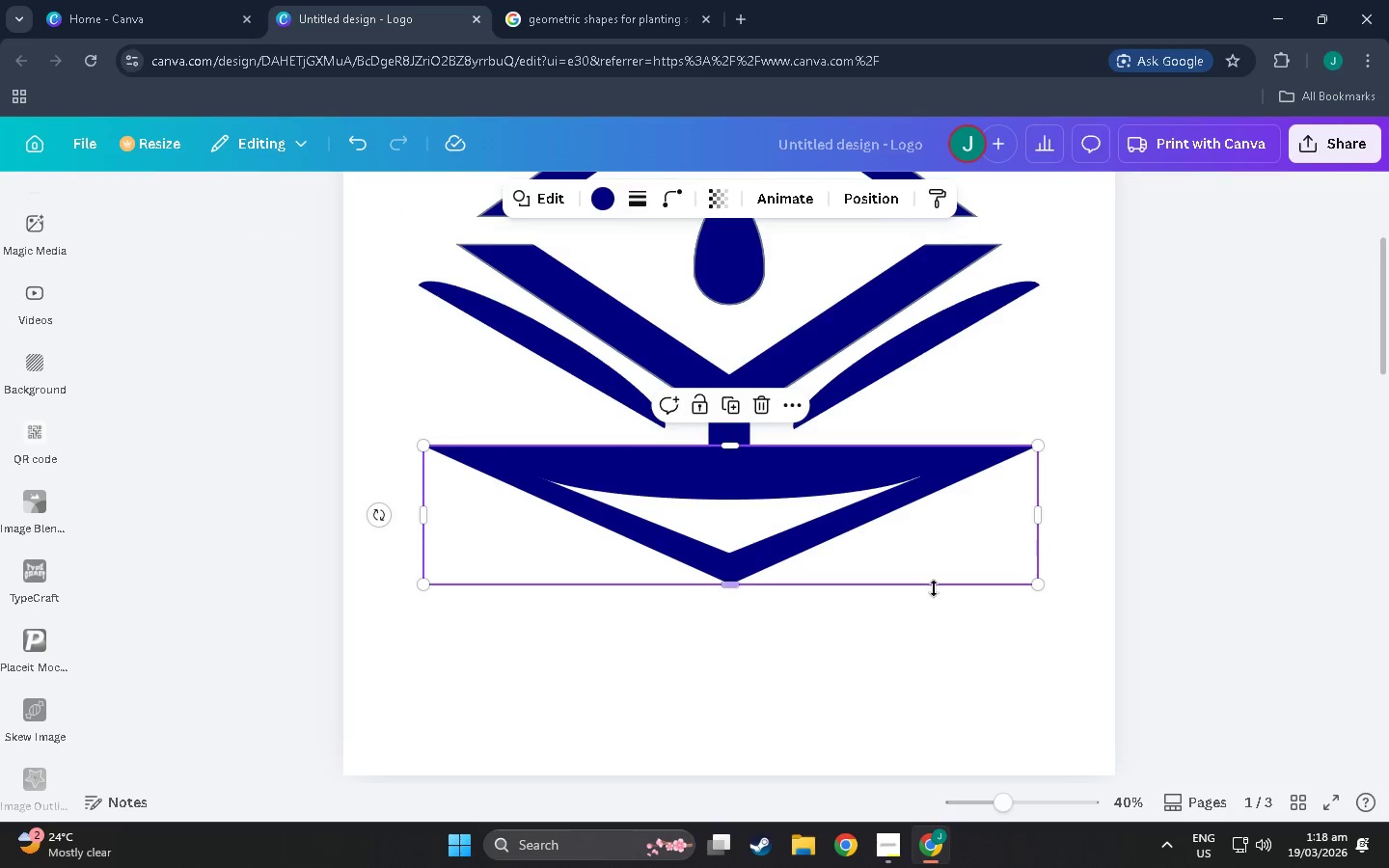 
left_click([934, 588])
 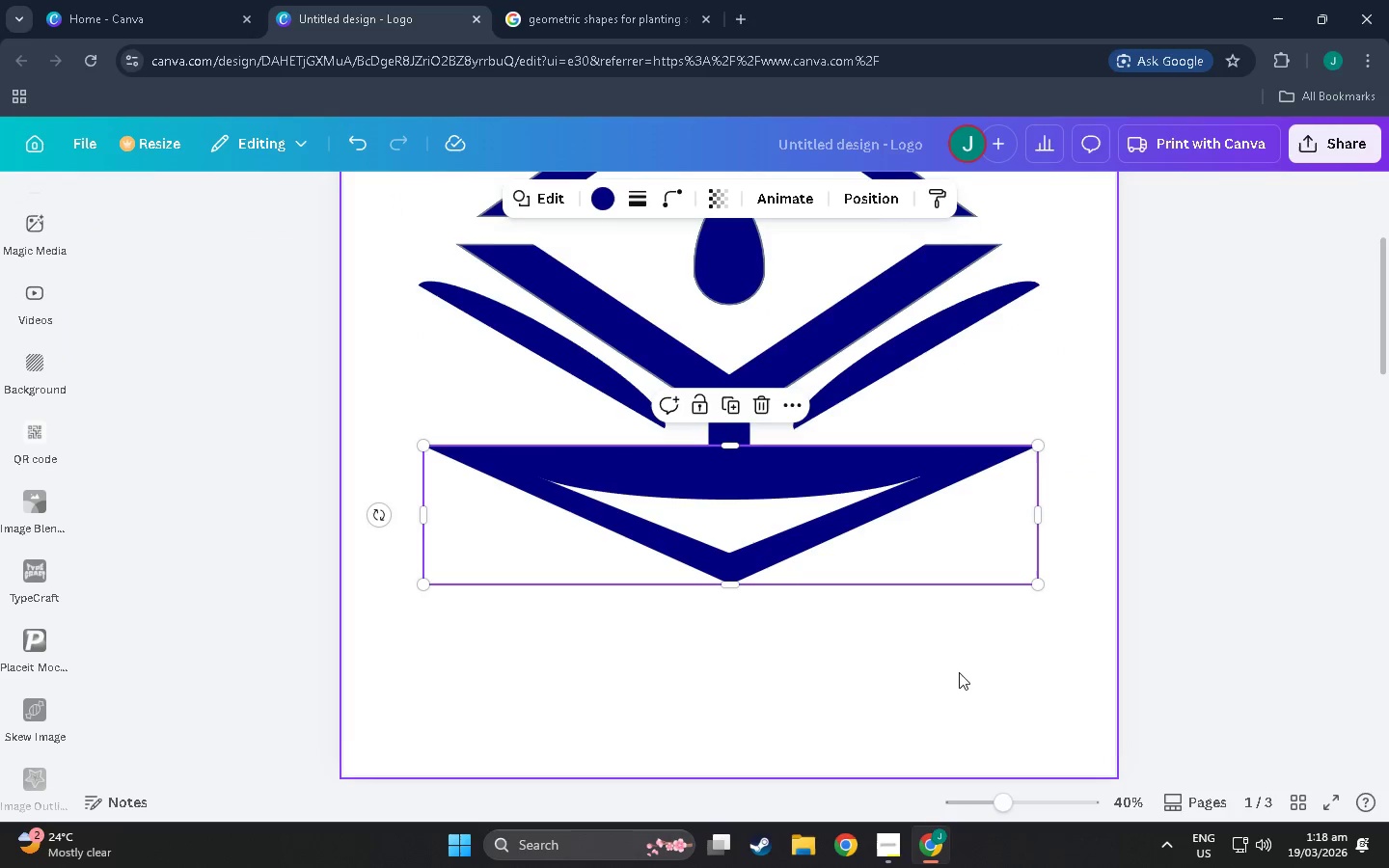 
left_click([959, 672])
 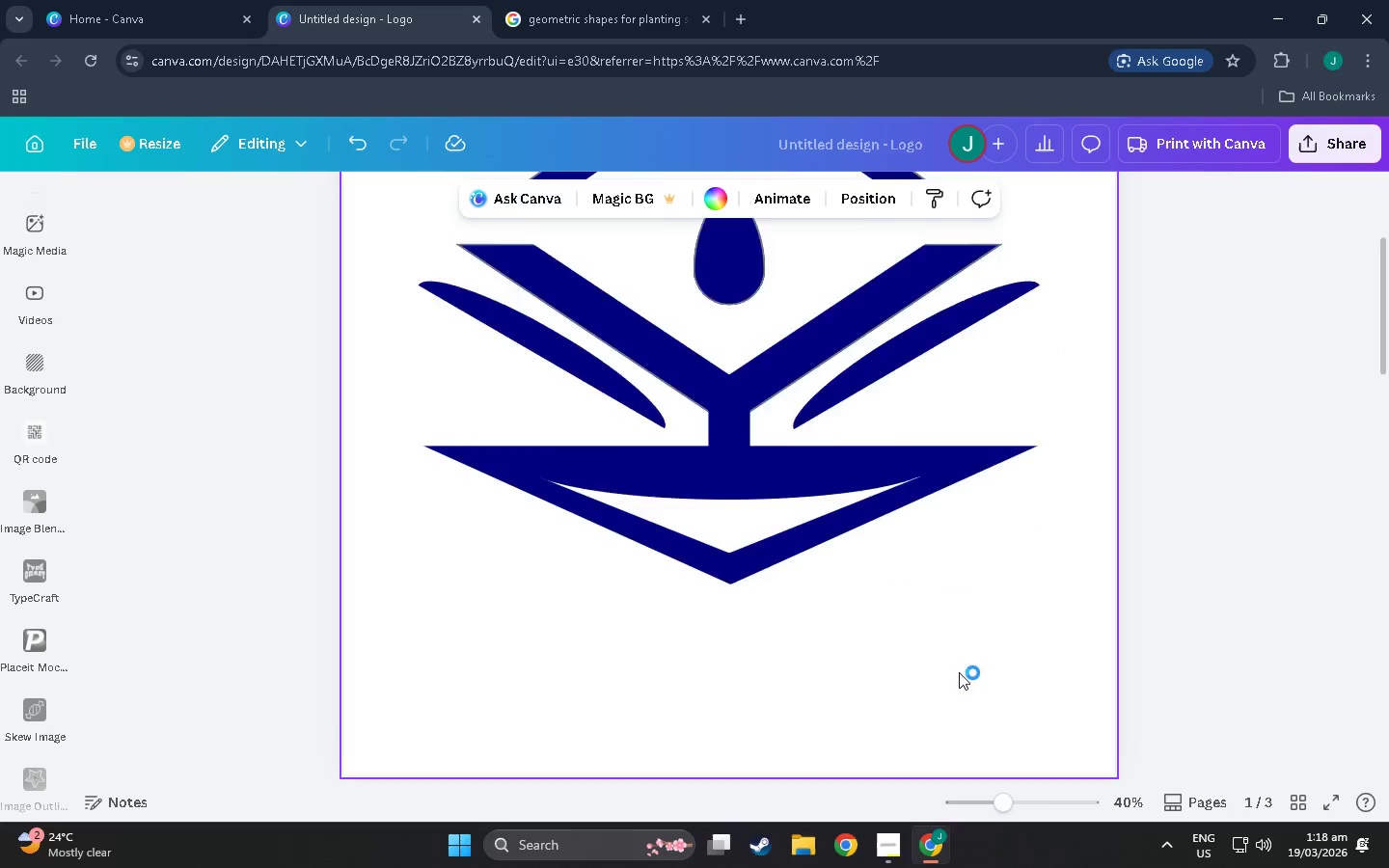 
scroll: coordinate [959, 672], scroll_direction: up, amount: 4.0
 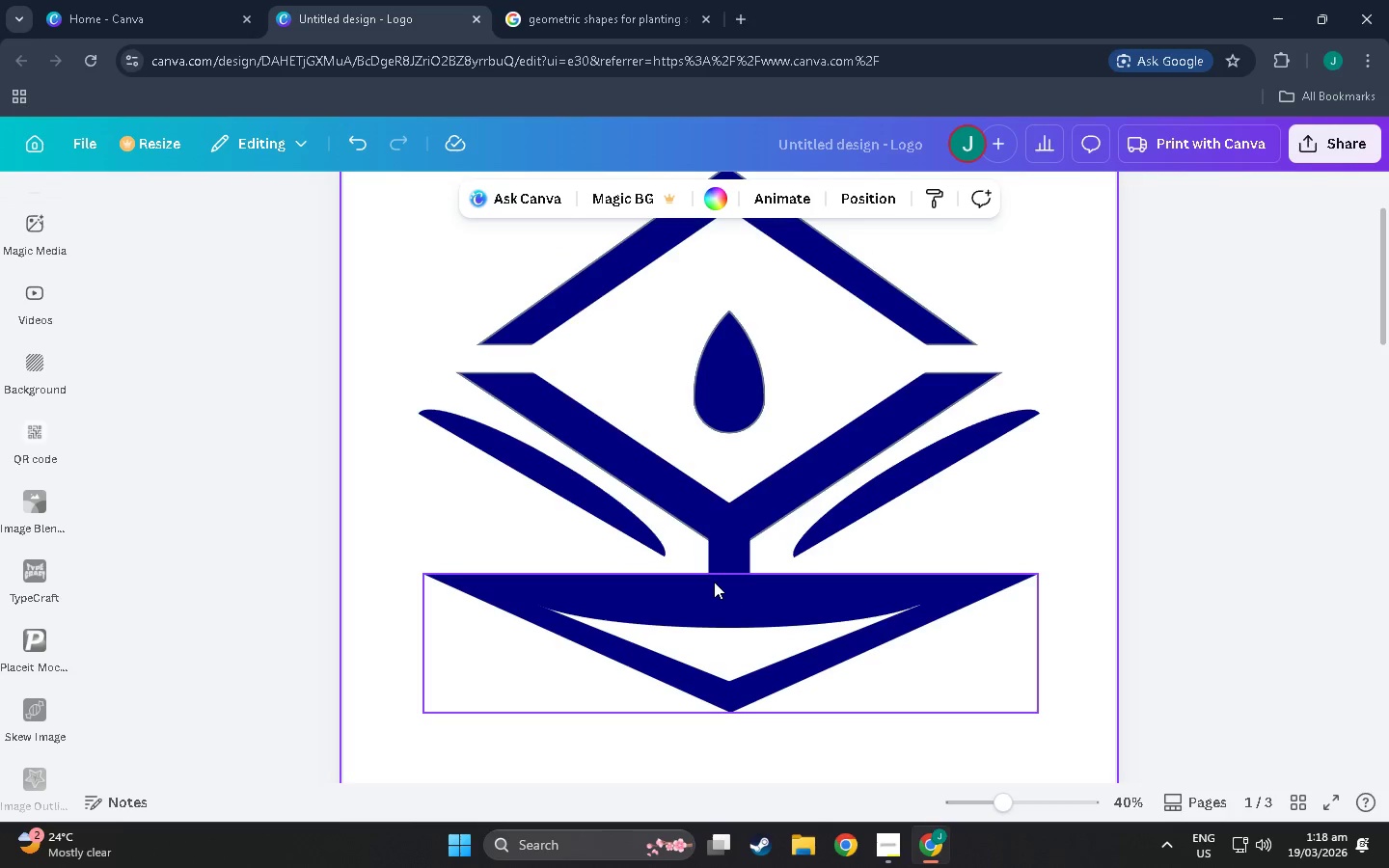 
wait(6.79)
 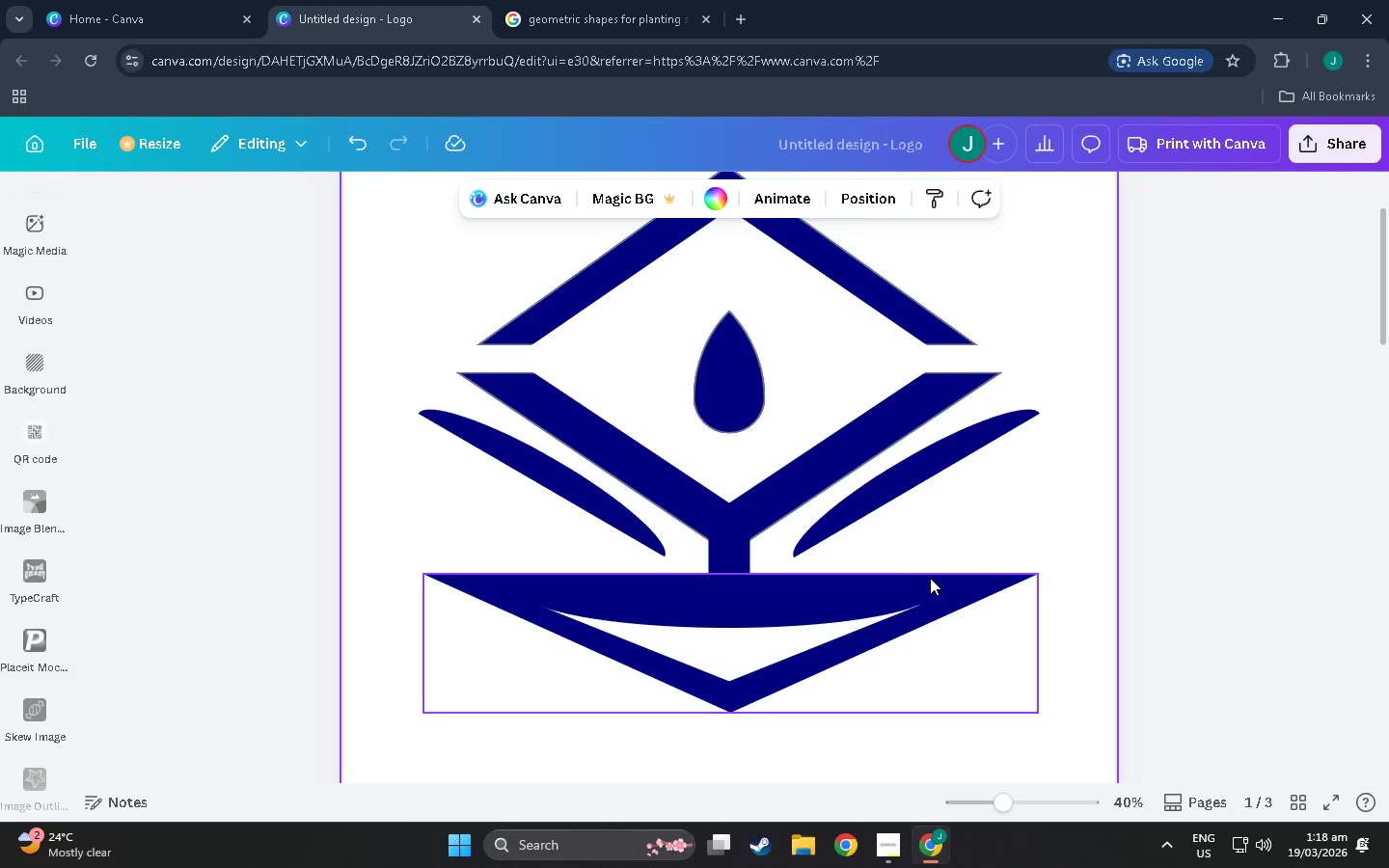 
left_click([721, 648])
 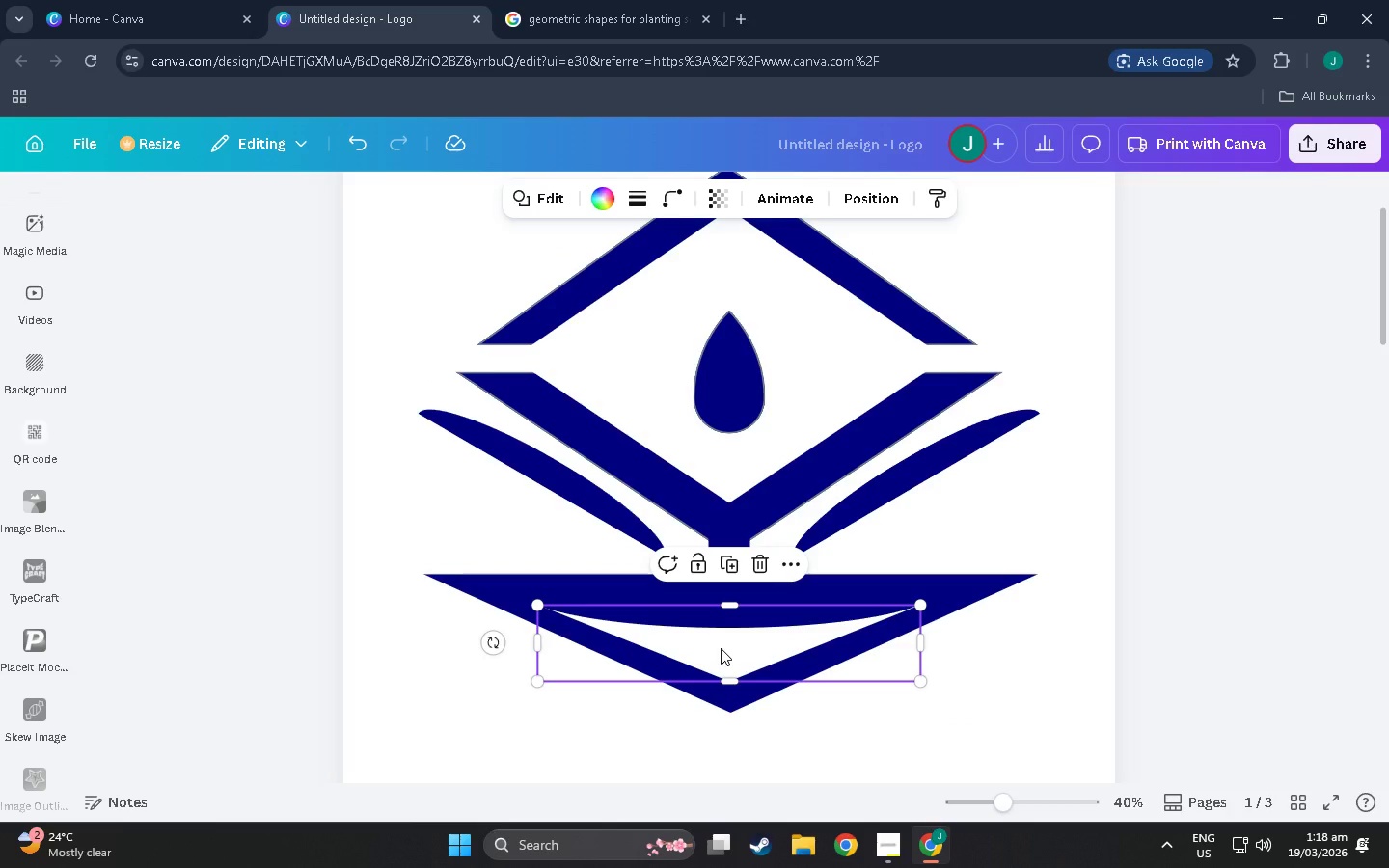 
key(Control+C)
 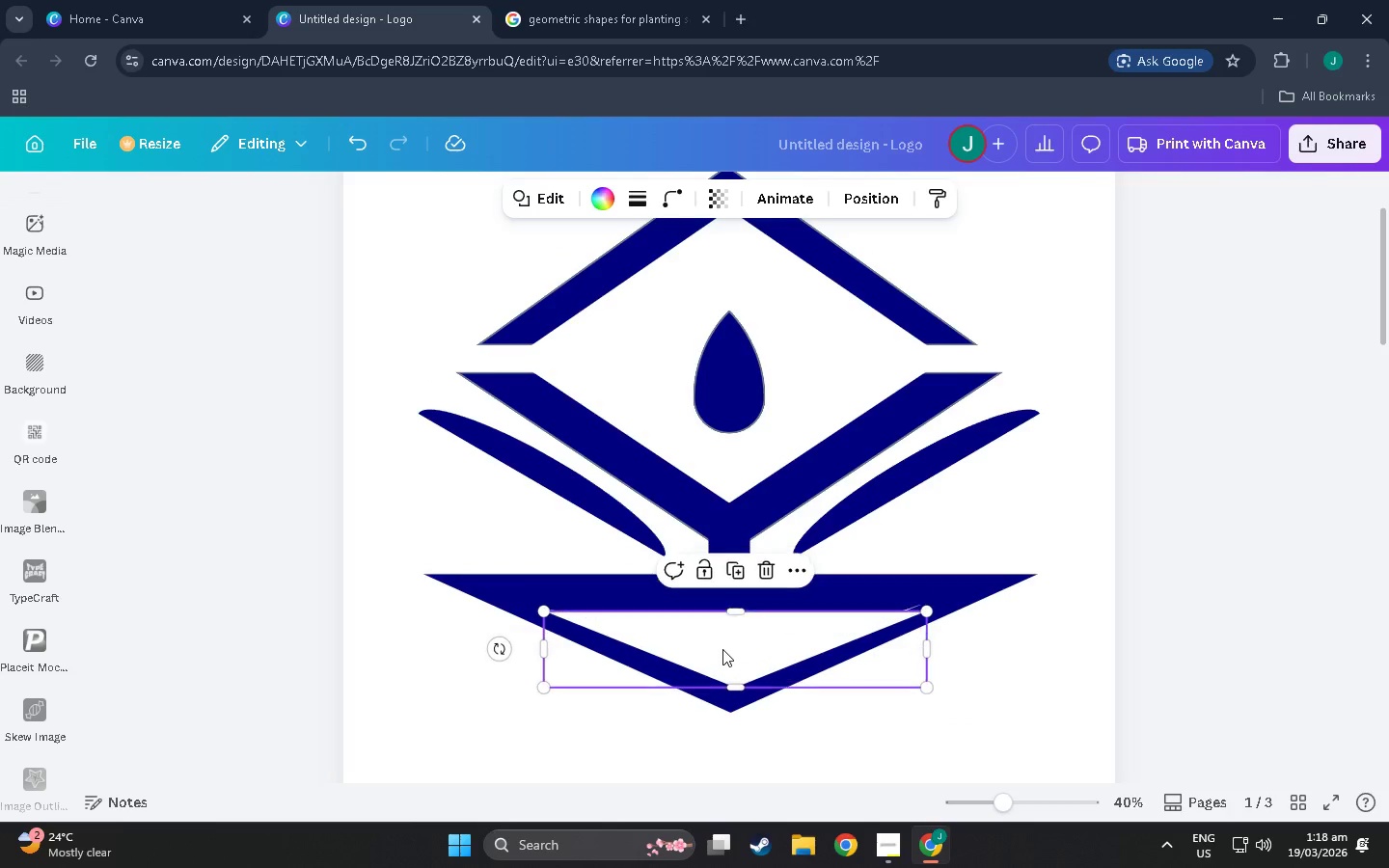 
key(Control+V)
 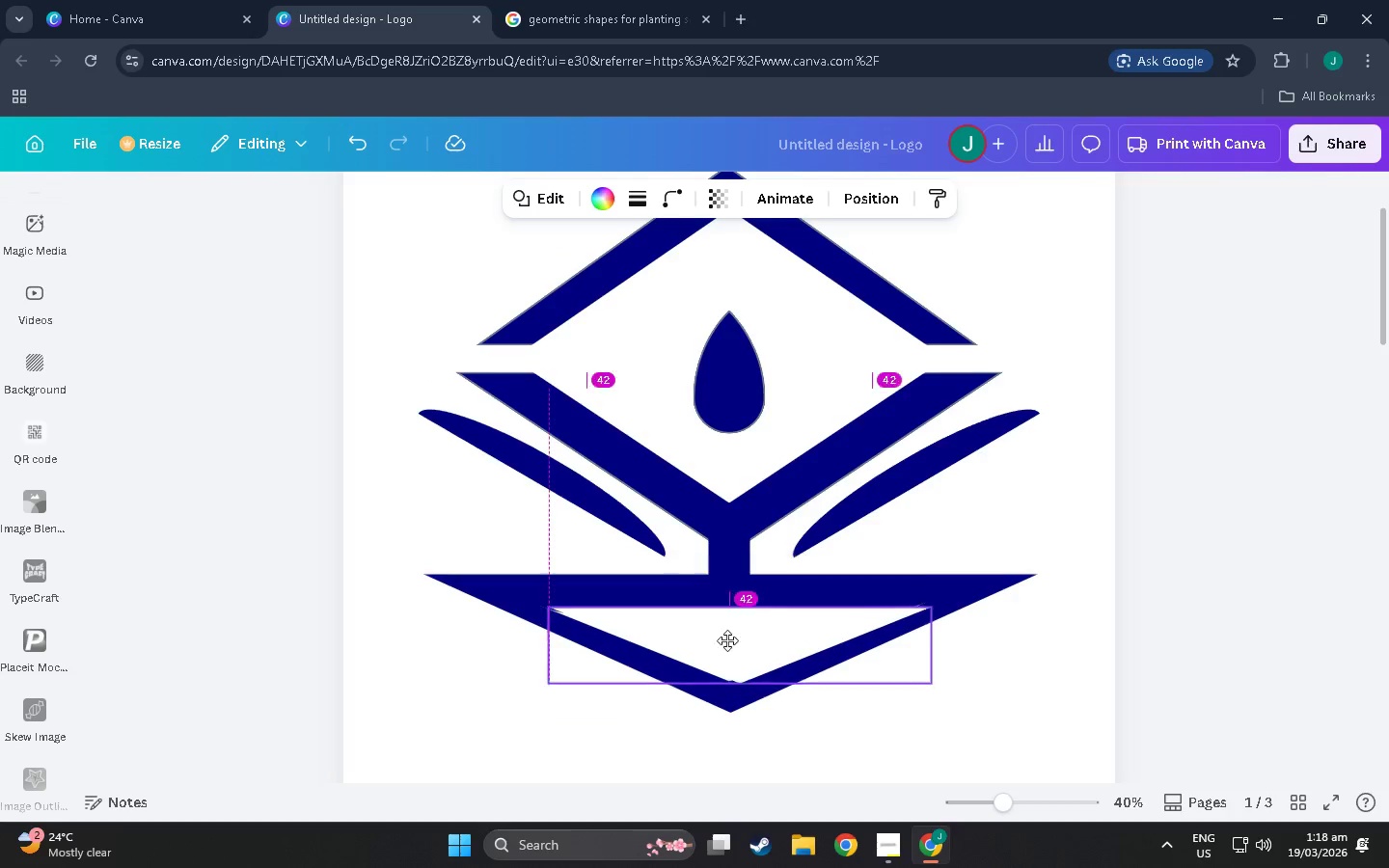 
left_click_drag(start_coordinate=[725, 650], to_coordinate=[721, 581])
 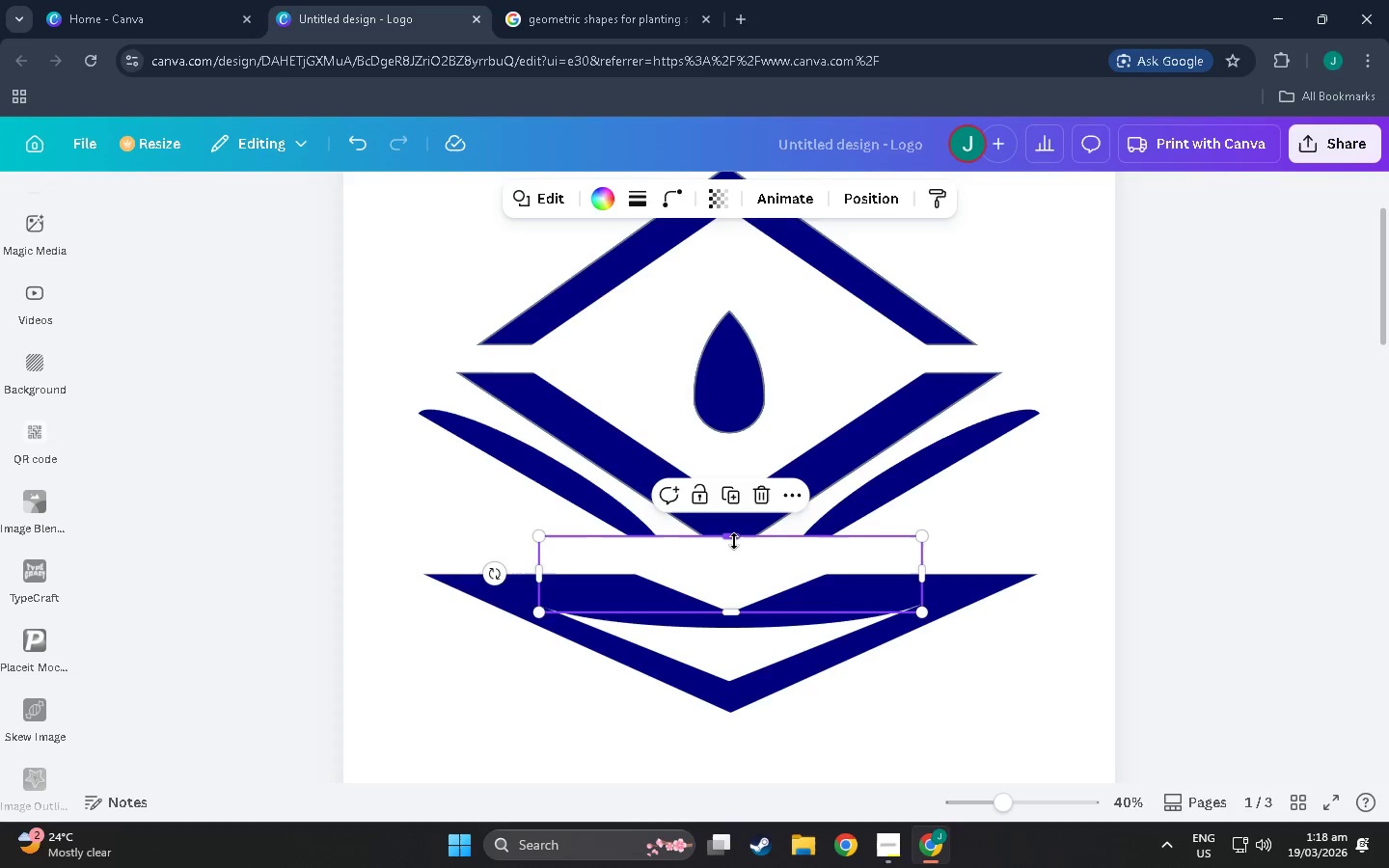 
left_click_drag(start_coordinate=[734, 541], to_coordinate=[732, 584])
 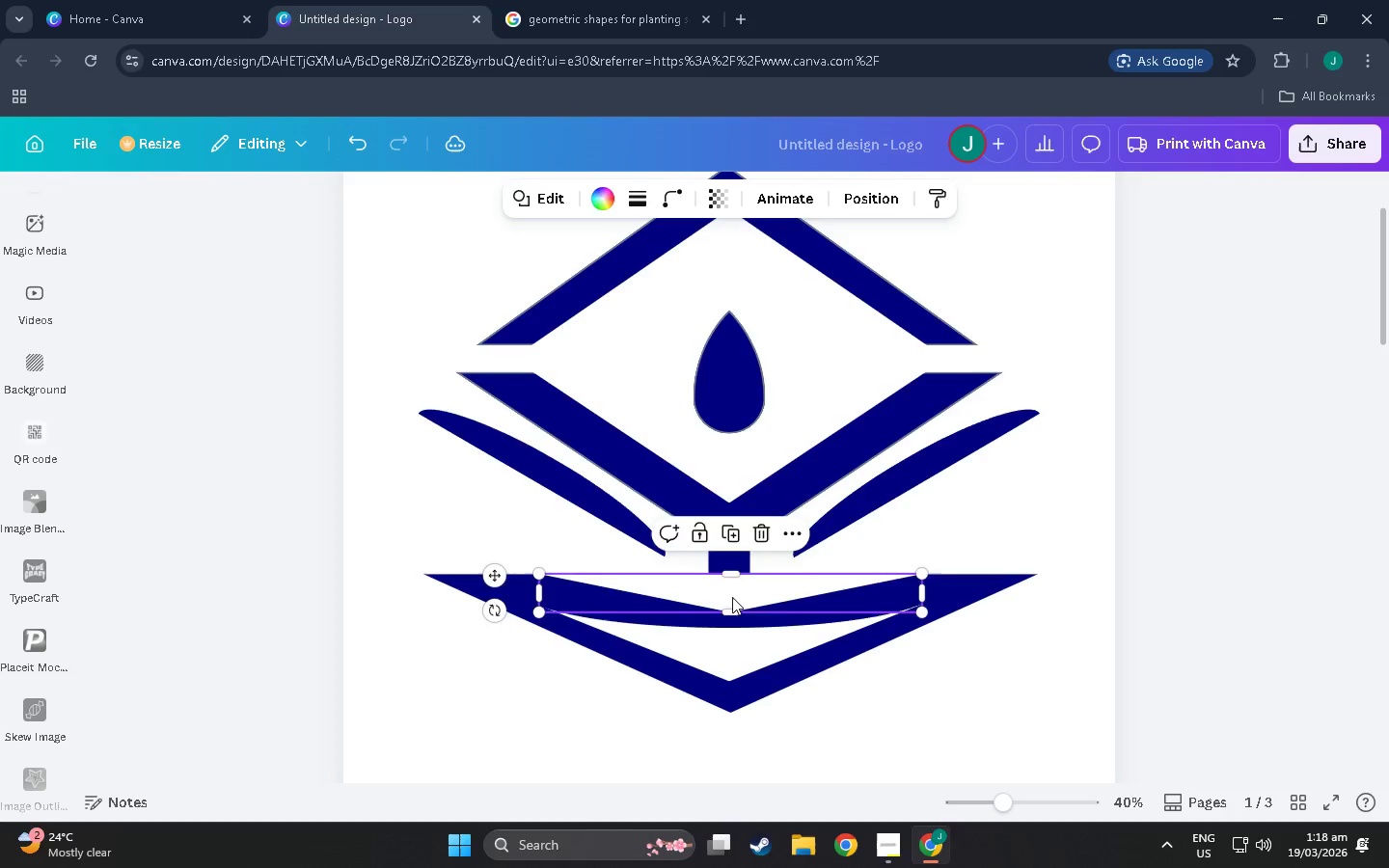 
left_click_drag(start_coordinate=[732, 599], to_coordinate=[731, 584])
 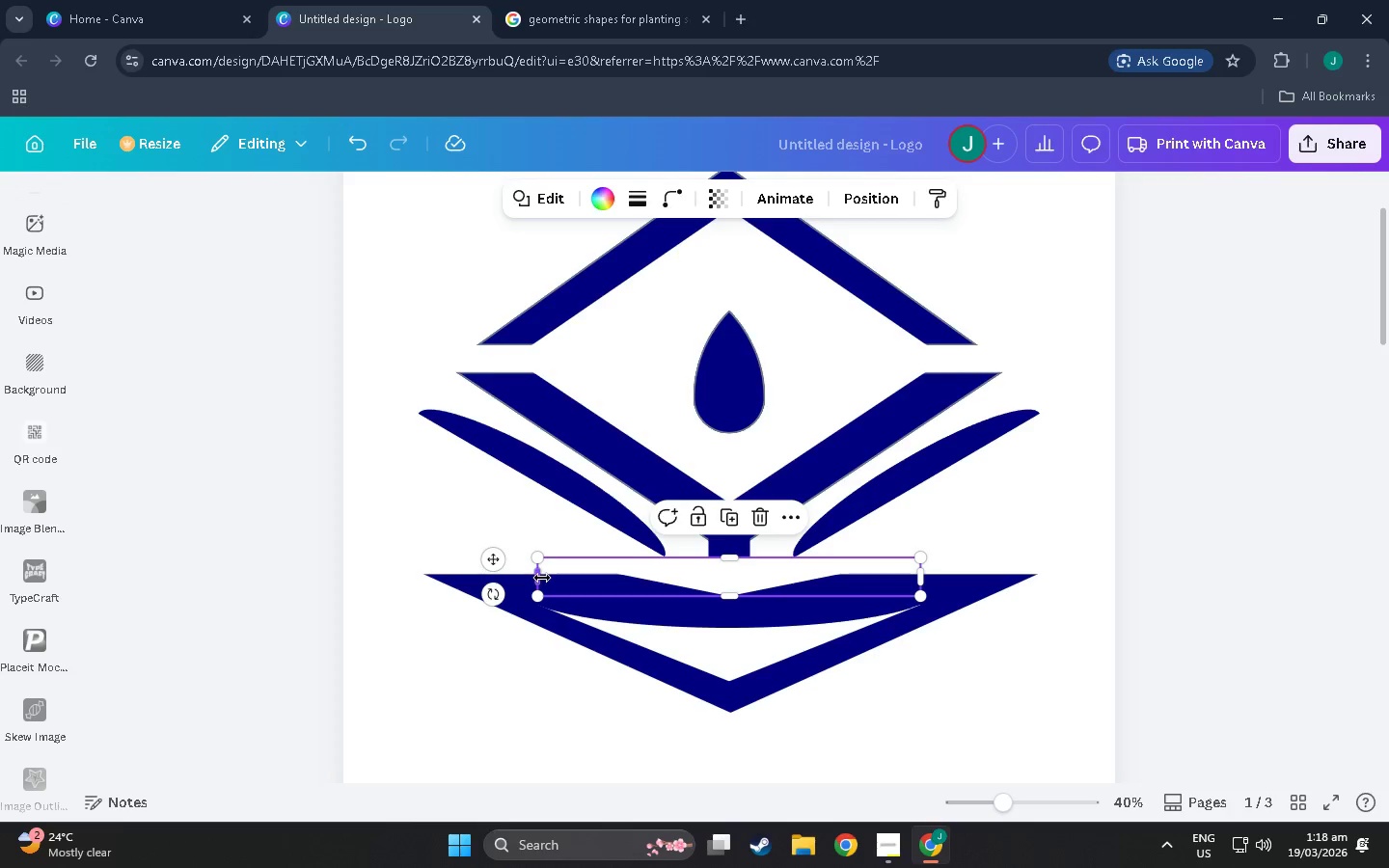 
left_click_drag(start_coordinate=[537, 578], to_coordinate=[405, 573])
 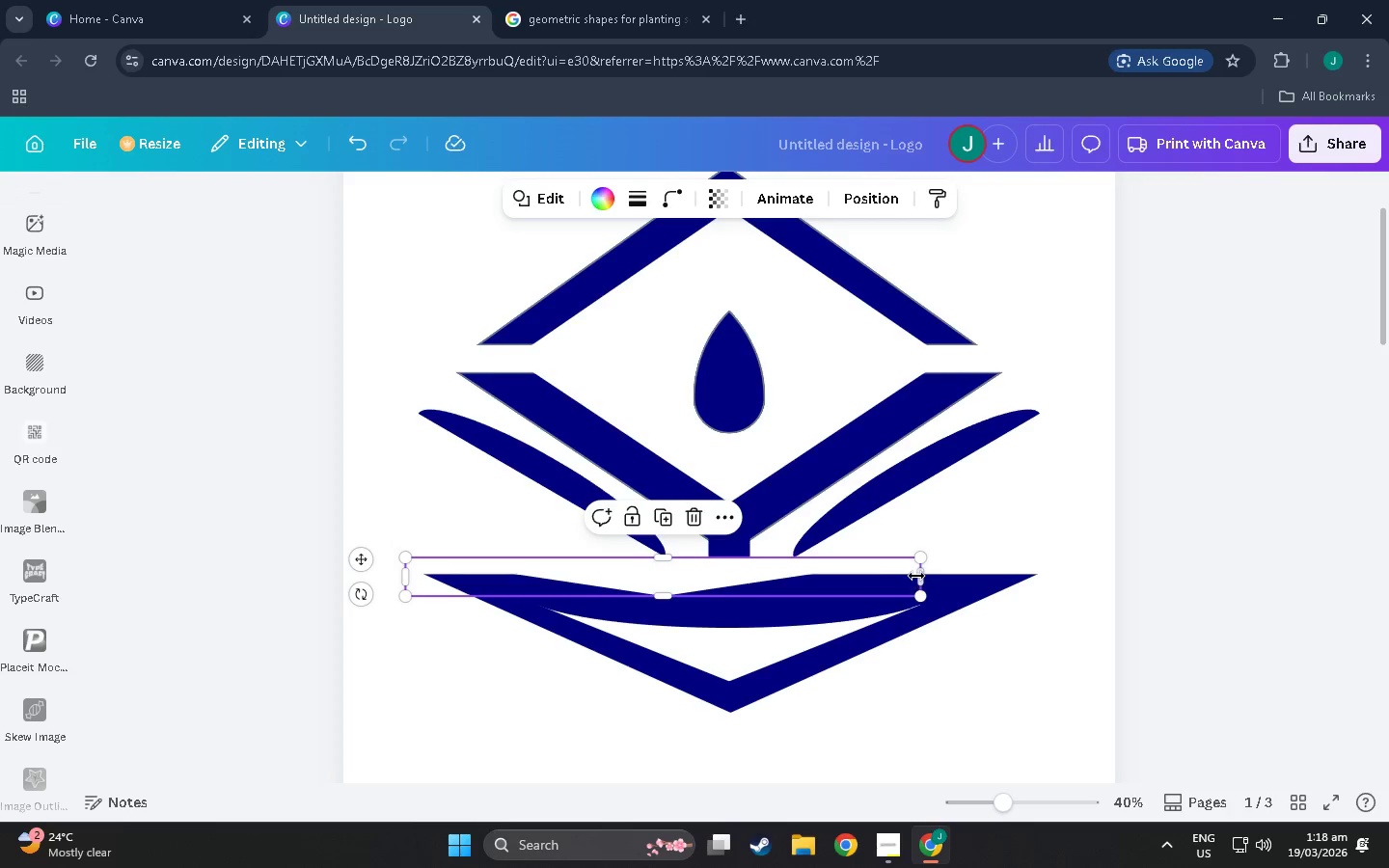 
left_click_drag(start_coordinate=[918, 576], to_coordinate=[1038, 585])
 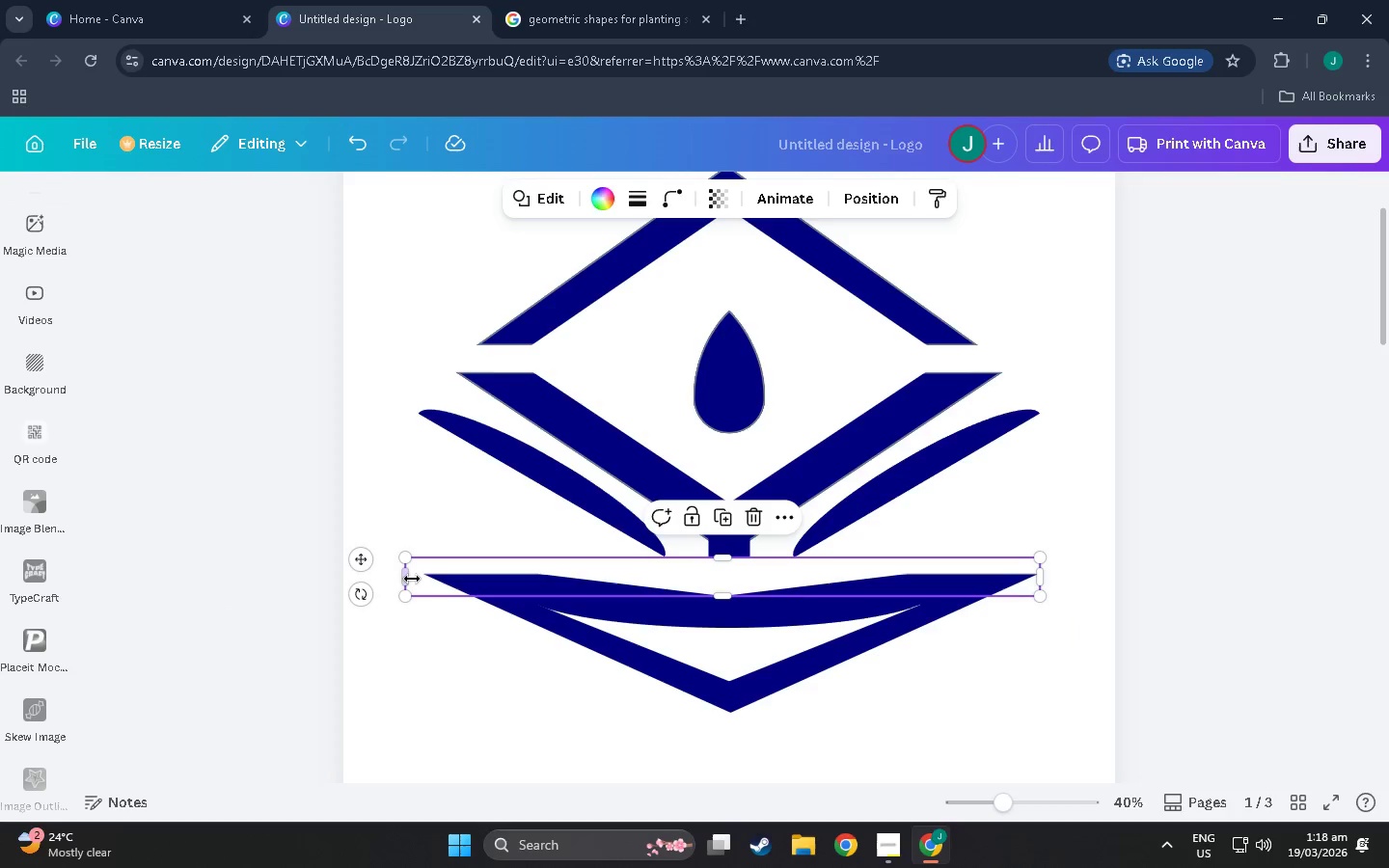 
left_click_drag(start_coordinate=[407, 578], to_coordinate=[425, 579])
 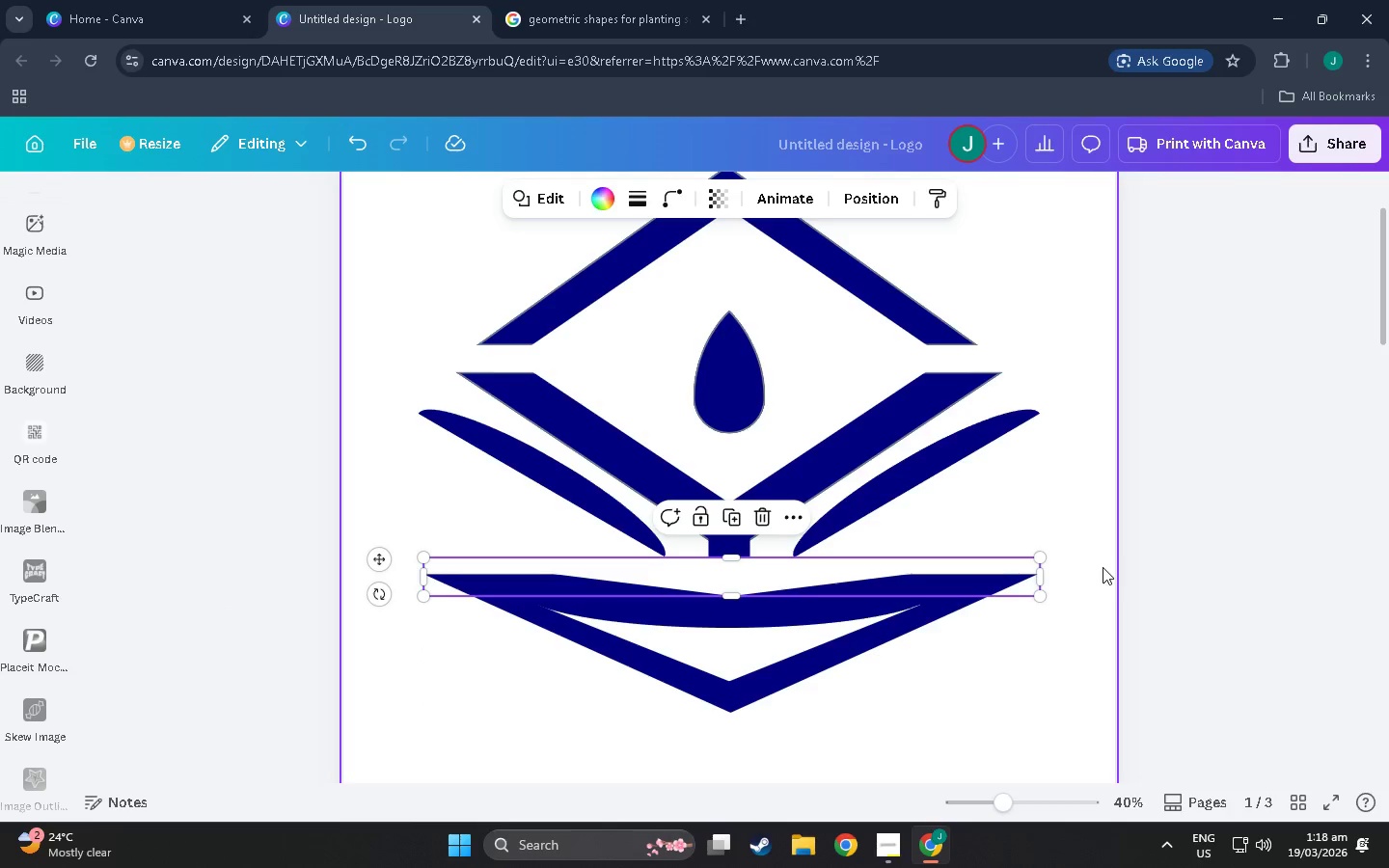 
left_click([1103, 567])
 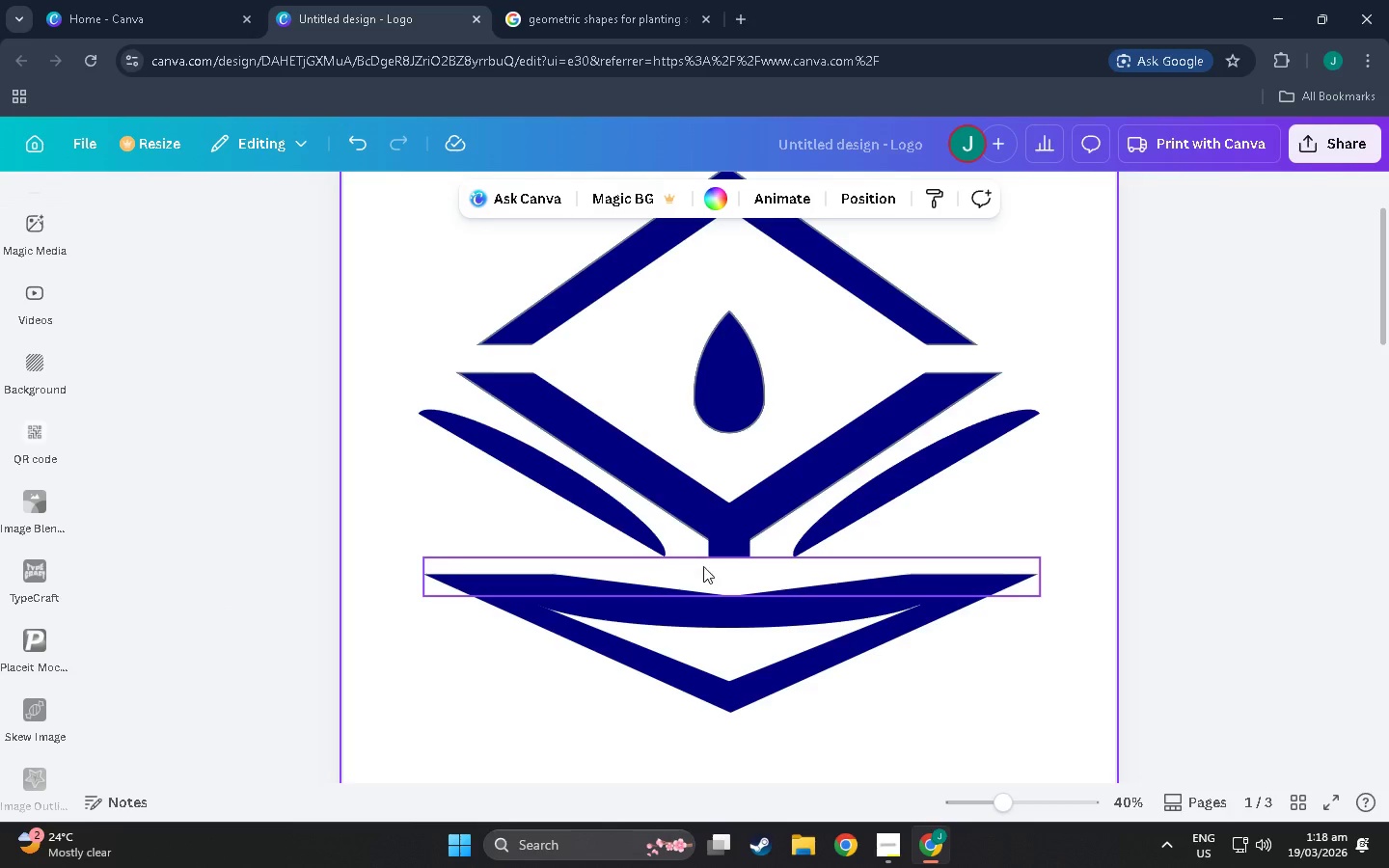 
left_click([735, 566])
 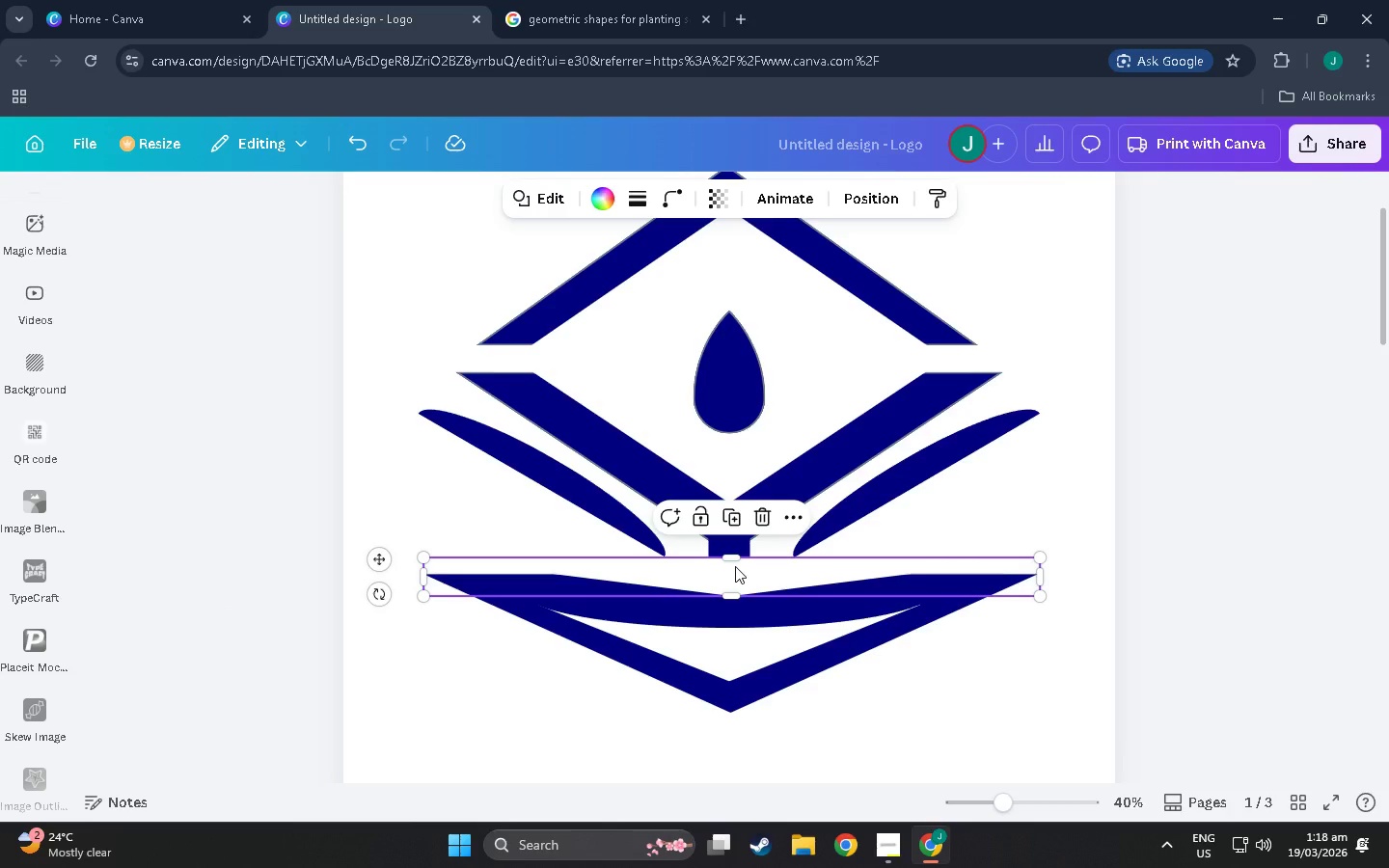 
key(Control+BracketLeft)
 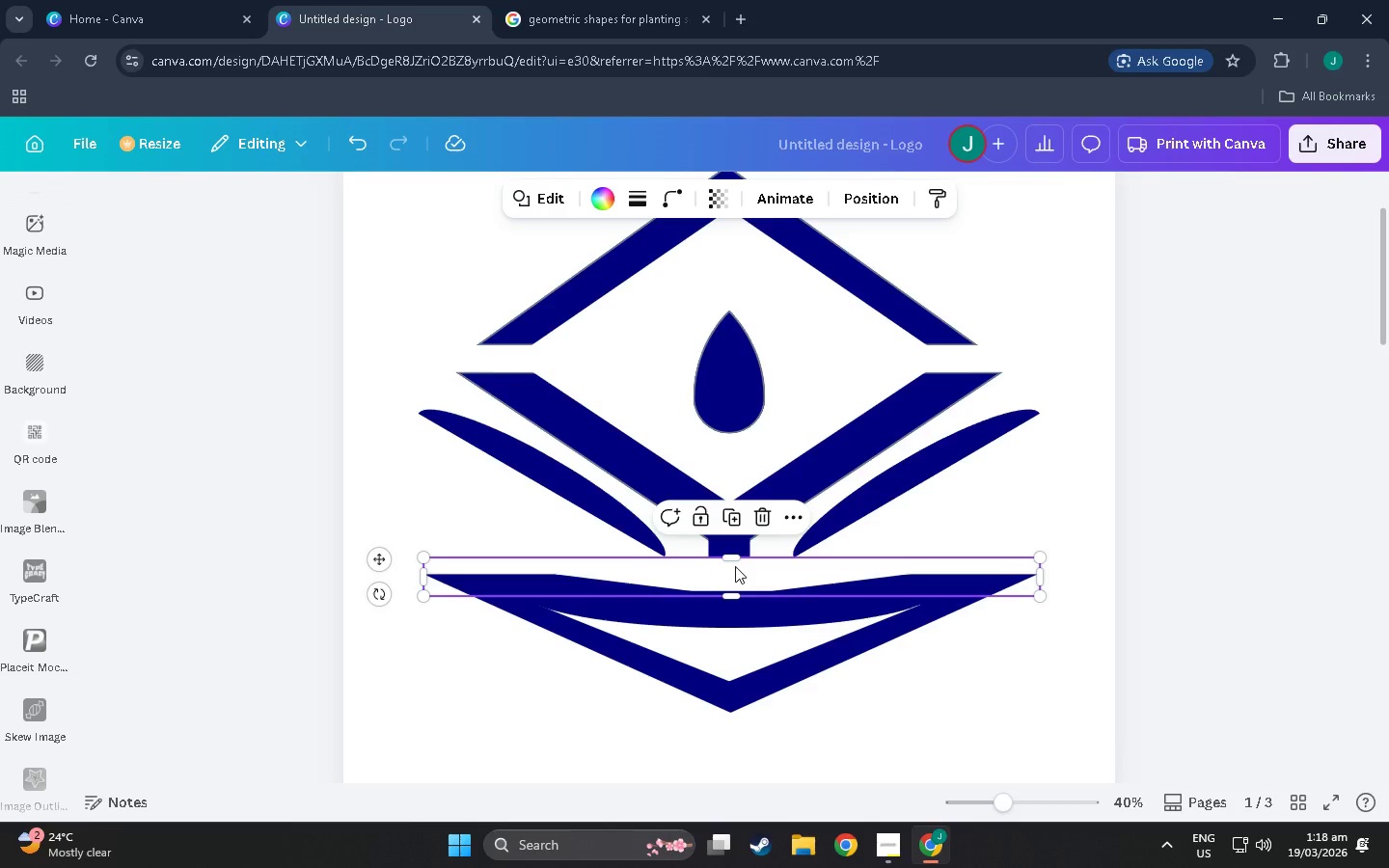 
key(Control+BracketLeft)
 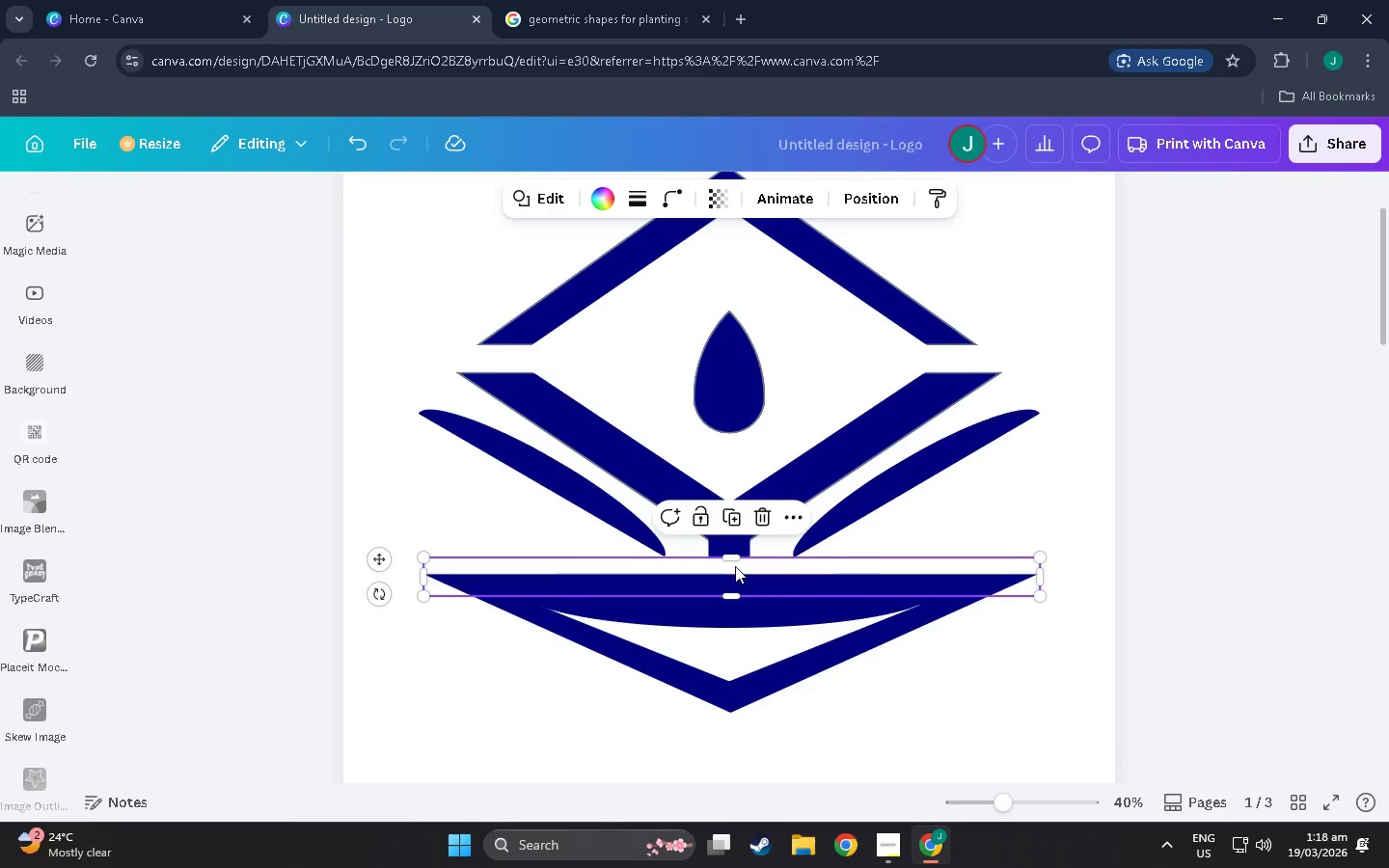 
key(Control+BracketRight)
 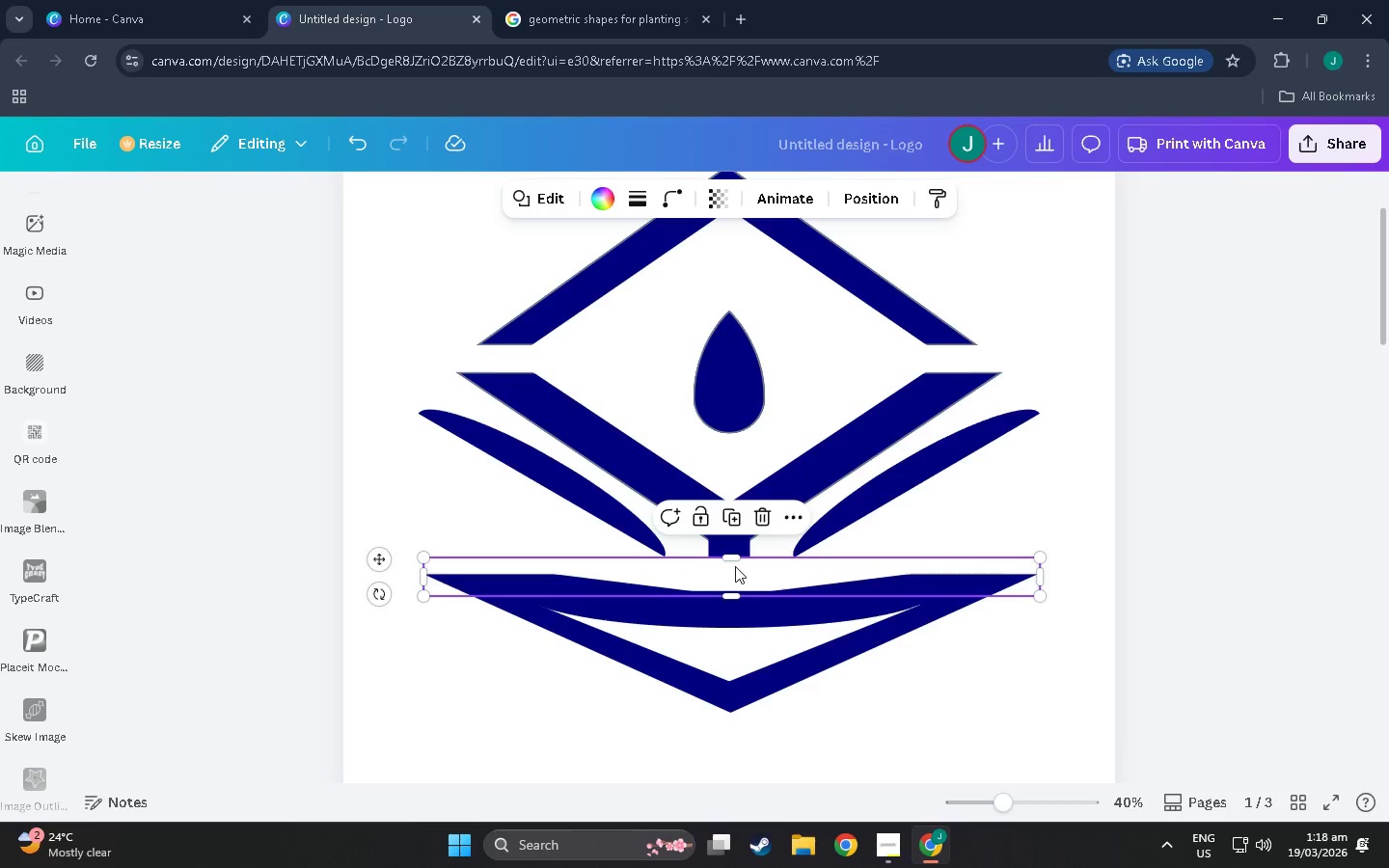 
key(Control+BracketRight)
 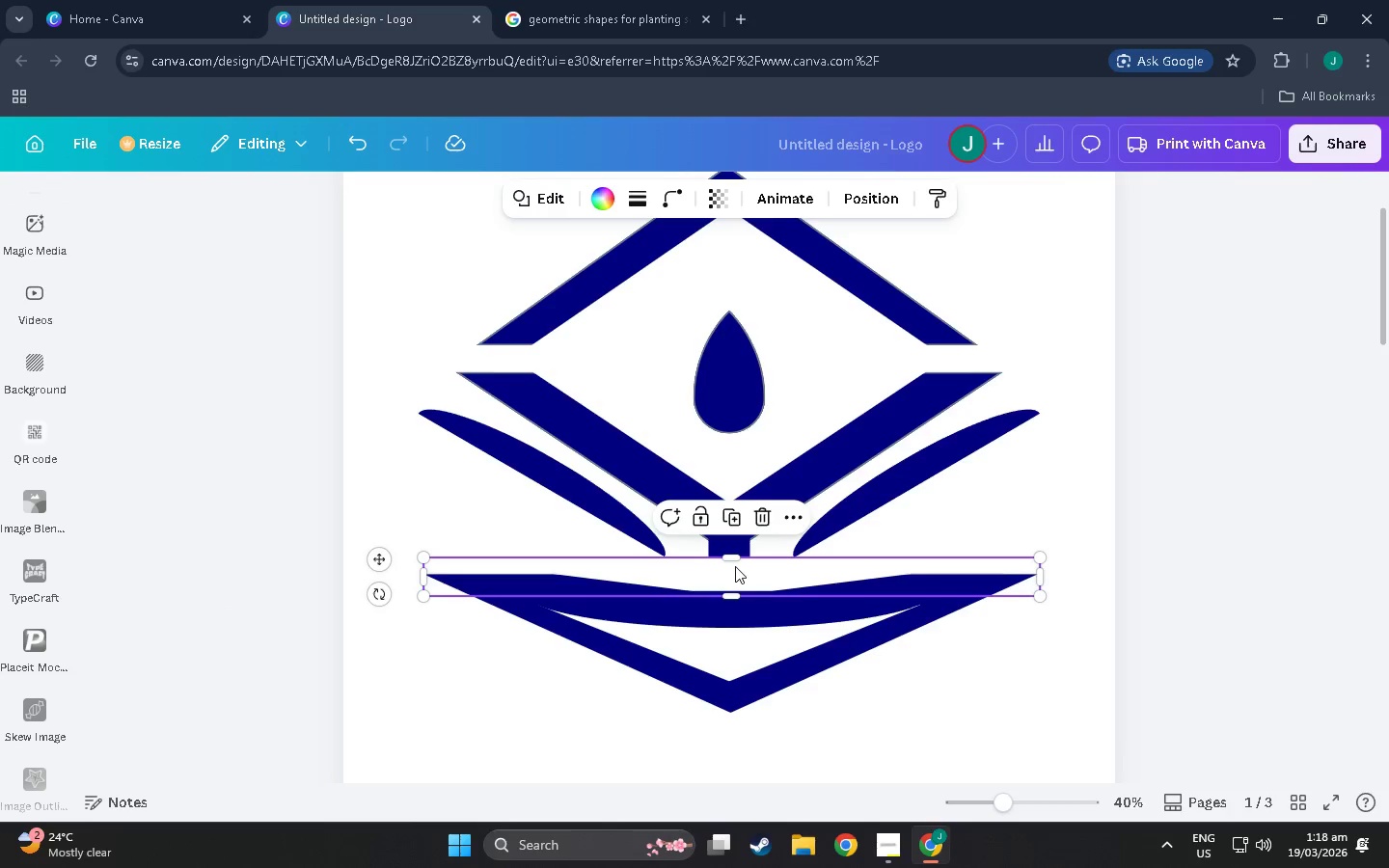 
key(Control+BracketLeft)
 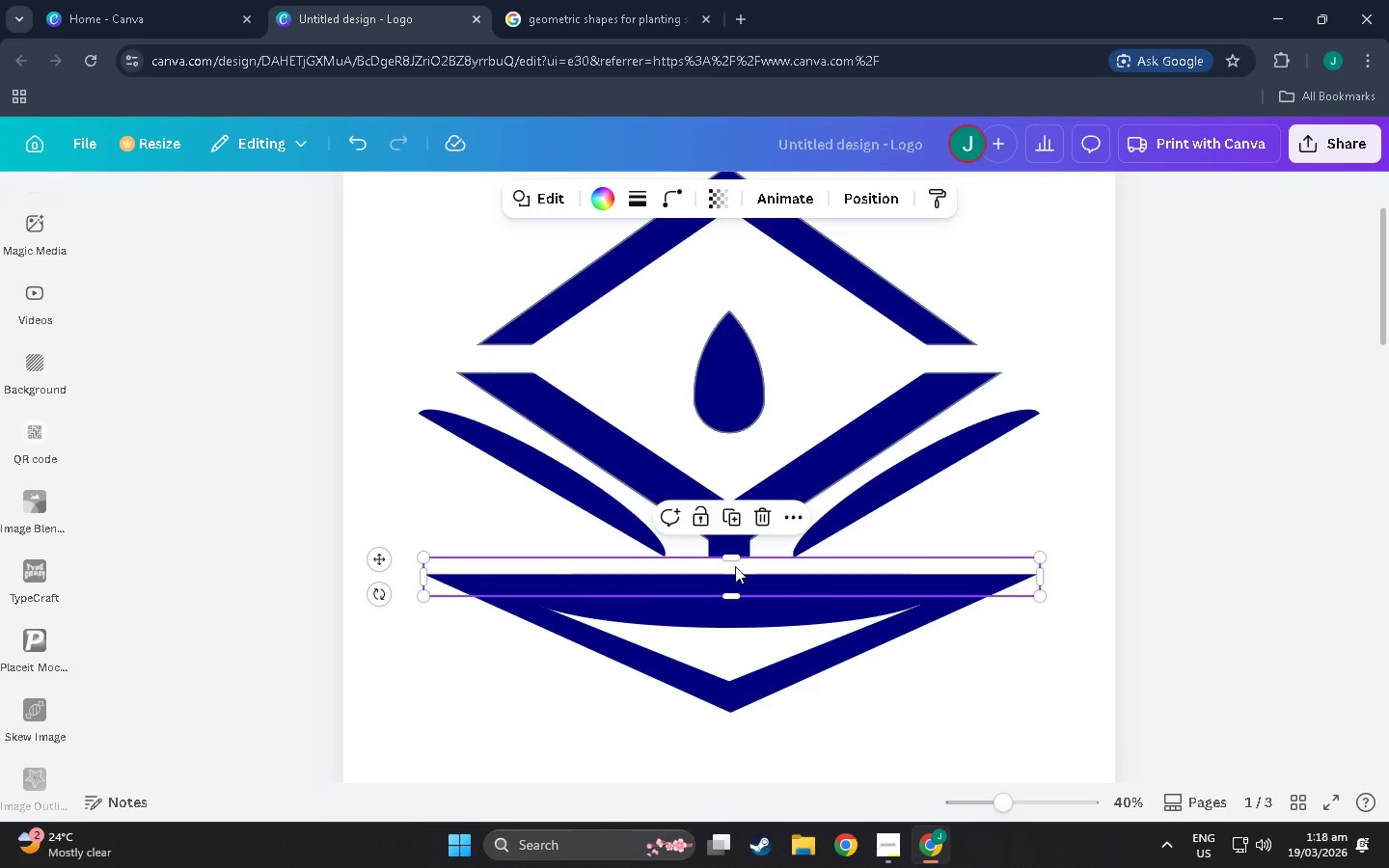 
key(Control+BracketLeft)
 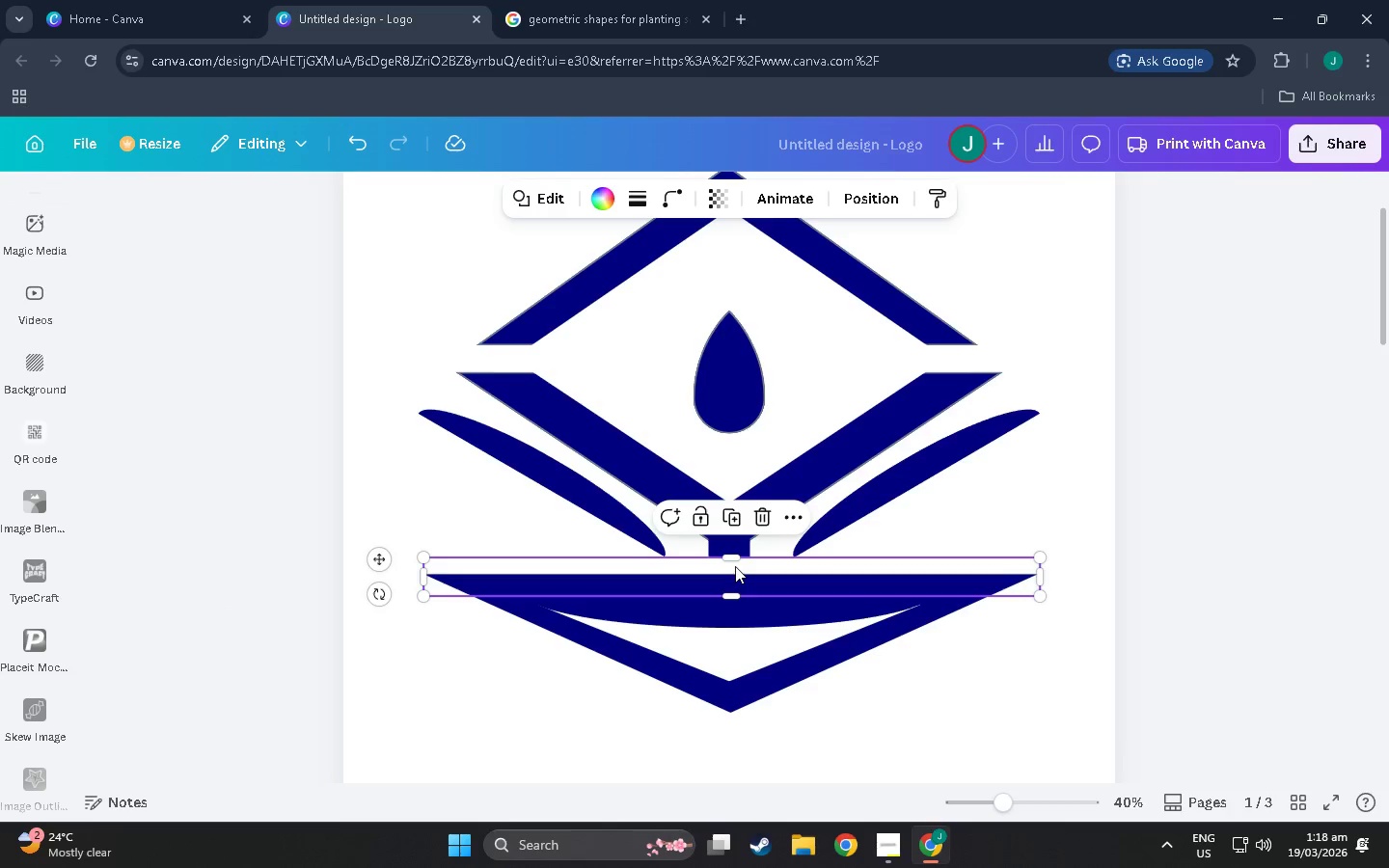 
key(Control+BracketLeft)
 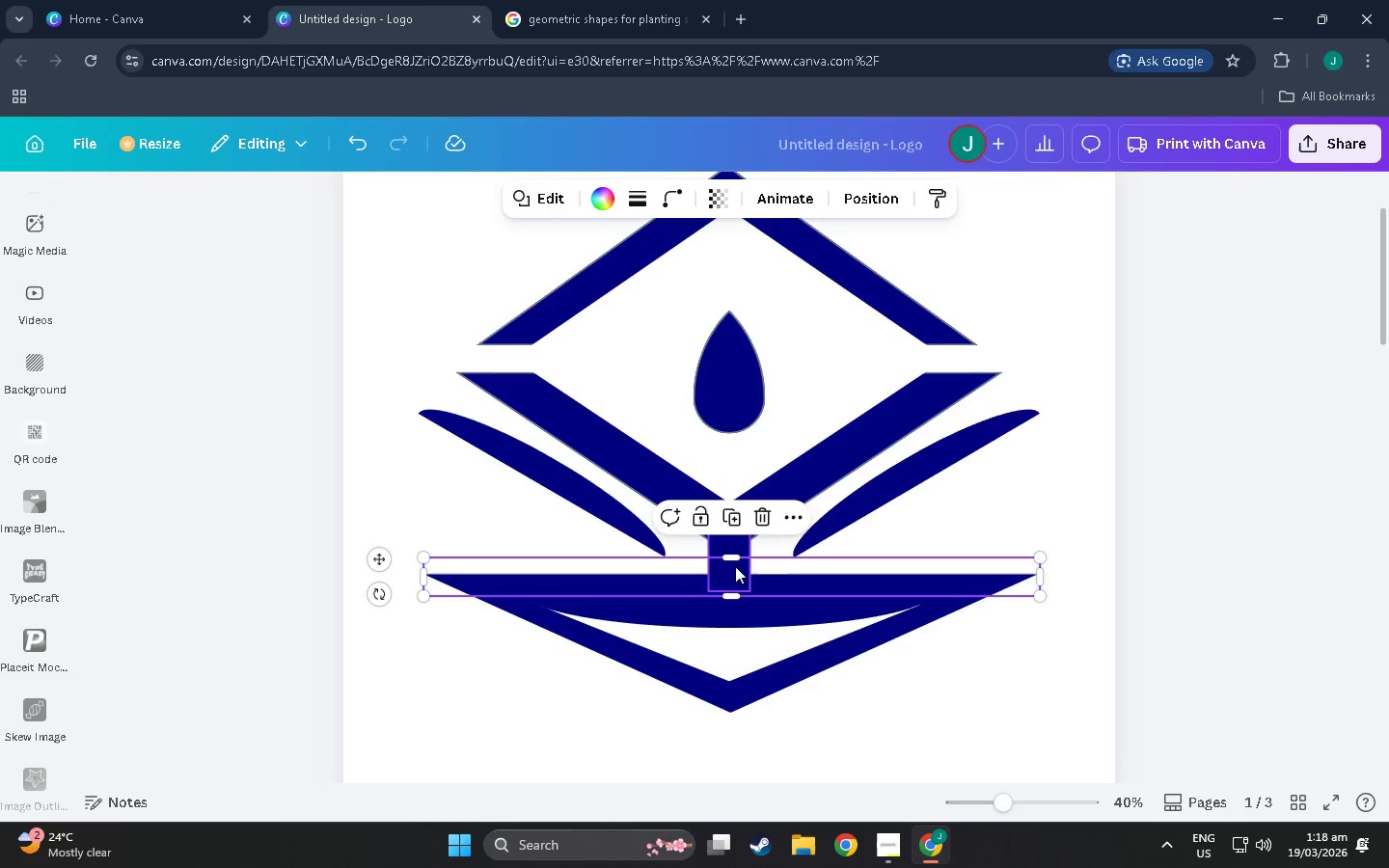 
key(Control+BracketRight)
 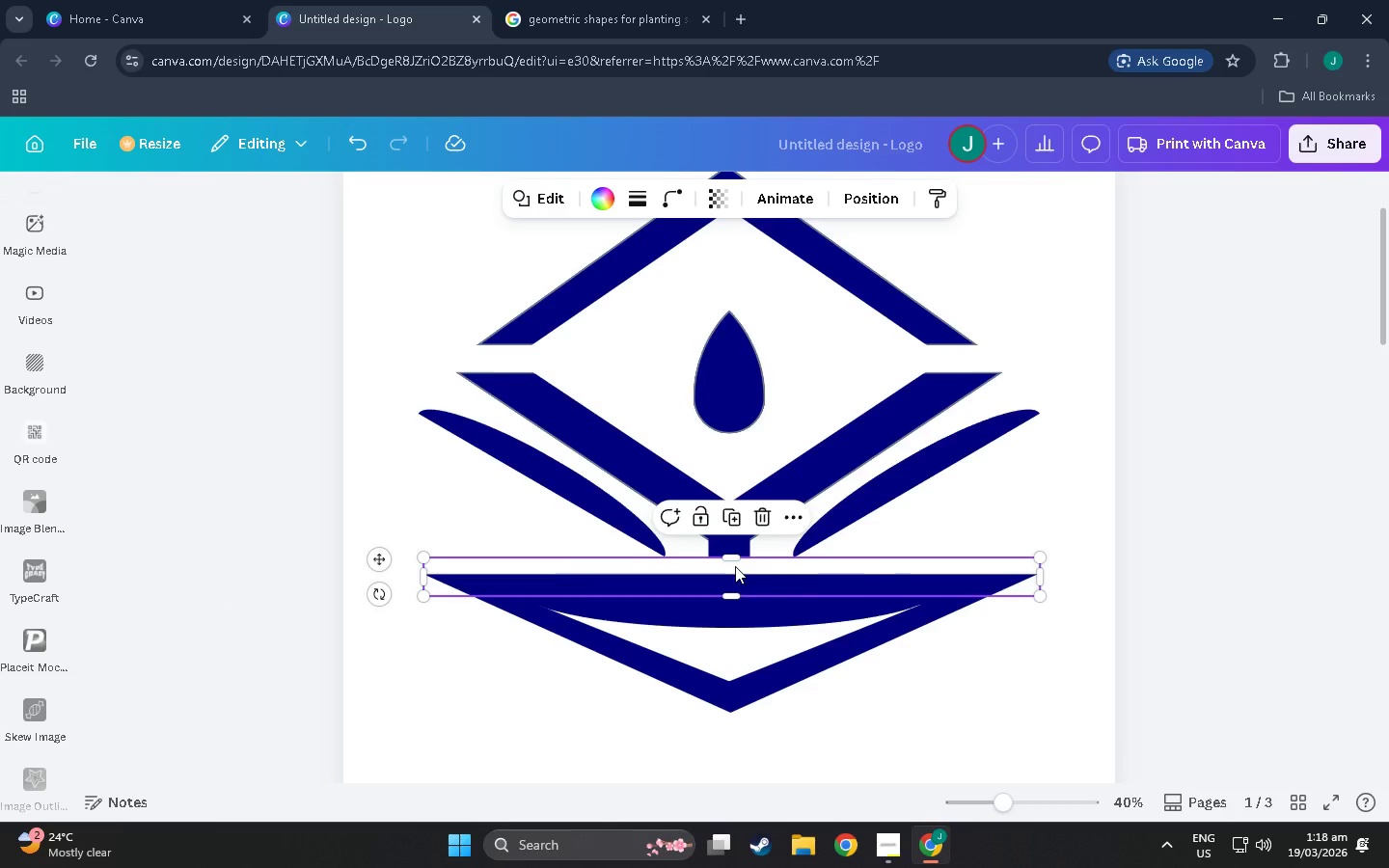 
key(Control+BracketRight)
 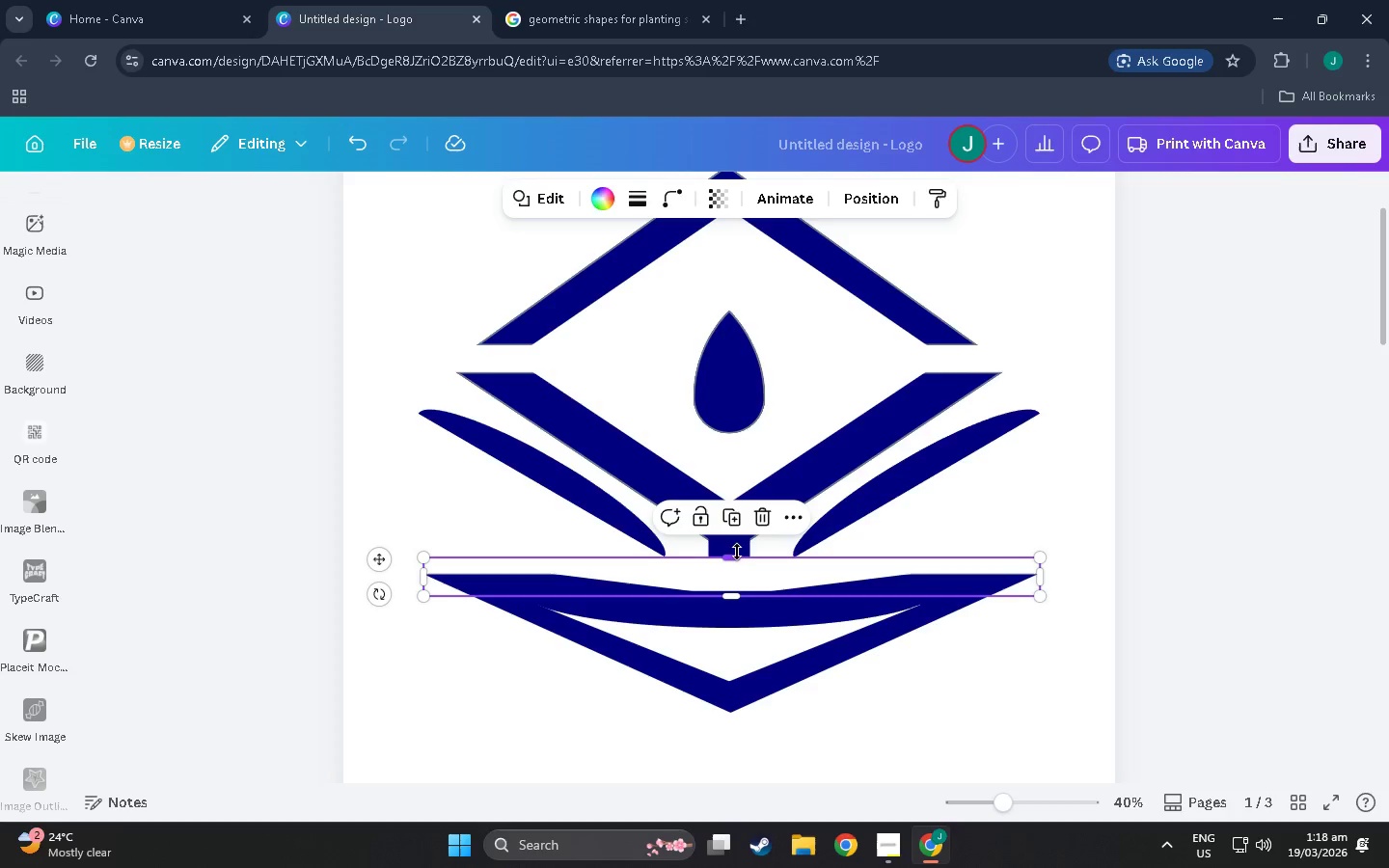 
left_click([740, 545])
 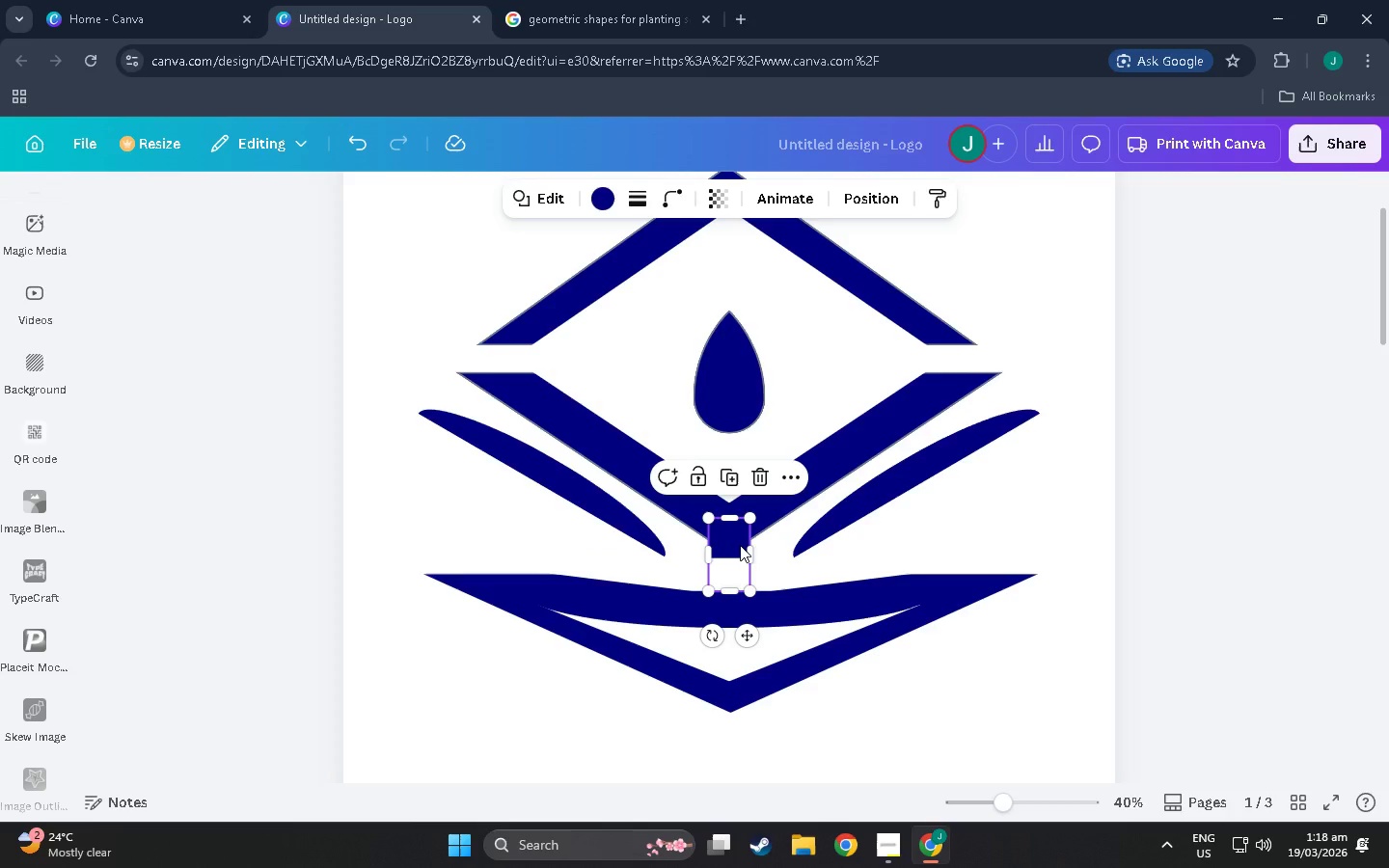 
key(Control+BracketRight)
 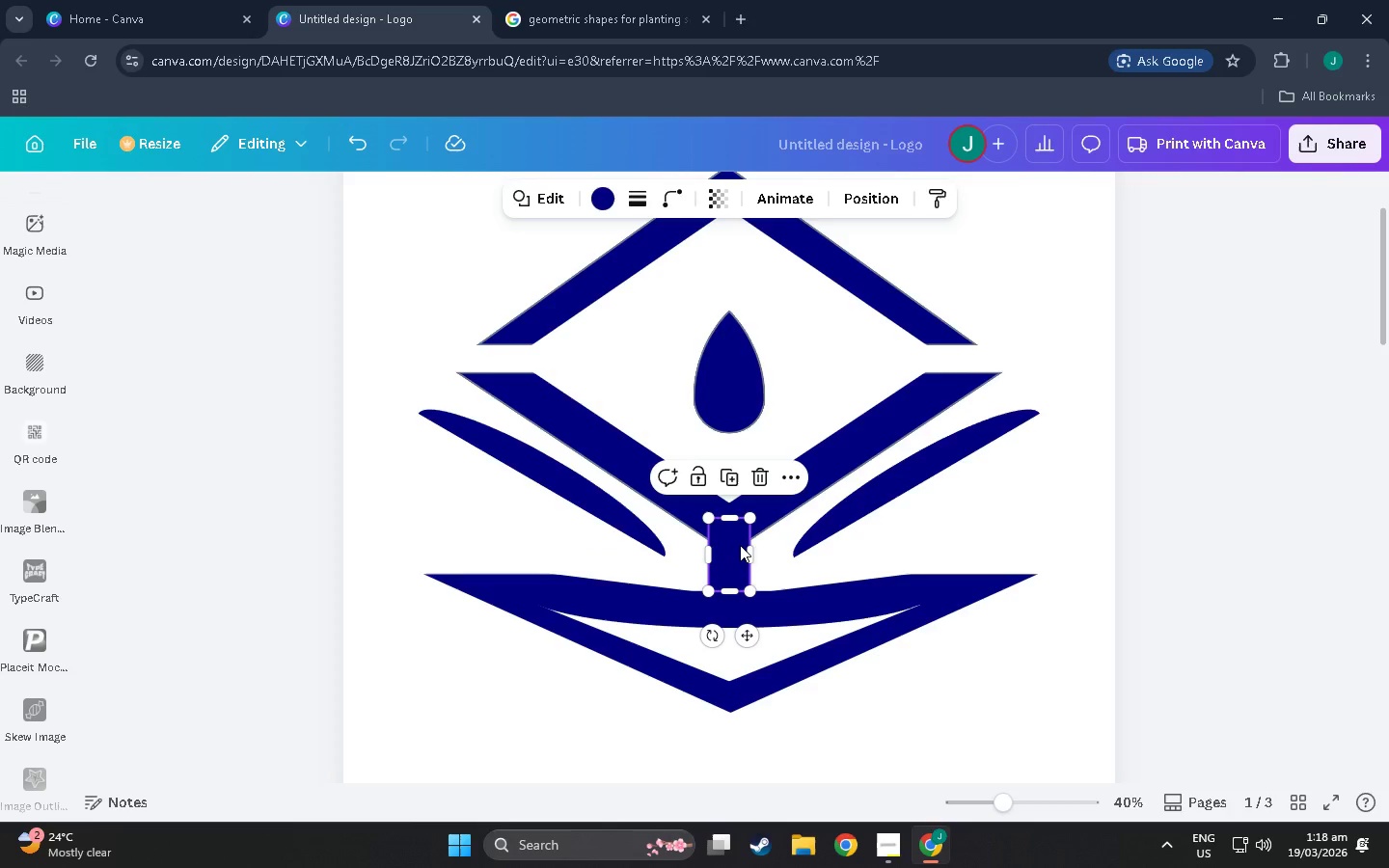 
key(Control+BracketRight)
 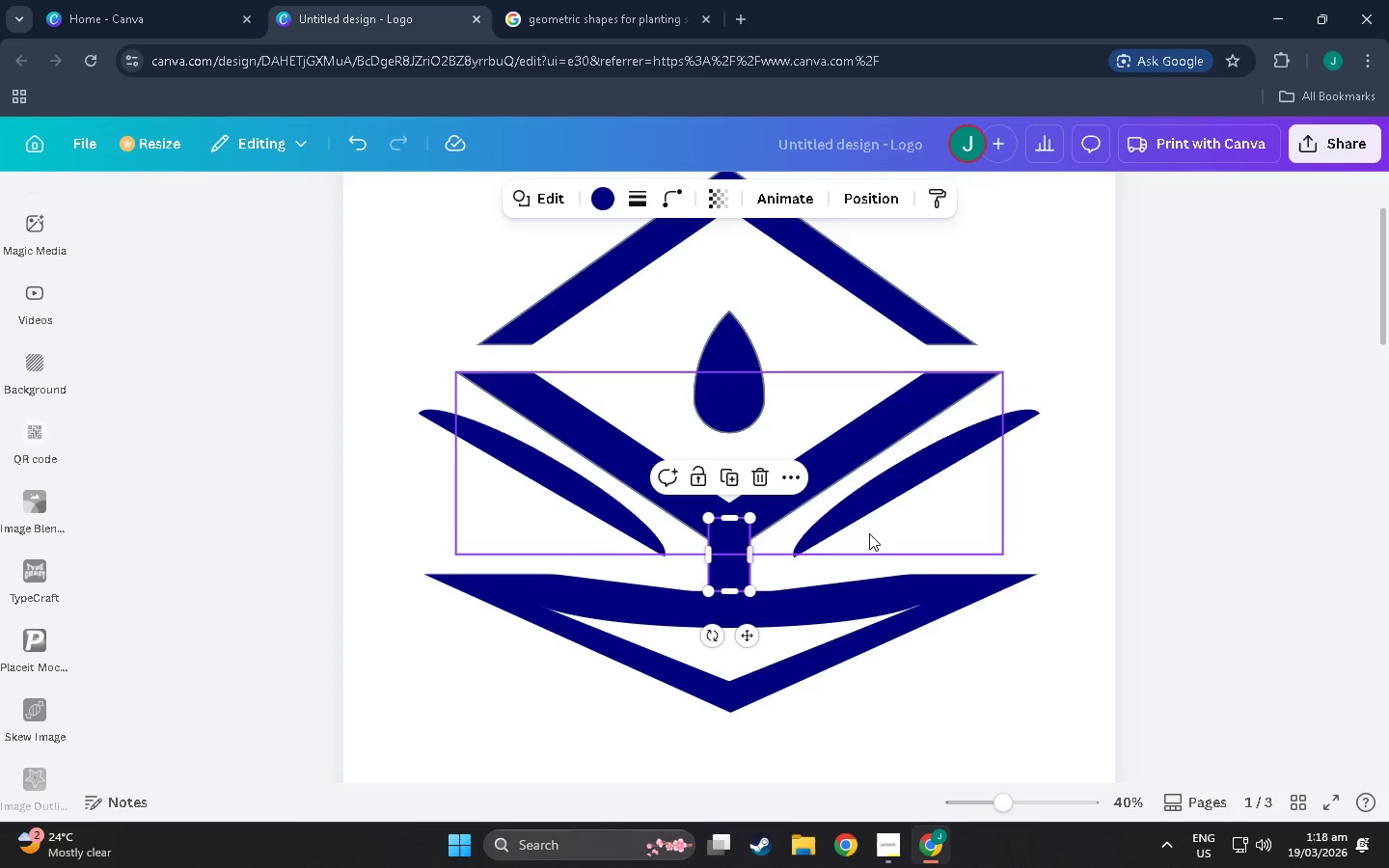 
left_click([1258, 543])
 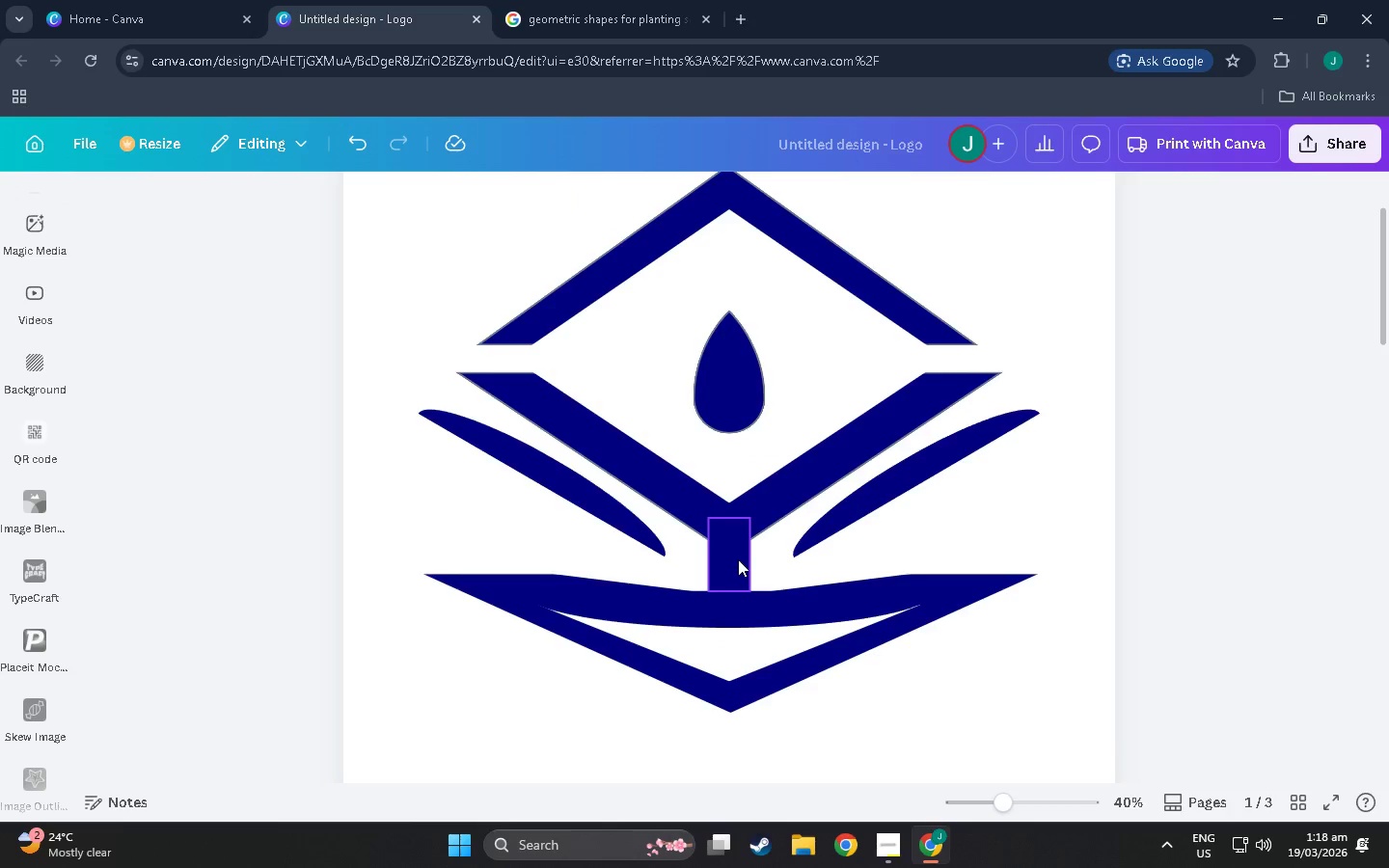 
scroll: coordinate [886, 575], scroll_direction: down, amount: 2.0
 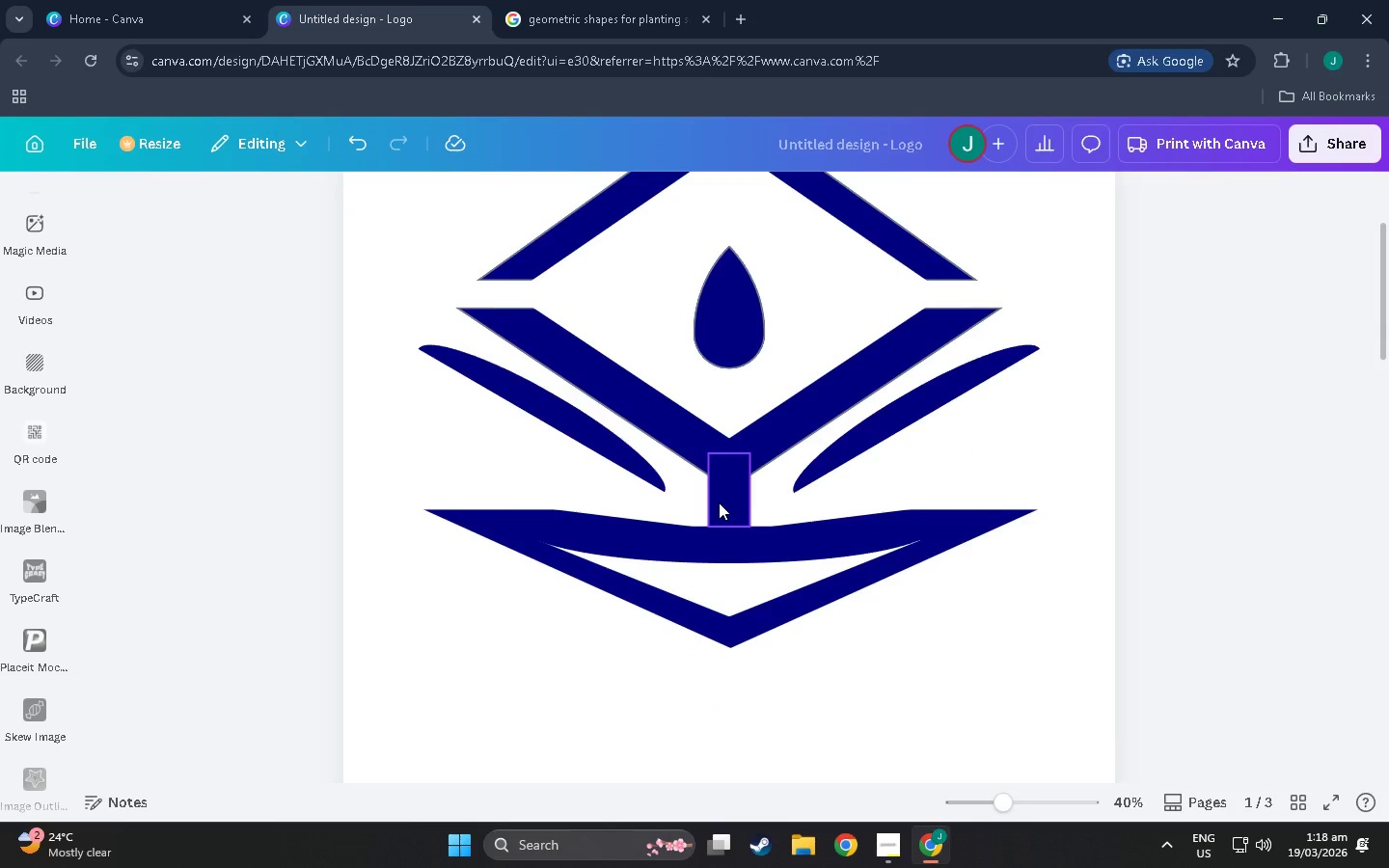 
left_click([719, 502])
 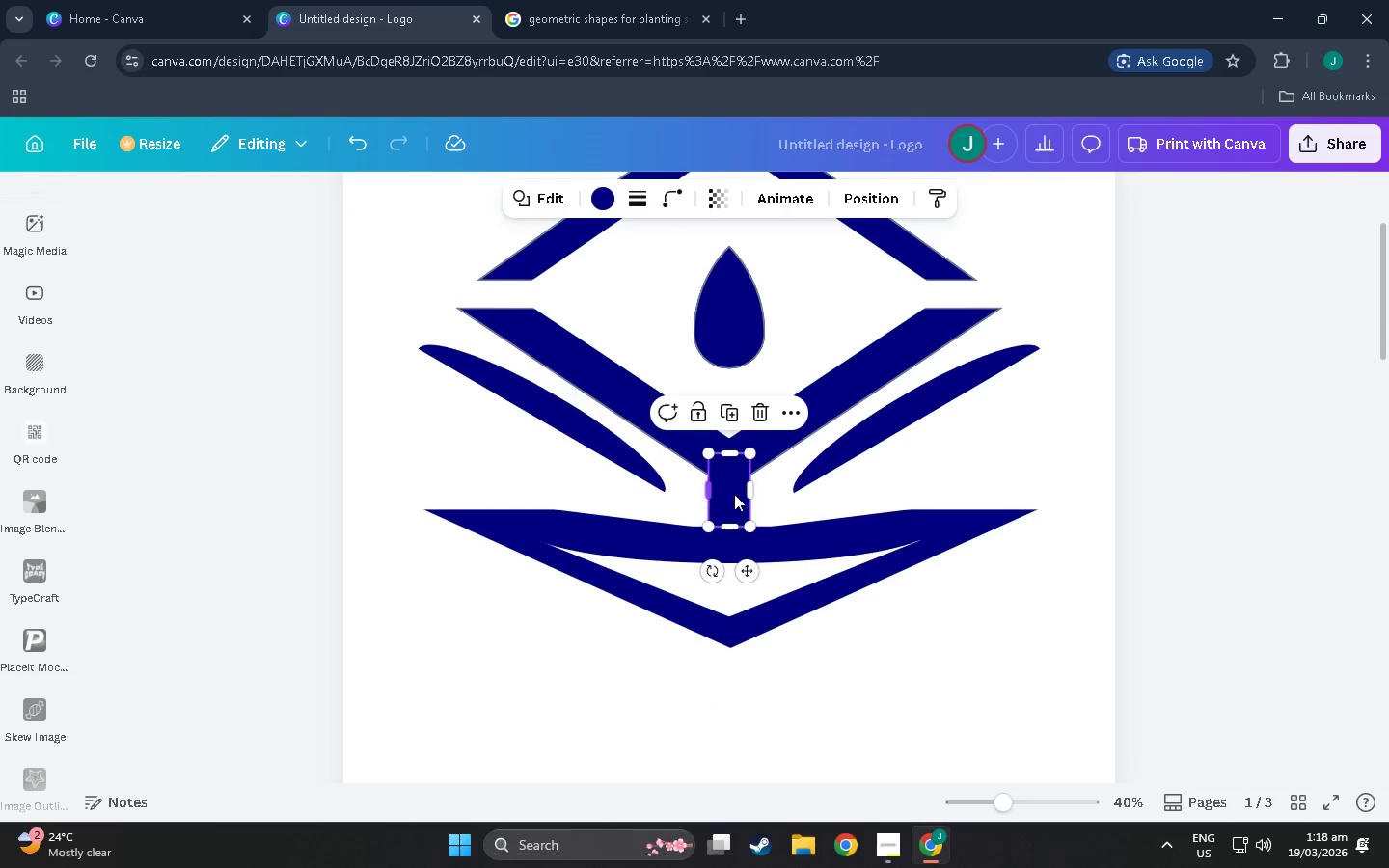 
left_click_drag(start_coordinate=[734, 532], to_coordinate=[734, 543])
 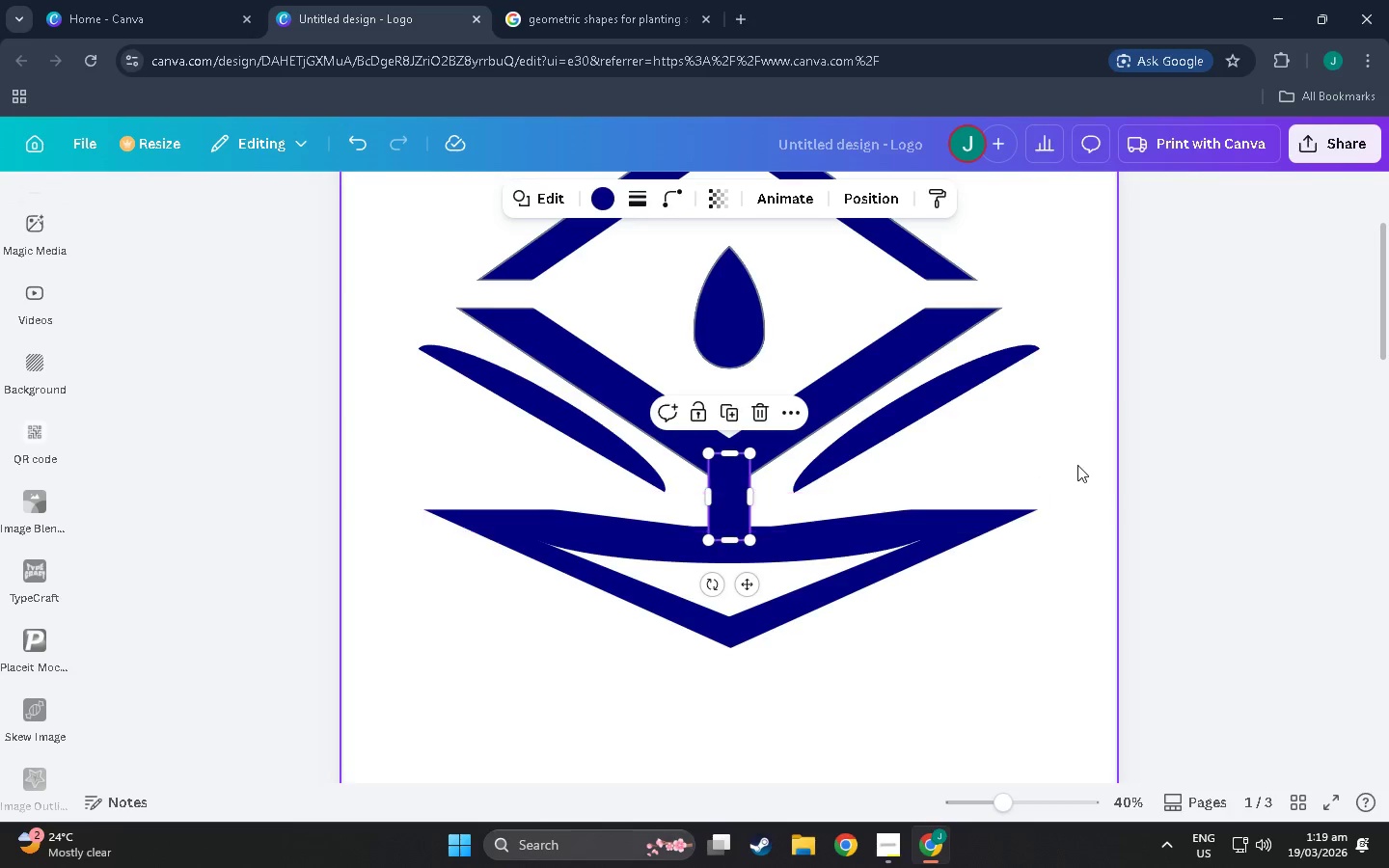 
left_click([1078, 465])
 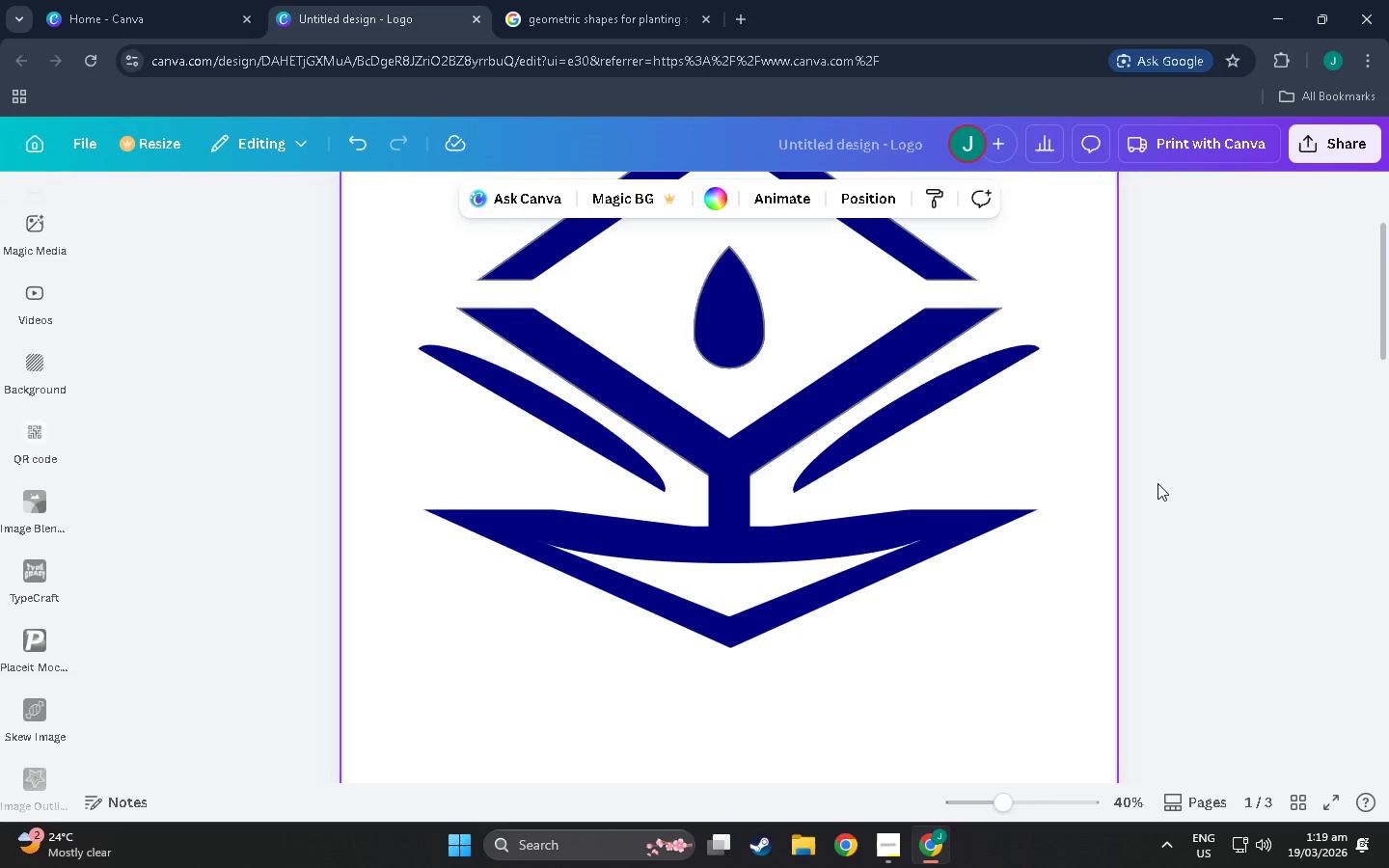 
scroll: coordinate [1158, 483], scroll_direction: up, amount: 3.0
 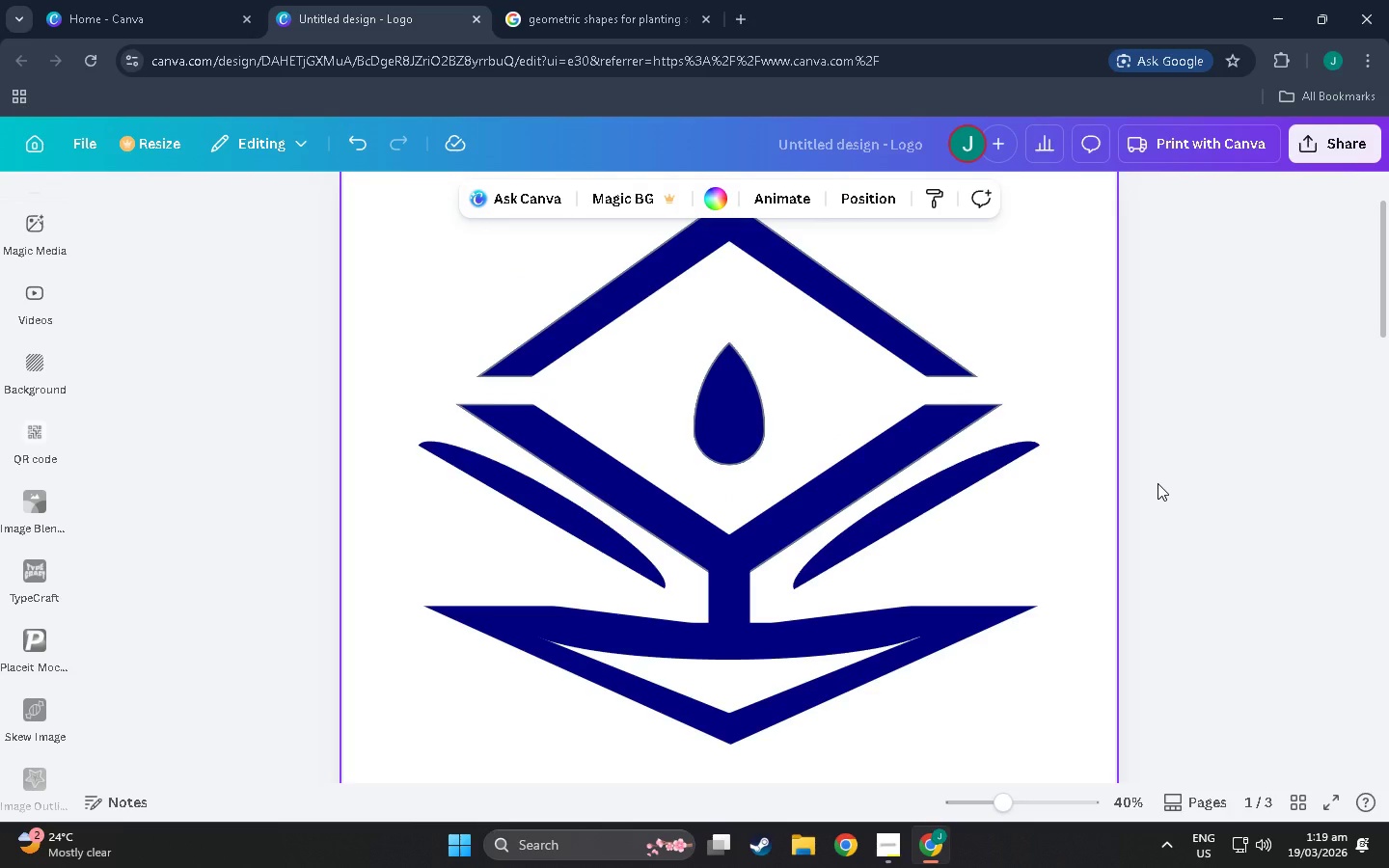 
scroll: coordinate [1158, 483], scroll_direction: down, amount: 4.0
 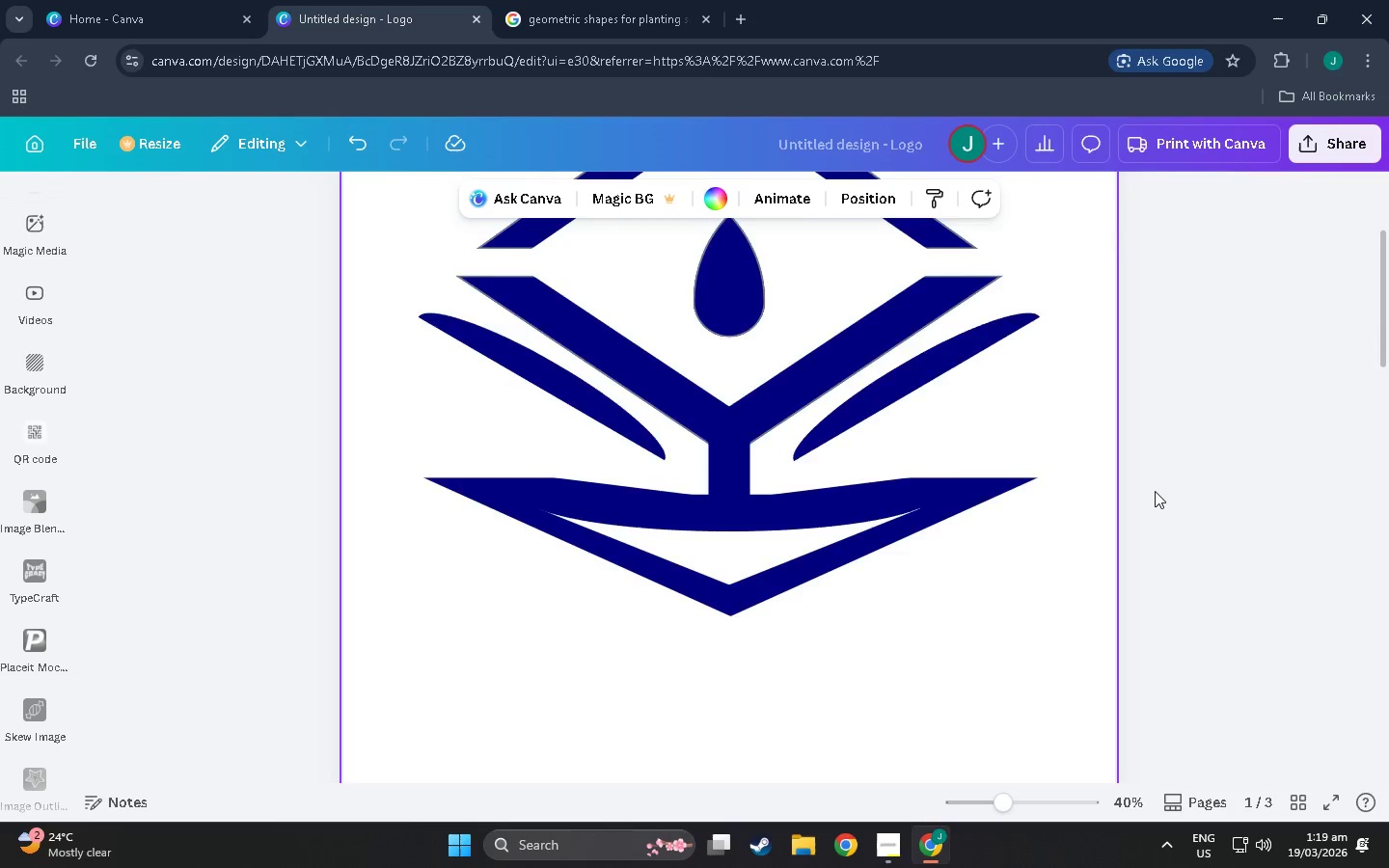 
hold_key(key=ControlLeft, duration=1.5)
scroll: coordinate [1140, 498], scroll_direction: up, amount: 1.0
 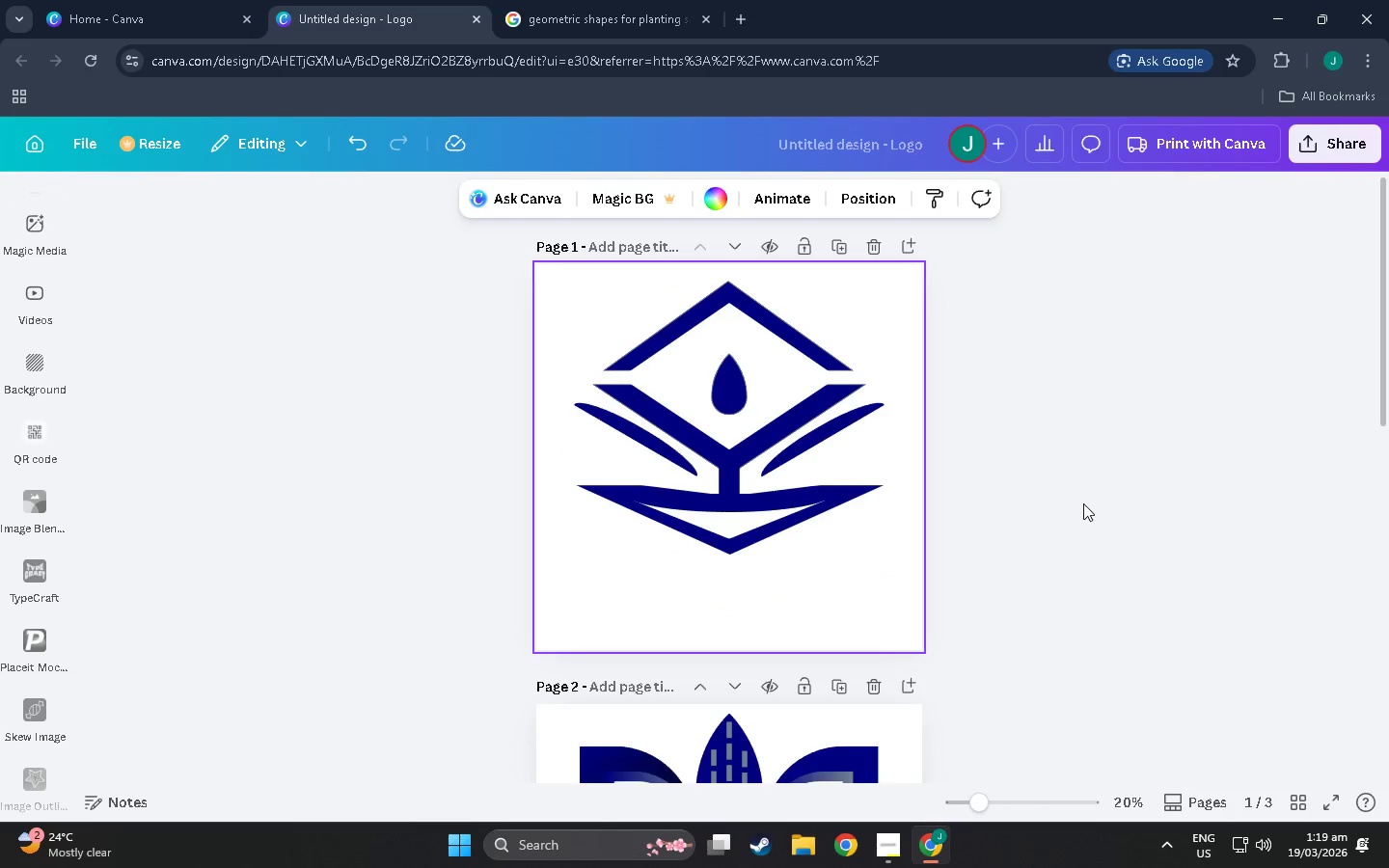 
scroll: coordinate [1071, 501], scroll_direction: down, amount: 4.0
 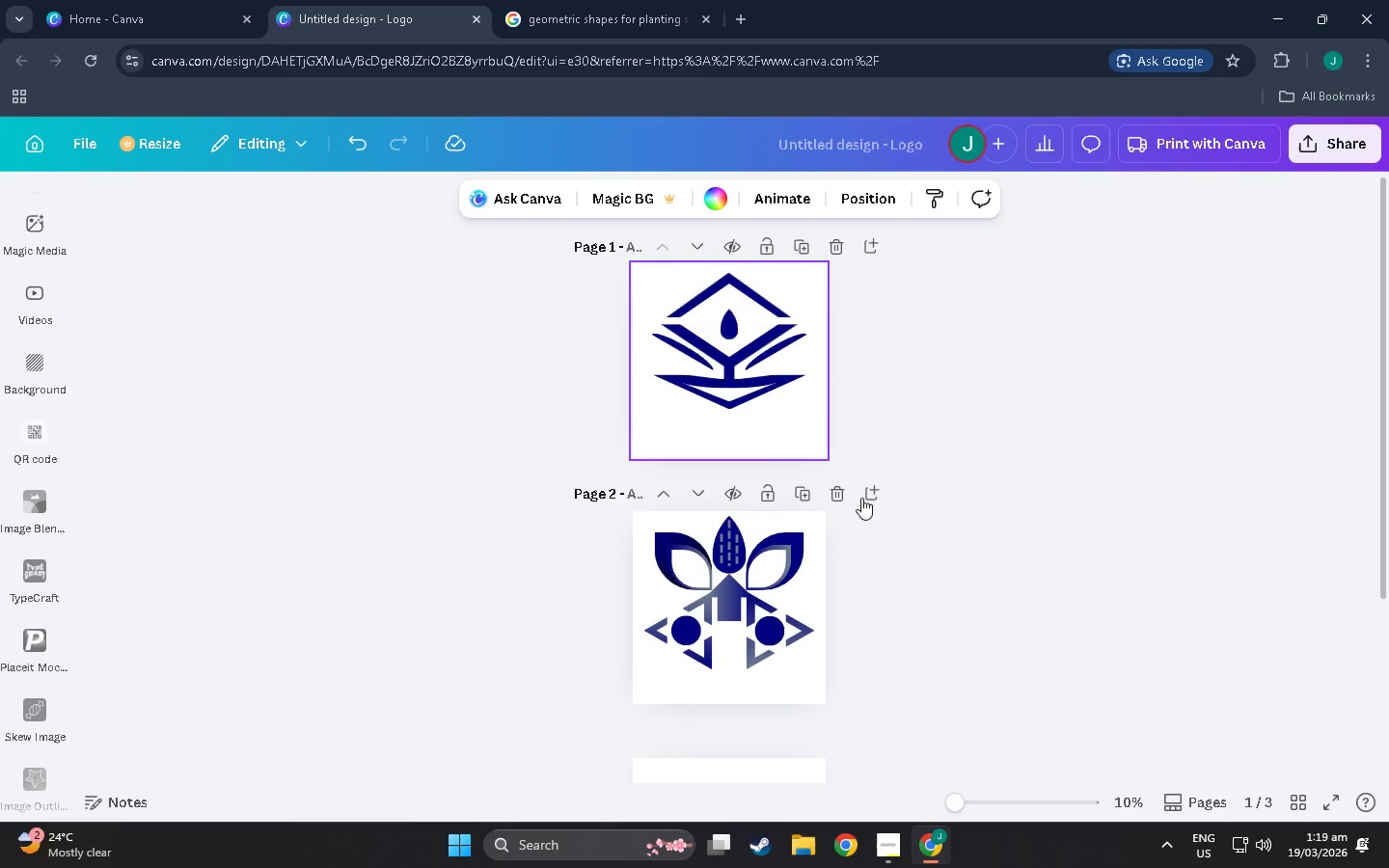 
hold_key(key=ControlLeft, duration=0.67)
scroll: coordinate [1119, 452], scroll_direction: up, amount: 24.0
 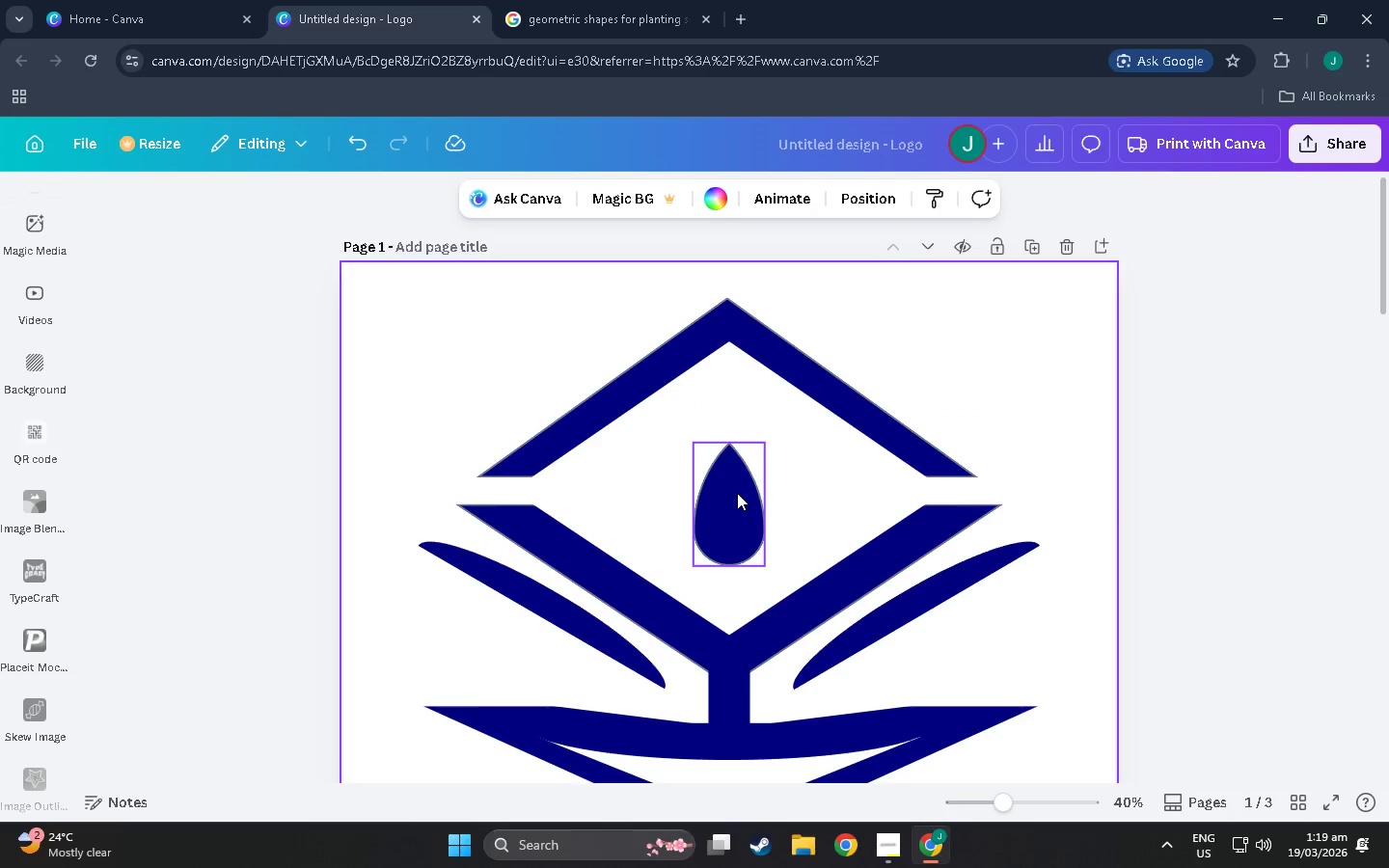 
left_click_drag(start_coordinate=[737, 492], to_coordinate=[735, 475])
 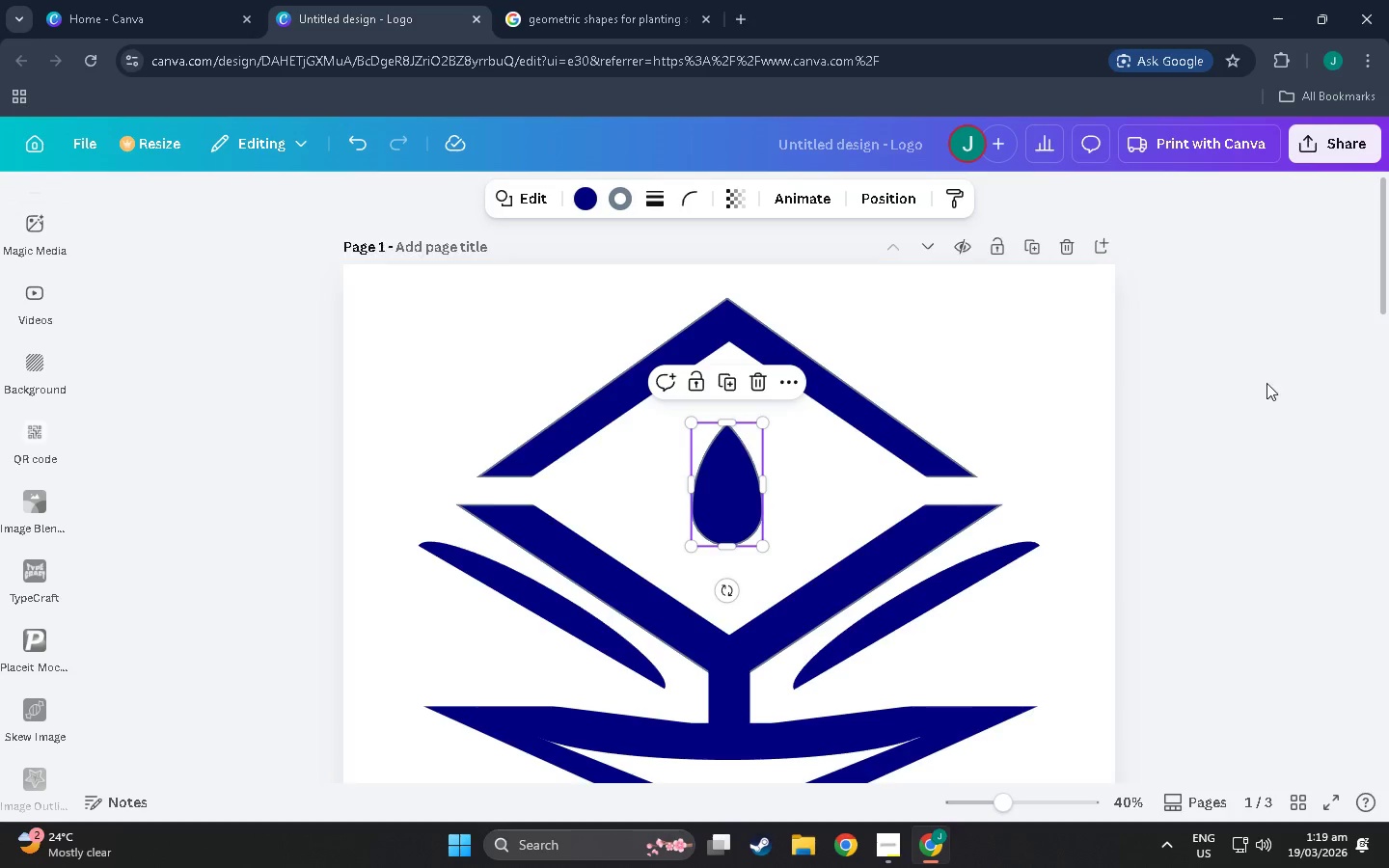 
left_click([1266, 383])
 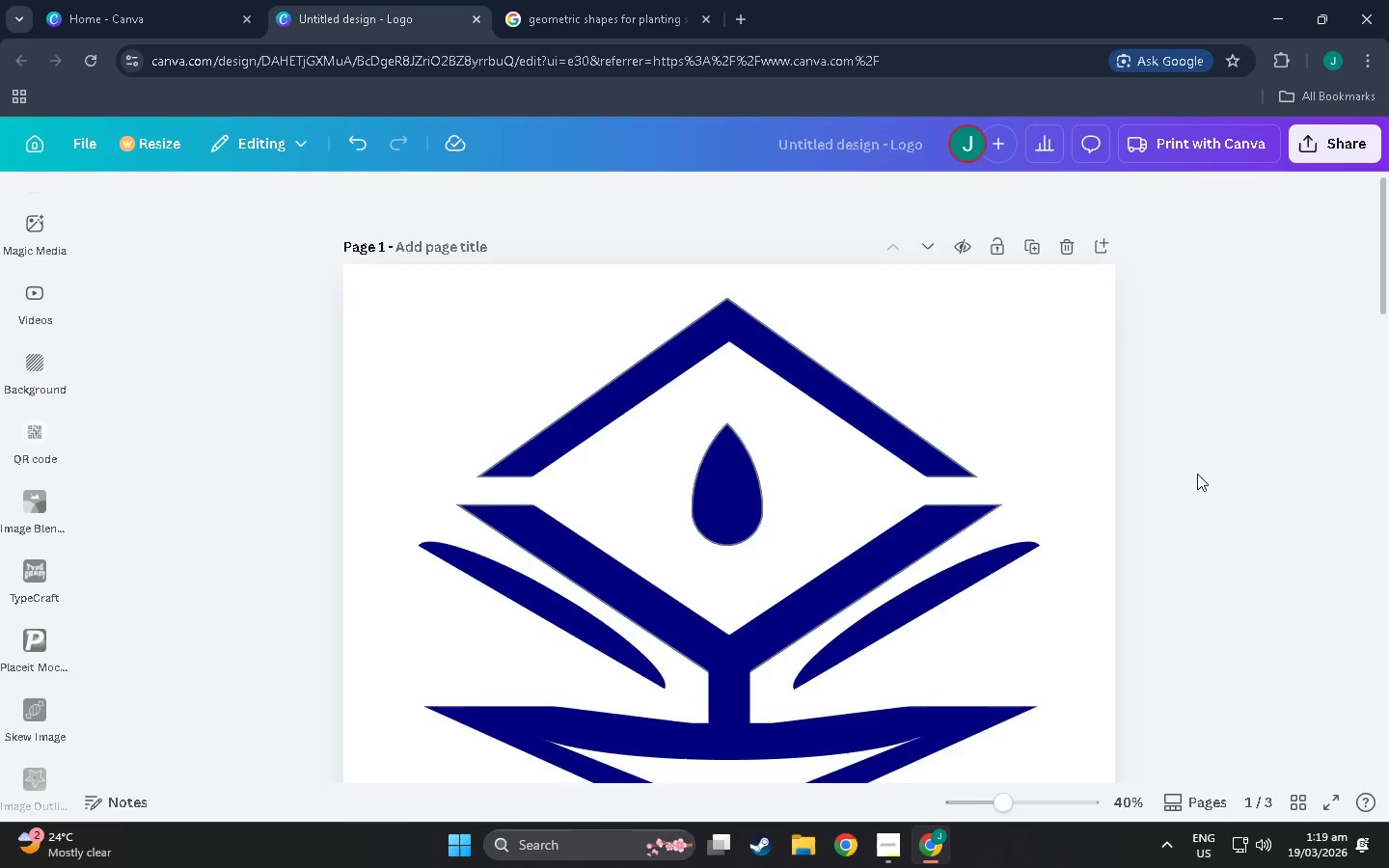 
hold_key(key=ControlLeft, duration=0.53)
scroll: coordinate [1197, 474], scroll_direction: down, amount: 4.0
 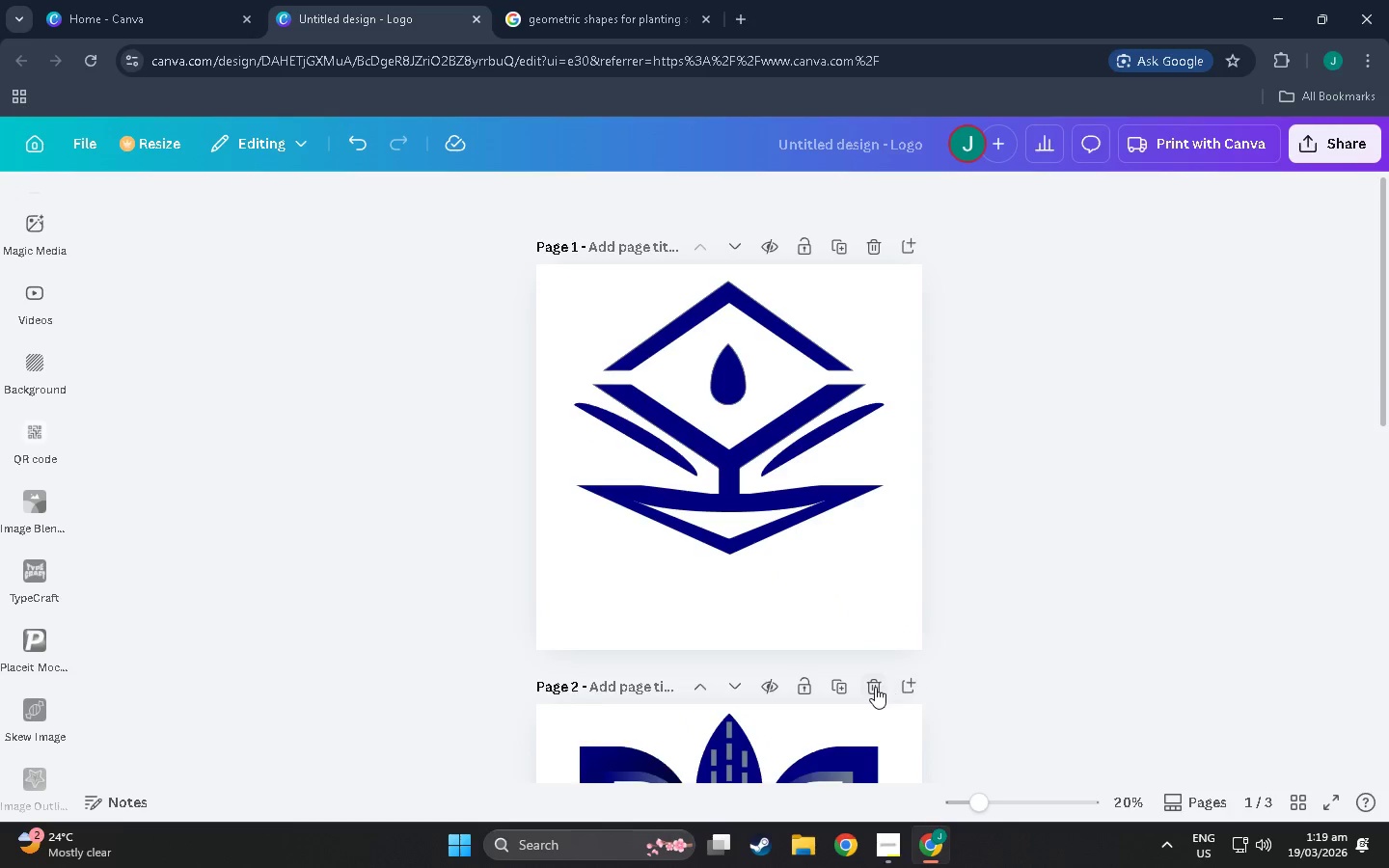 
left_click([874, 687])
 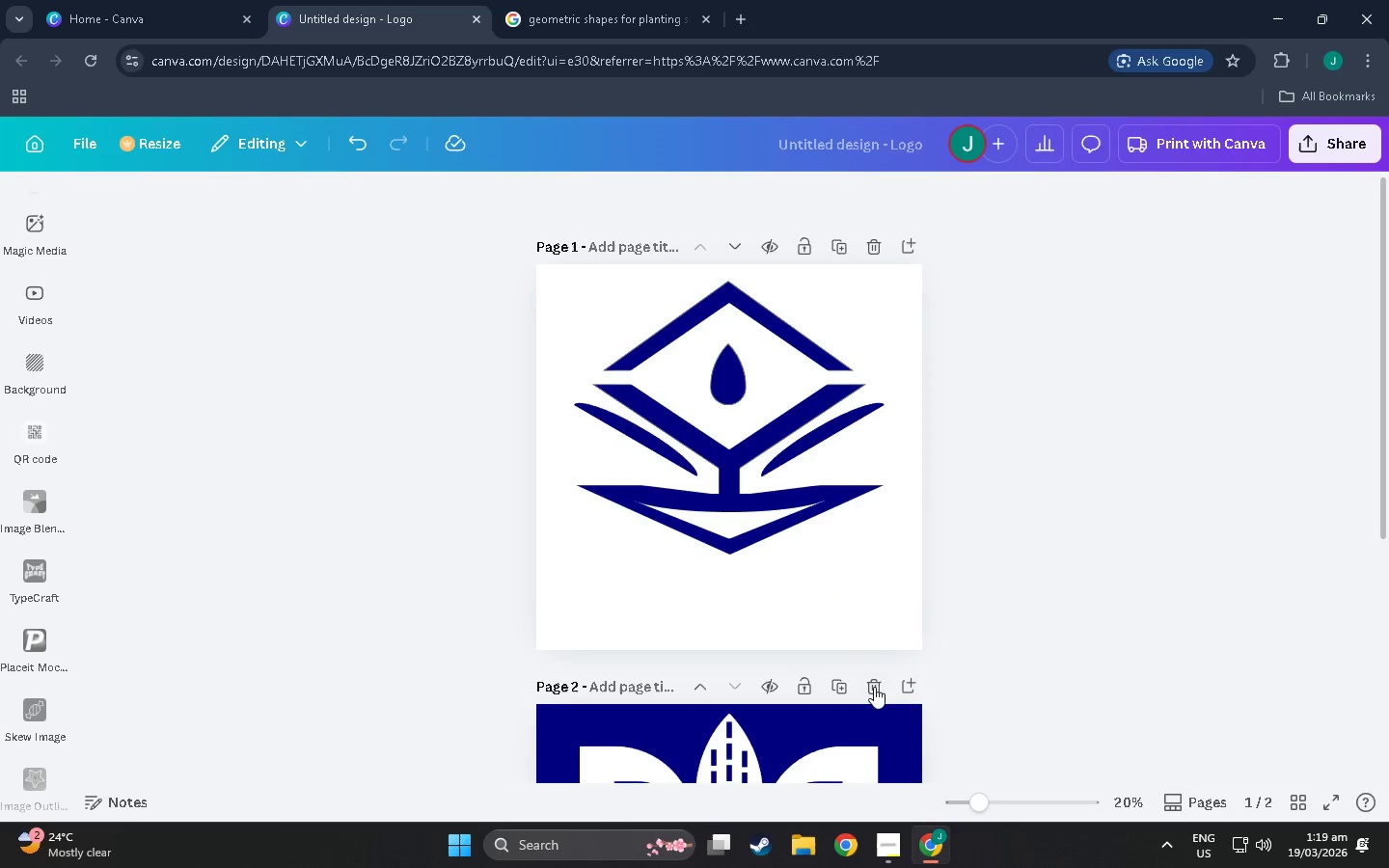 
left_click([874, 687])
 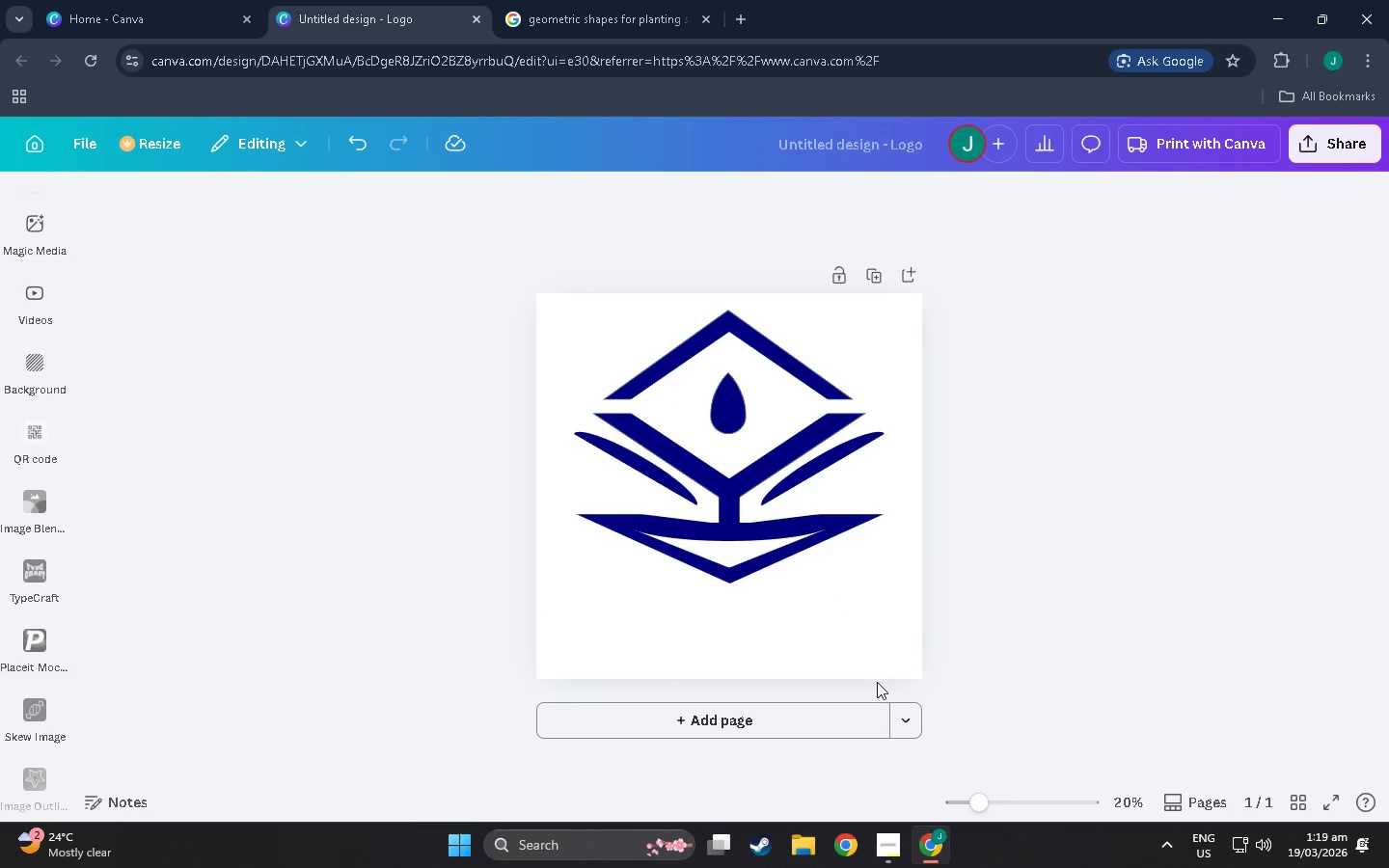 
scroll: coordinate [877, 682], scroll_direction: down, amount: 5.0
 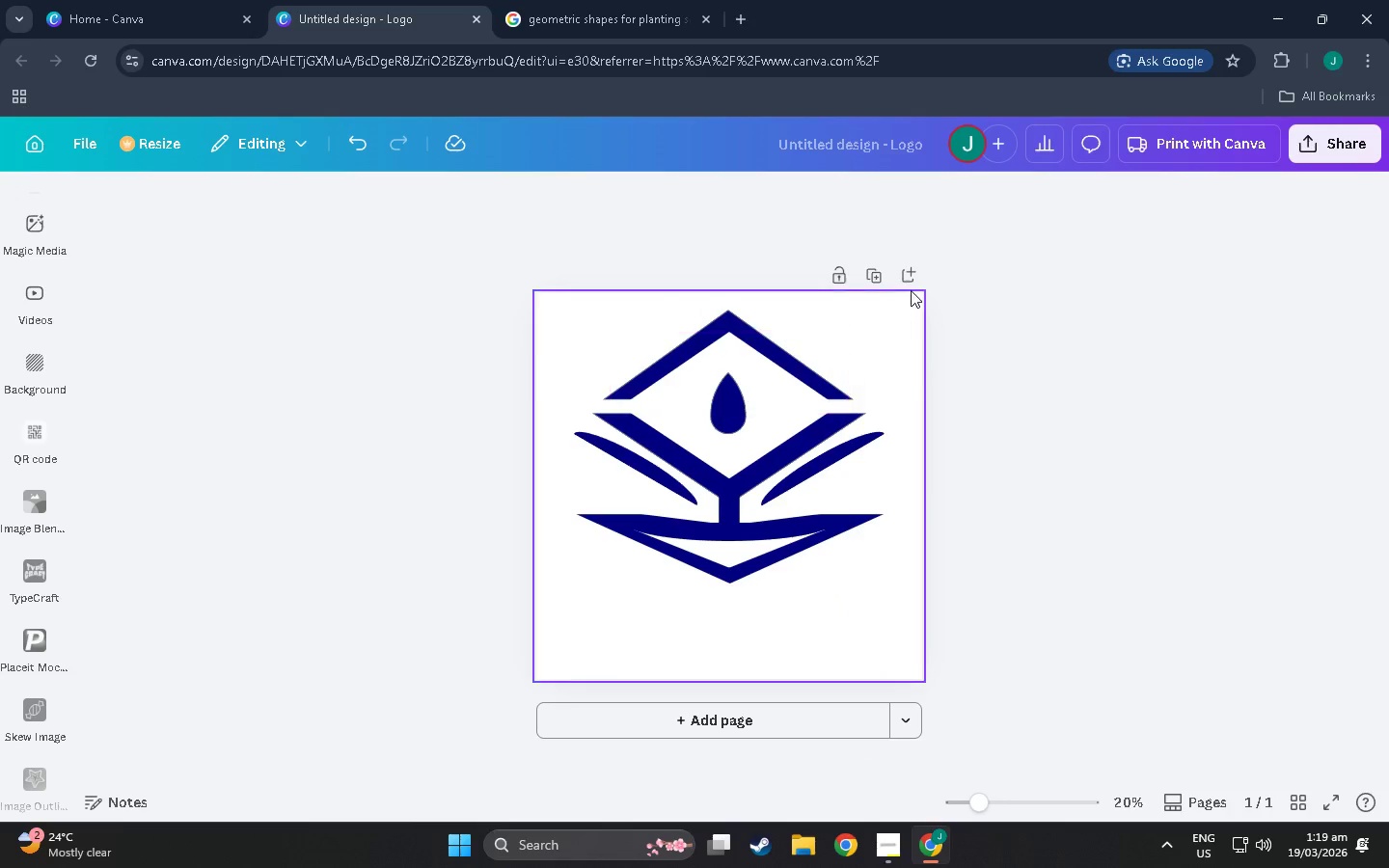 
mouse_move([858, 299])
 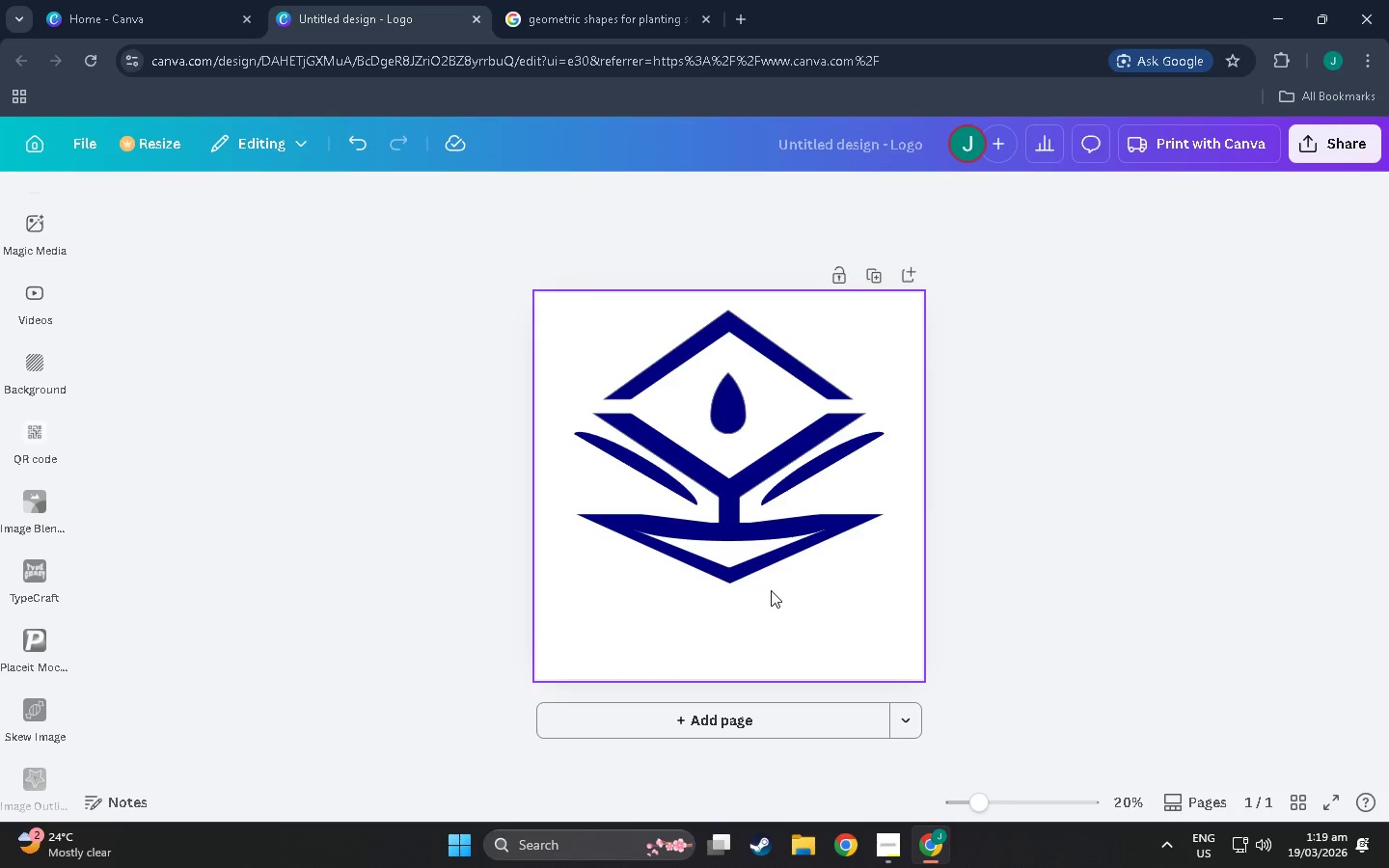 
left_click_drag(start_coordinate=[1078, 583], to_coordinate=[475, 336])
 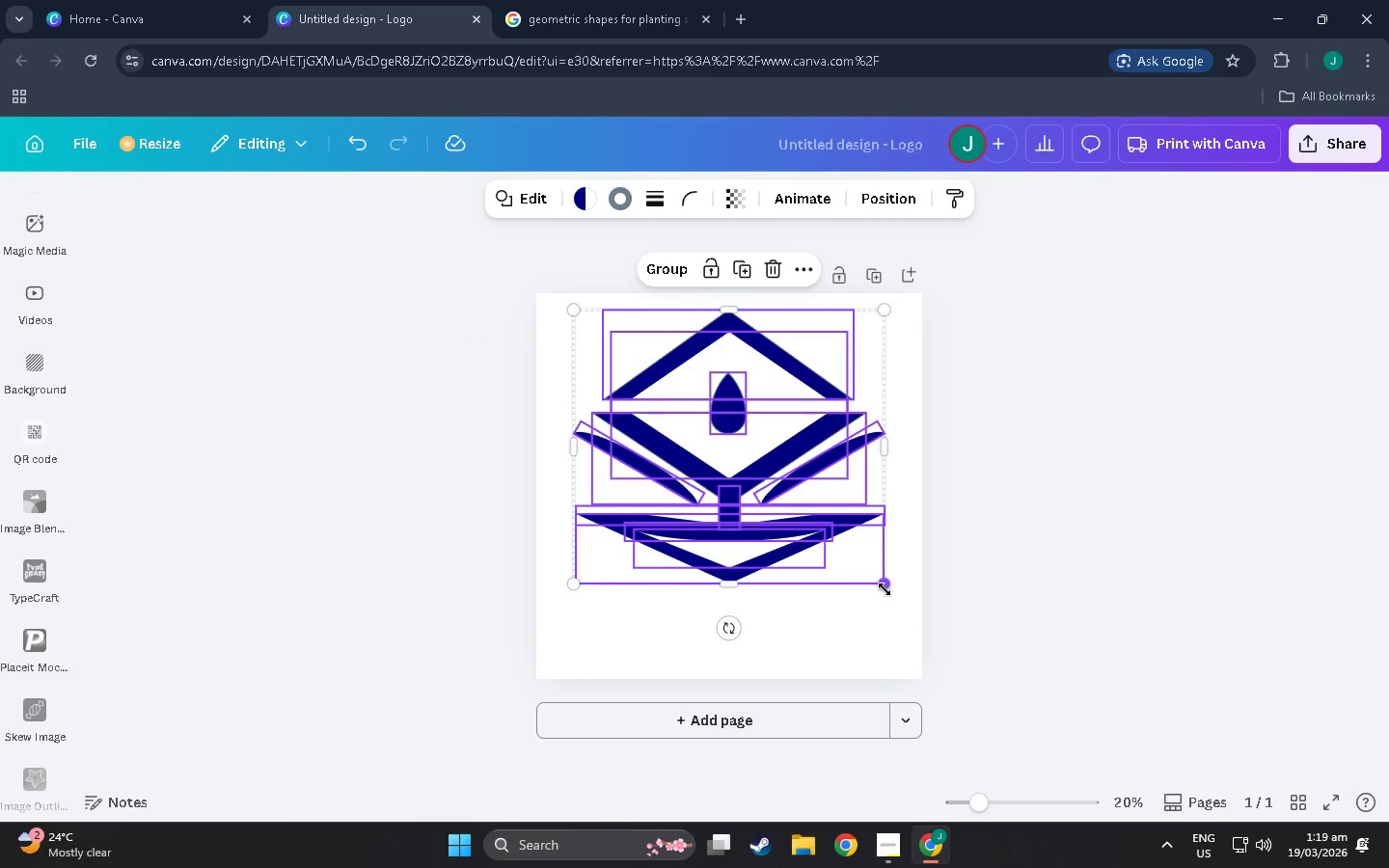 
scroll: coordinate [773, 590], scroll_direction: down, amount: 4.0
 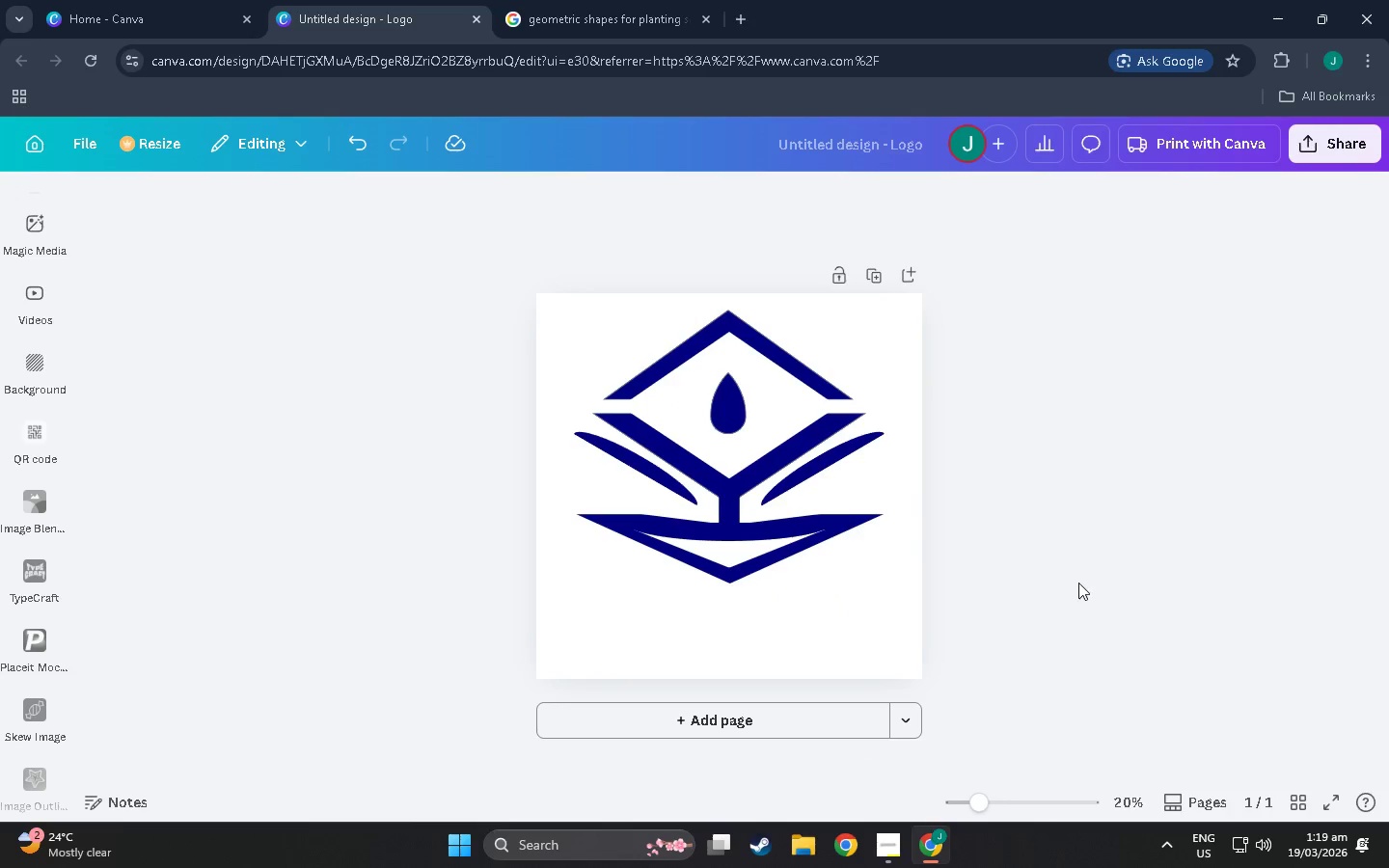 
left_click_drag(start_coordinate=[885, 589], to_coordinate=[937, 686])
 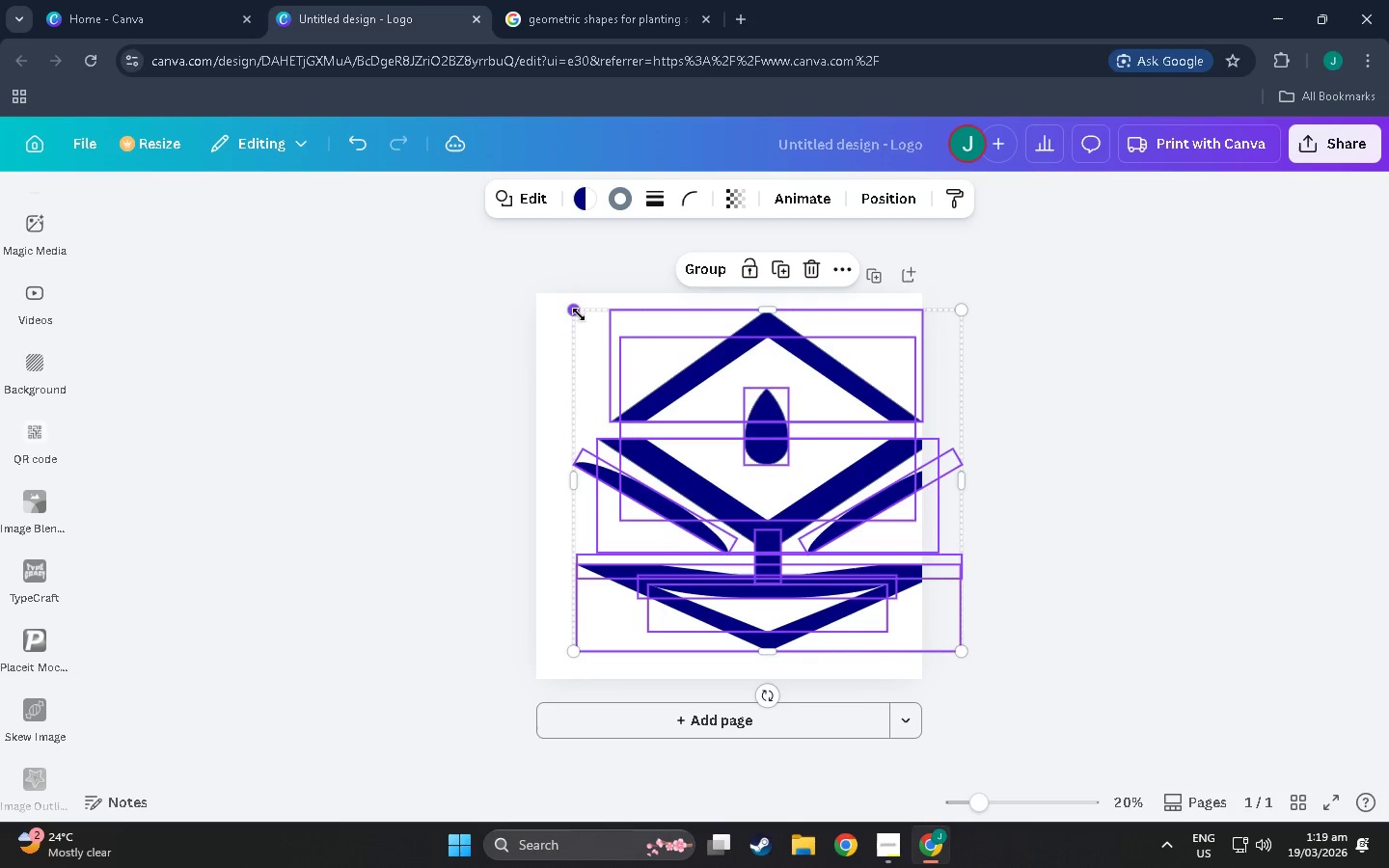 
left_click_drag(start_coordinate=[579, 314], to_coordinate=[528, 295])
 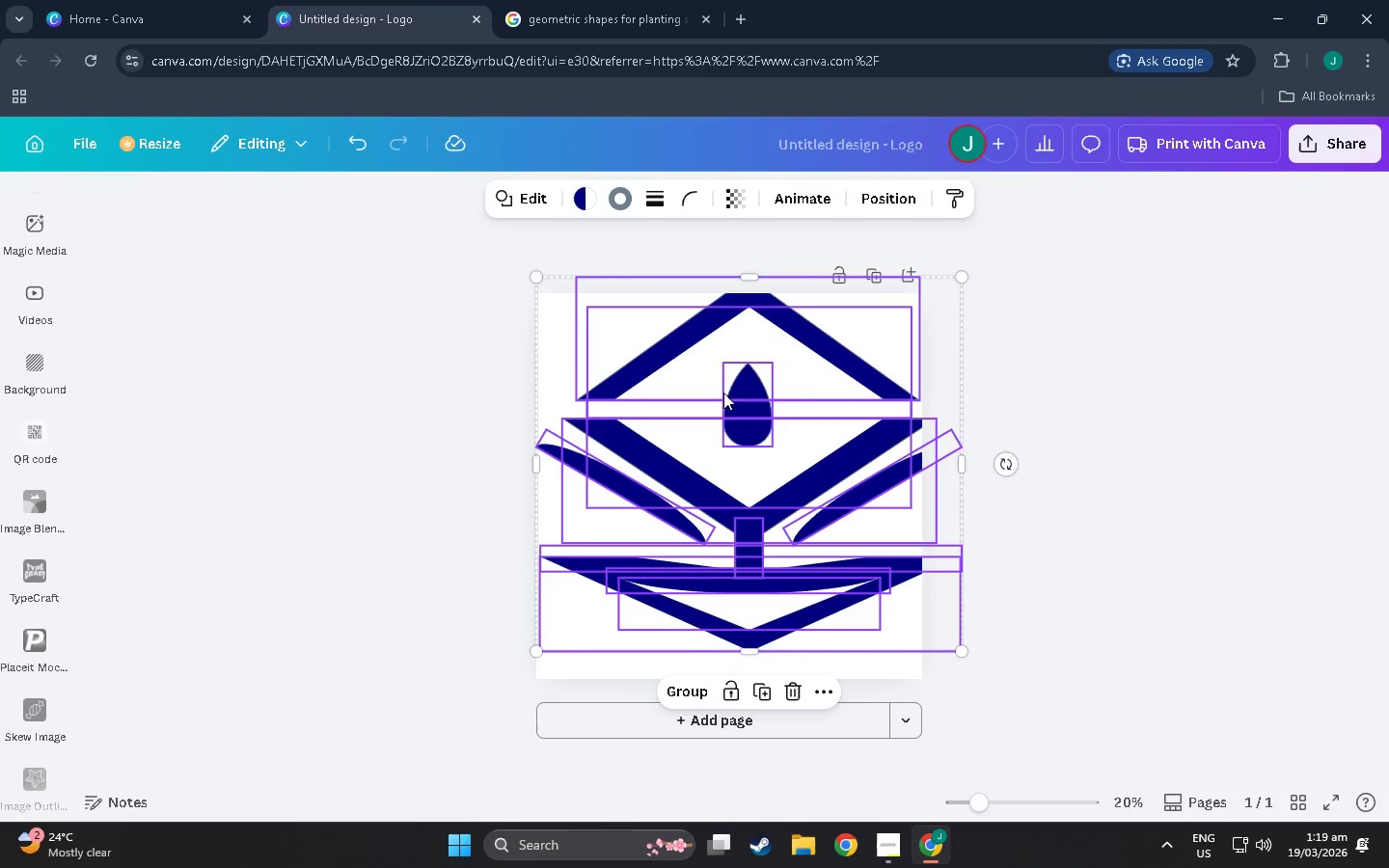 
left_click_drag(start_coordinate=[723, 393], to_coordinate=[724, 415])
 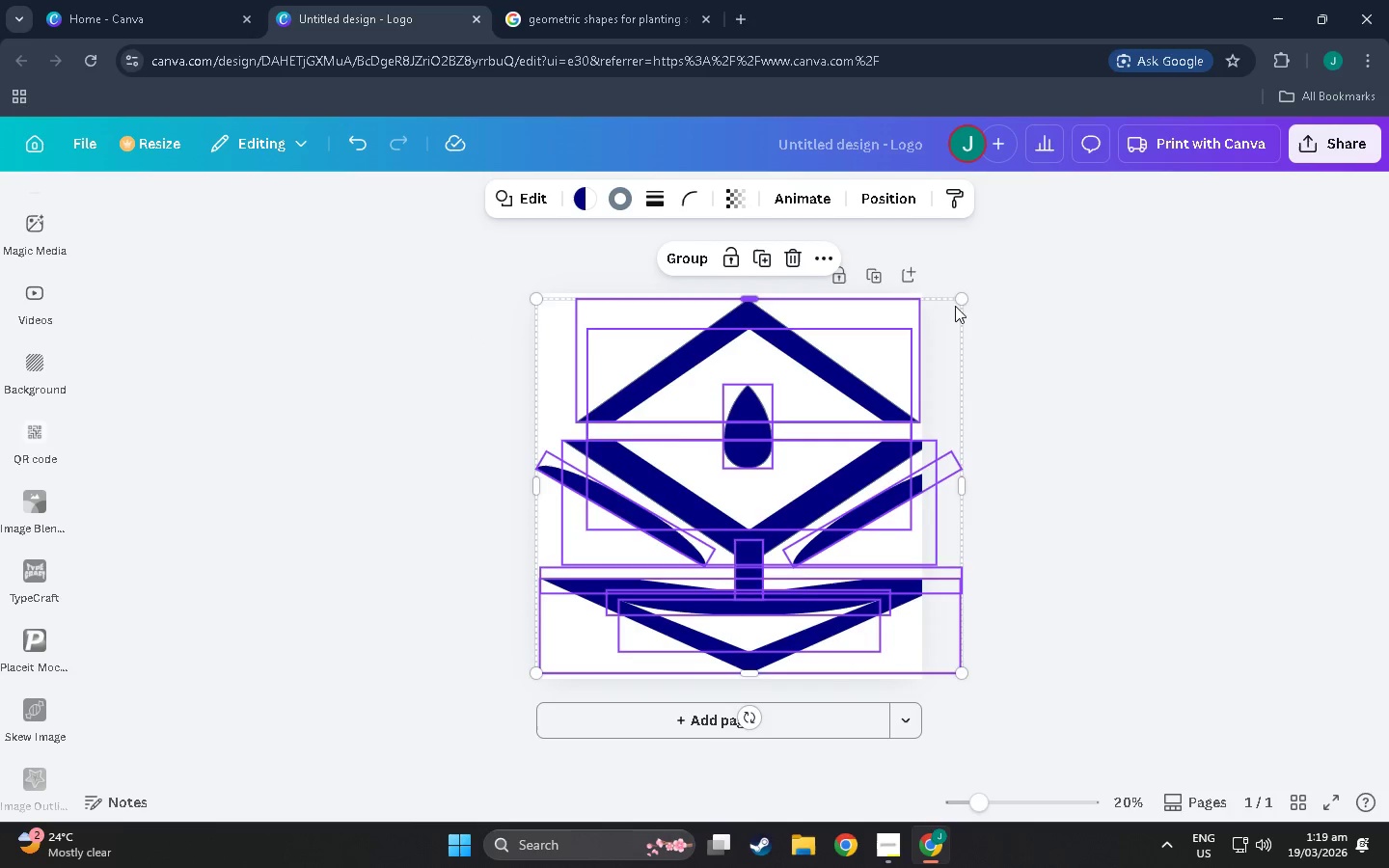 
left_click_drag(start_coordinate=[964, 303], to_coordinate=[899, 306])
 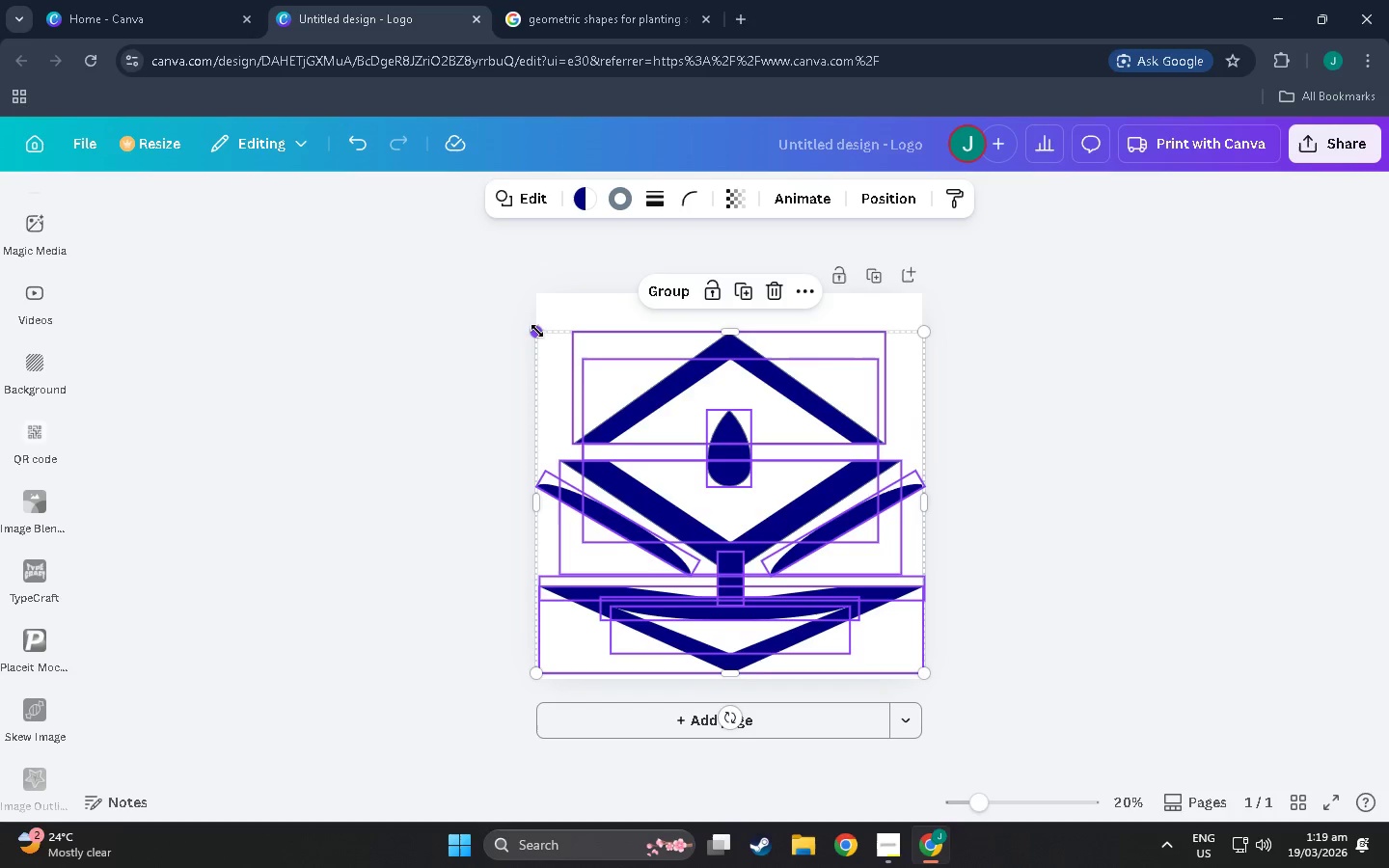 
left_click_drag(start_coordinate=[537, 331], to_coordinate=[542, 320])
 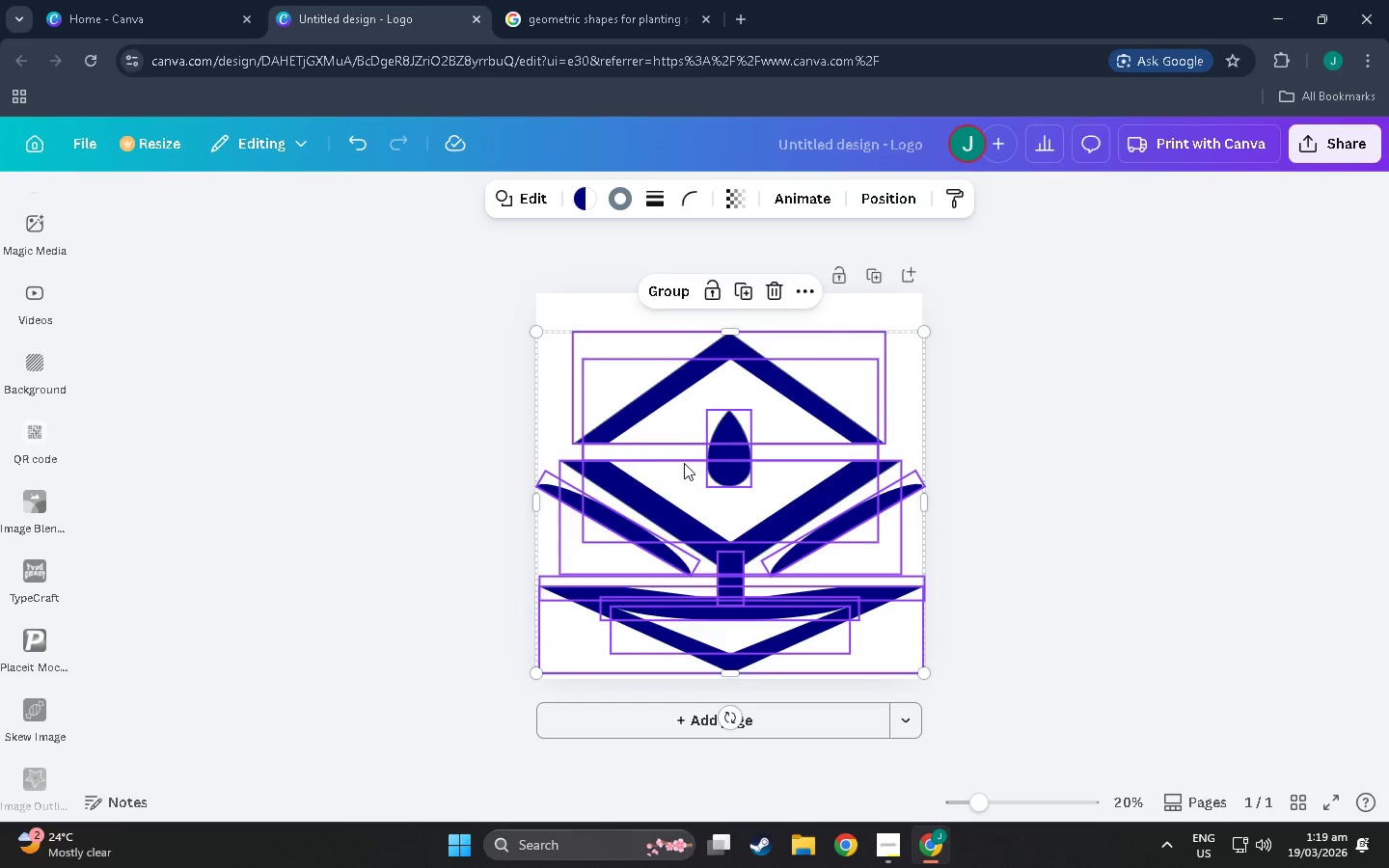 
left_click_drag(start_coordinate=[684, 463], to_coordinate=[684, 449])
 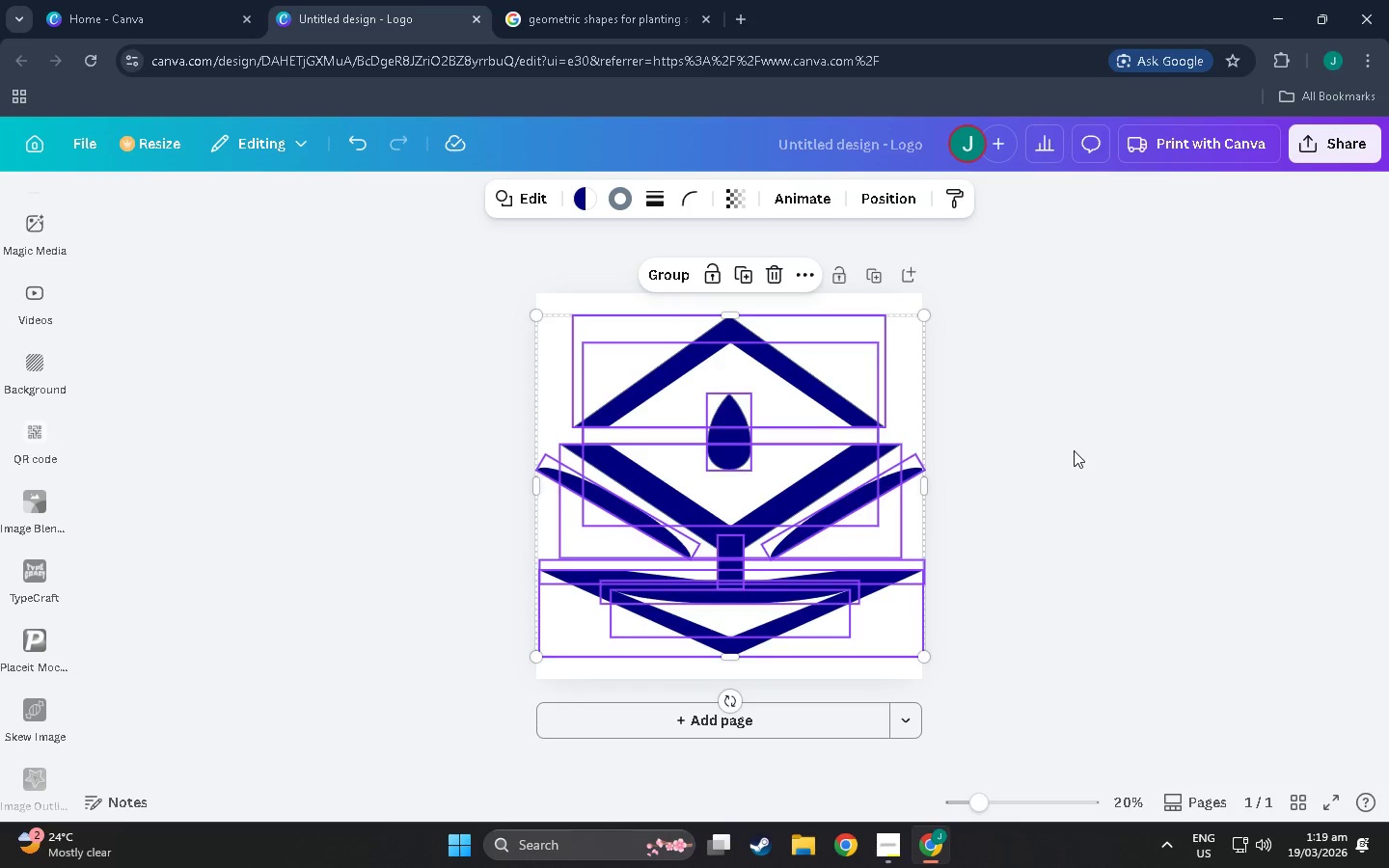 
left_click([1074, 450])
 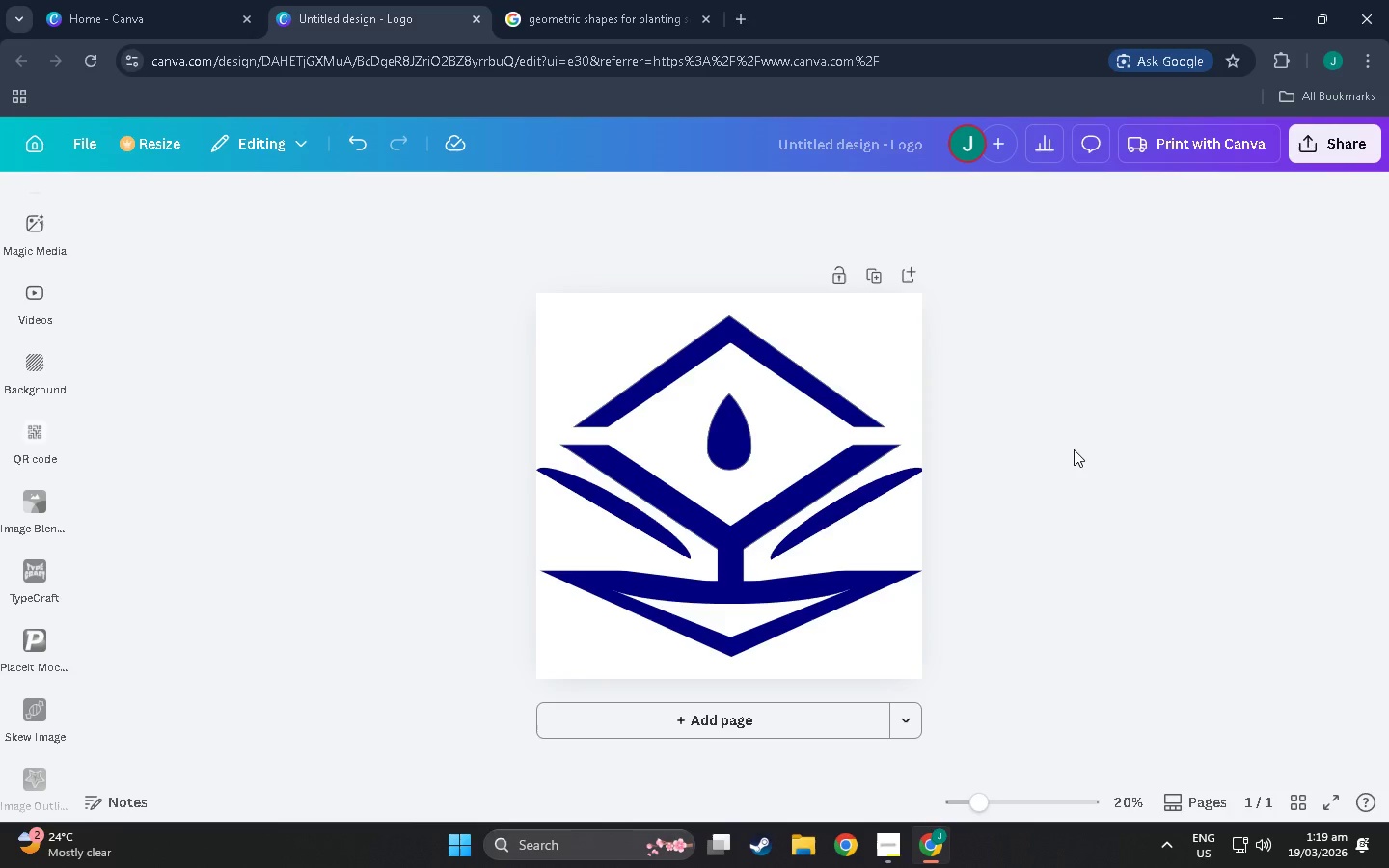 
wait(5.33)
 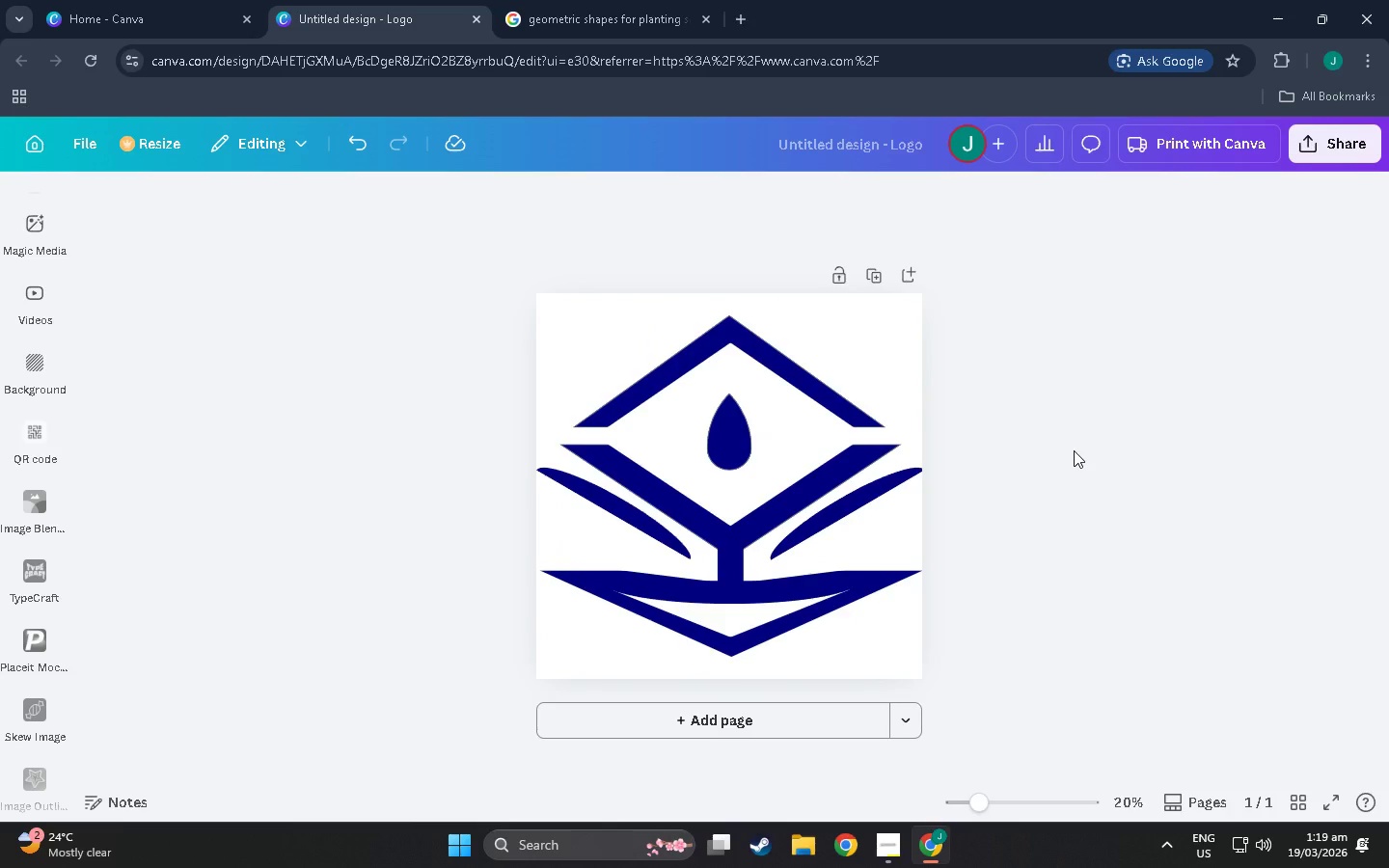 
hold_key(key=ControlLeft, duration=1.5)
scroll: coordinate [1022, 505], scroll_direction: up, amount: 3.0
 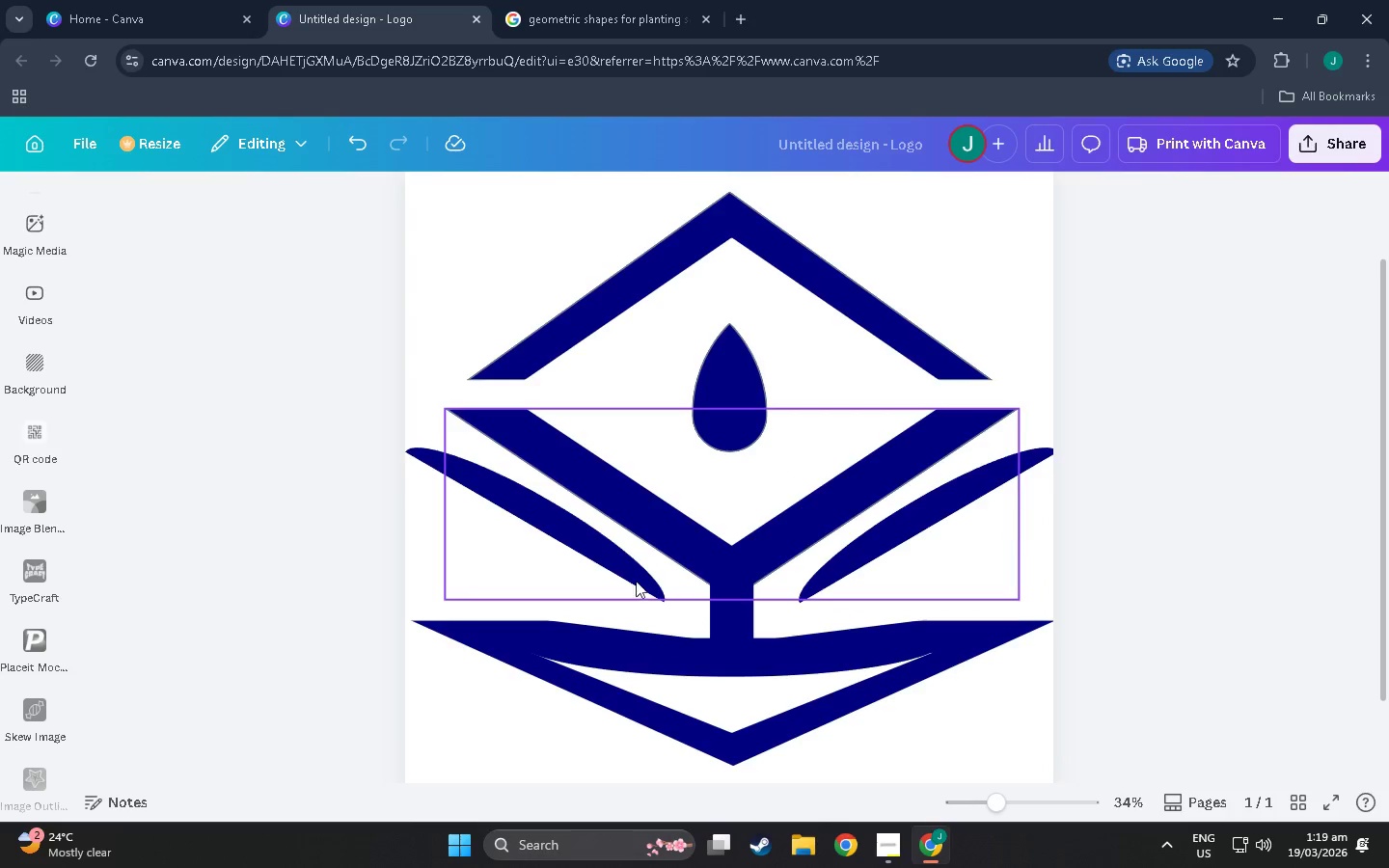 
hold_key(key=ControlLeft, duration=1.22)
 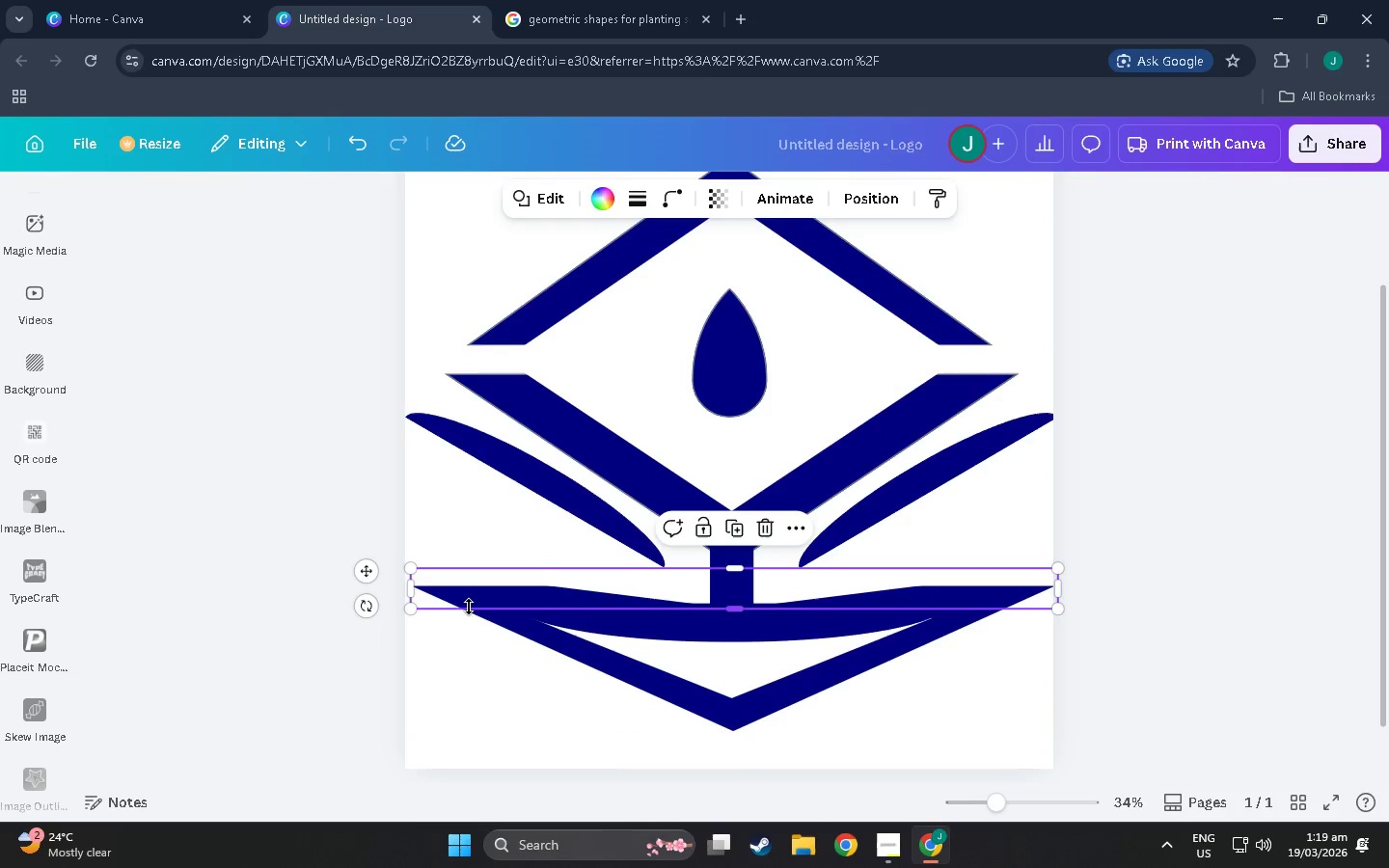 
scroll: coordinate [520, 622], scroll_direction: up, amount: 2.0
 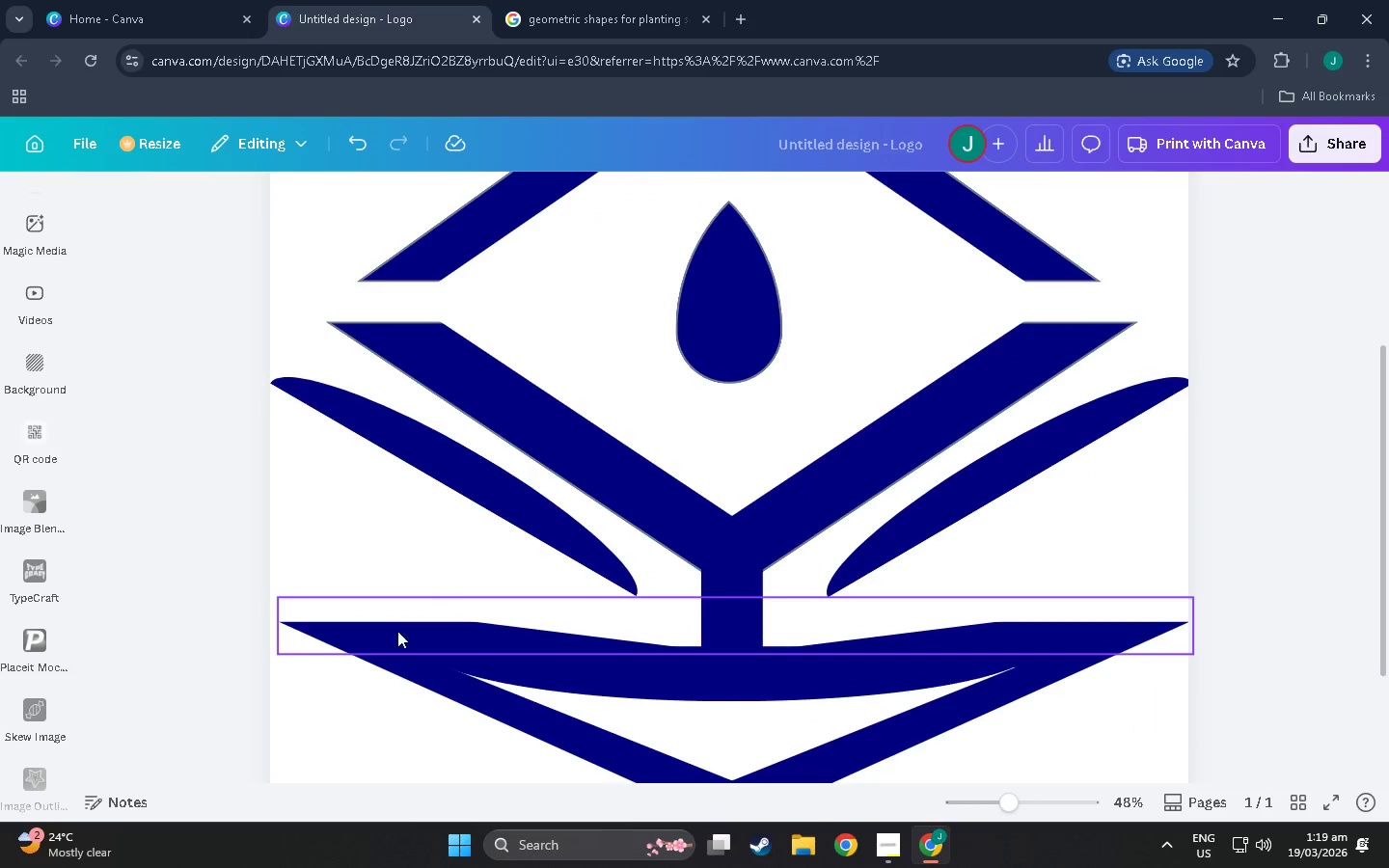 
scroll: coordinate [331, 626], scroll_direction: down, amount: 4.0
 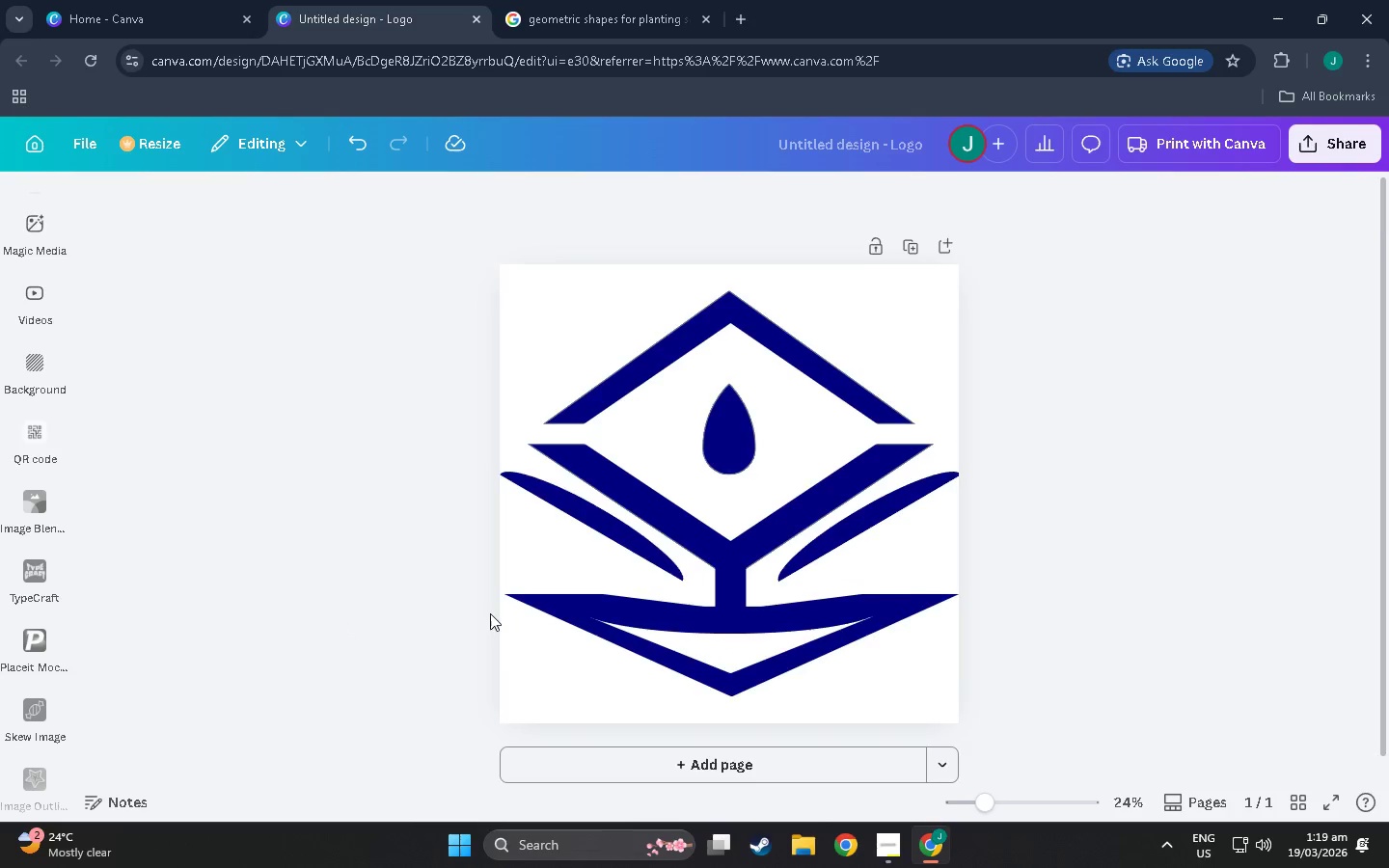 
scroll: coordinate [490, 613], scroll_direction: up, amount: 2.0
 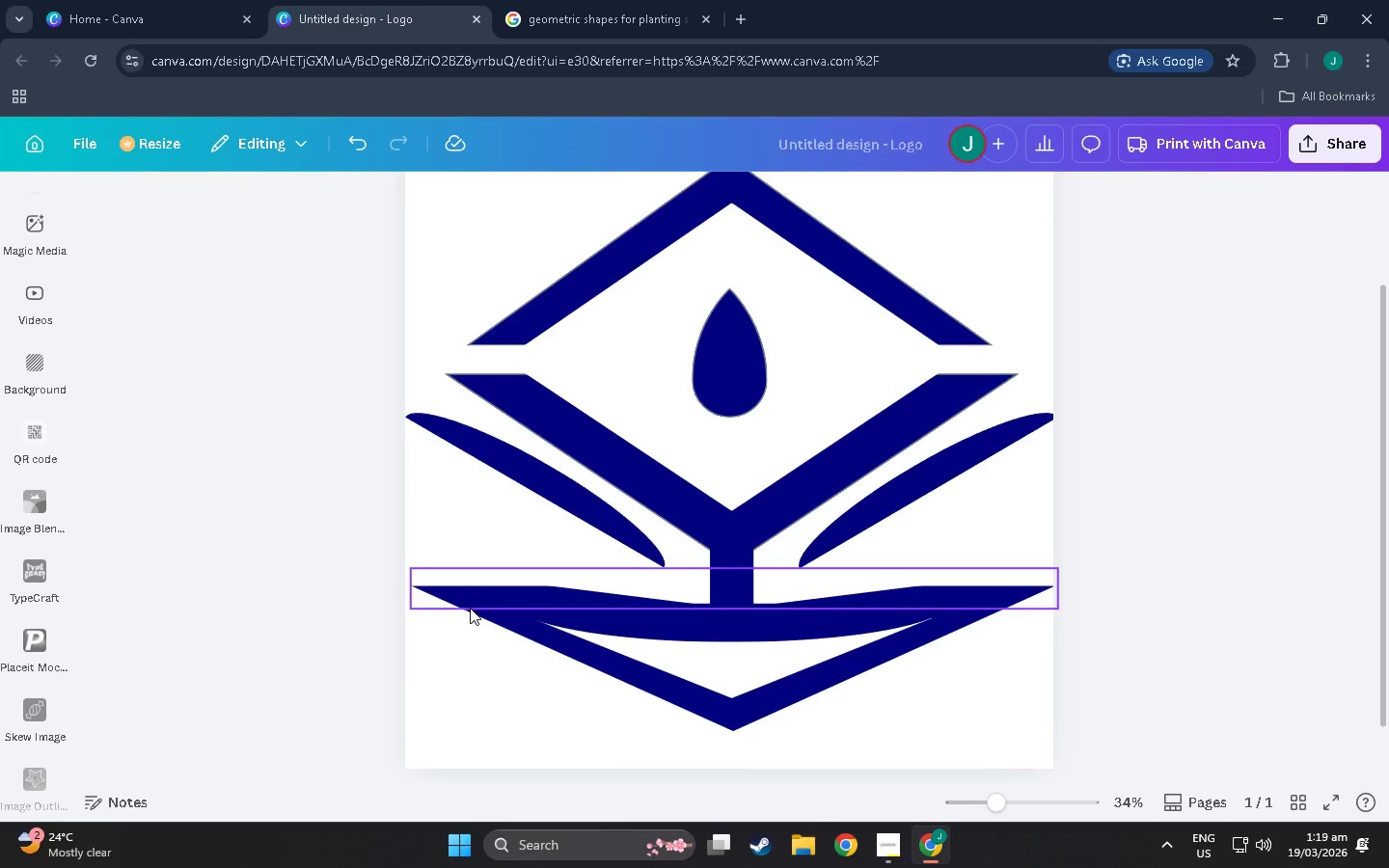 
left_click([470, 607])
 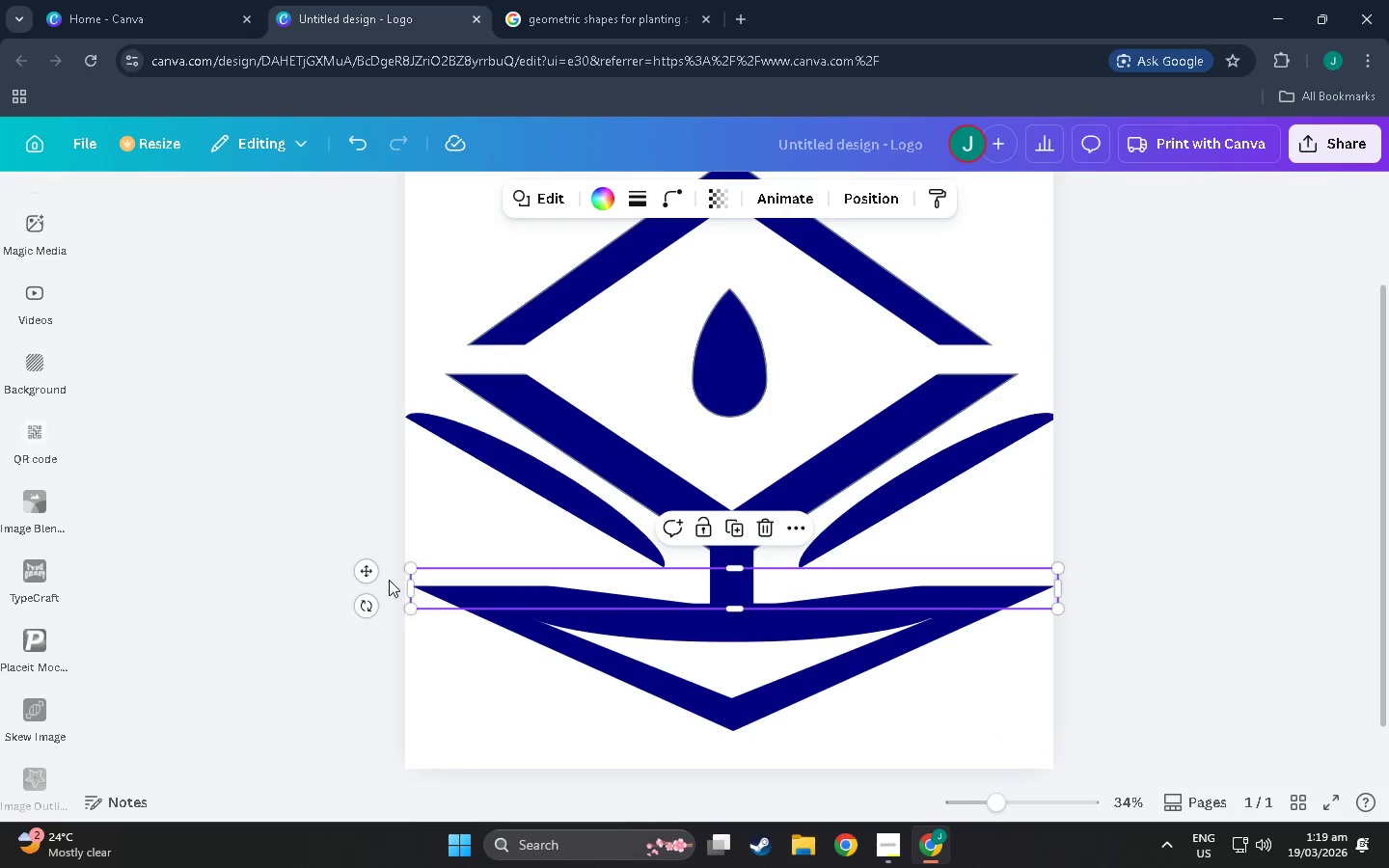 
left_click_drag(start_coordinate=[409, 561], to_coordinate=[407, 525])
 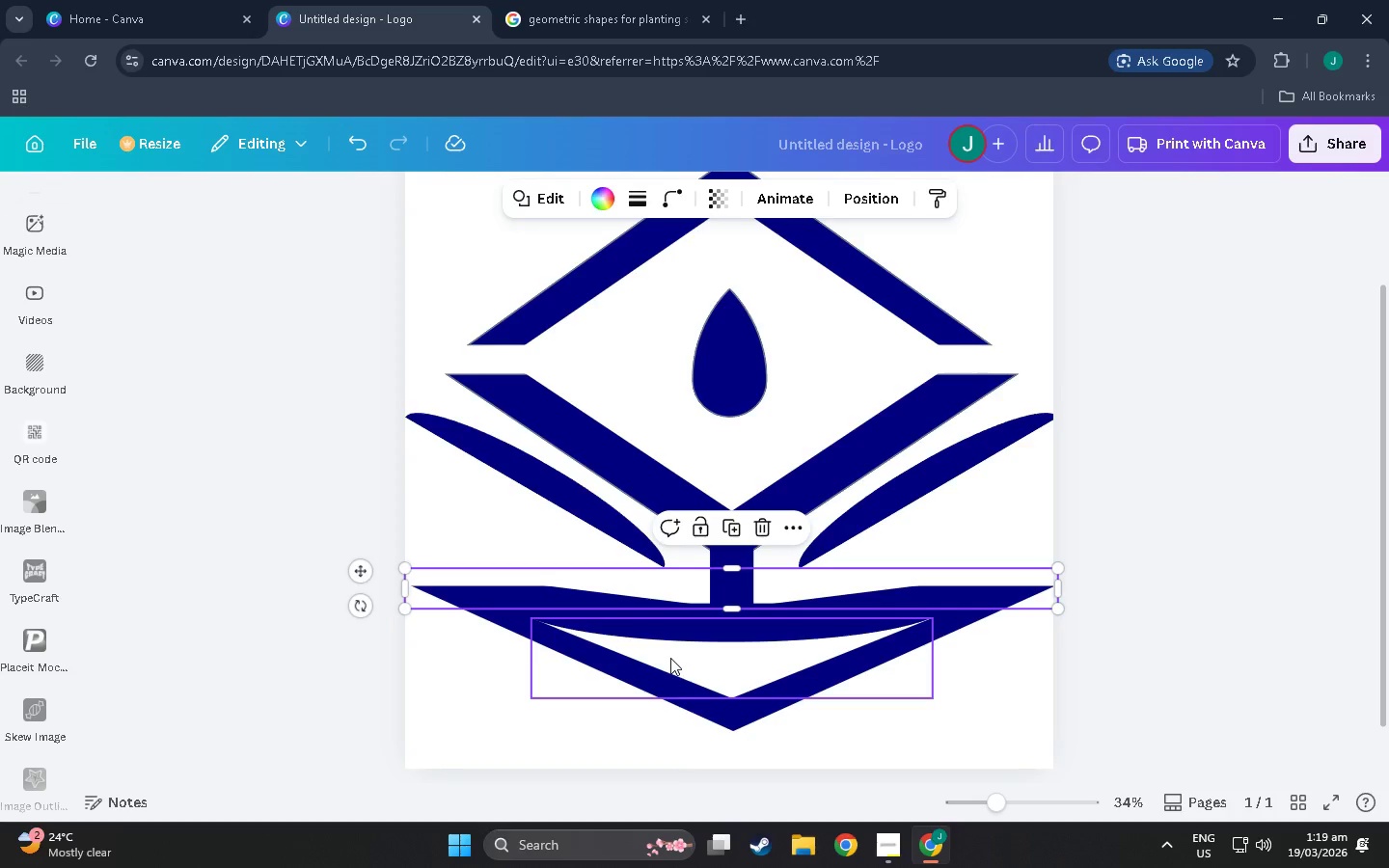 
key(Control+Z)
 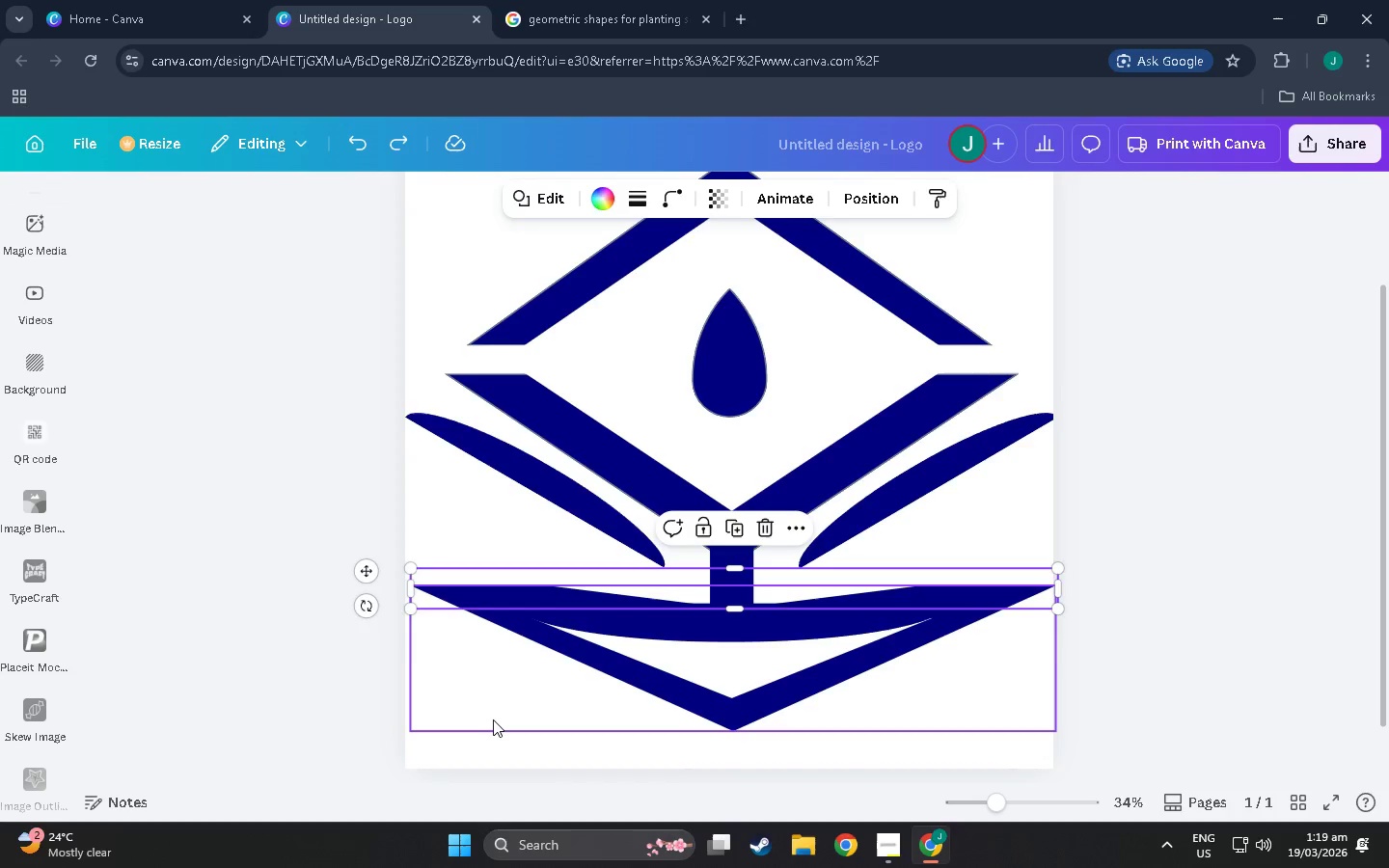 
left_click([465, 714])
 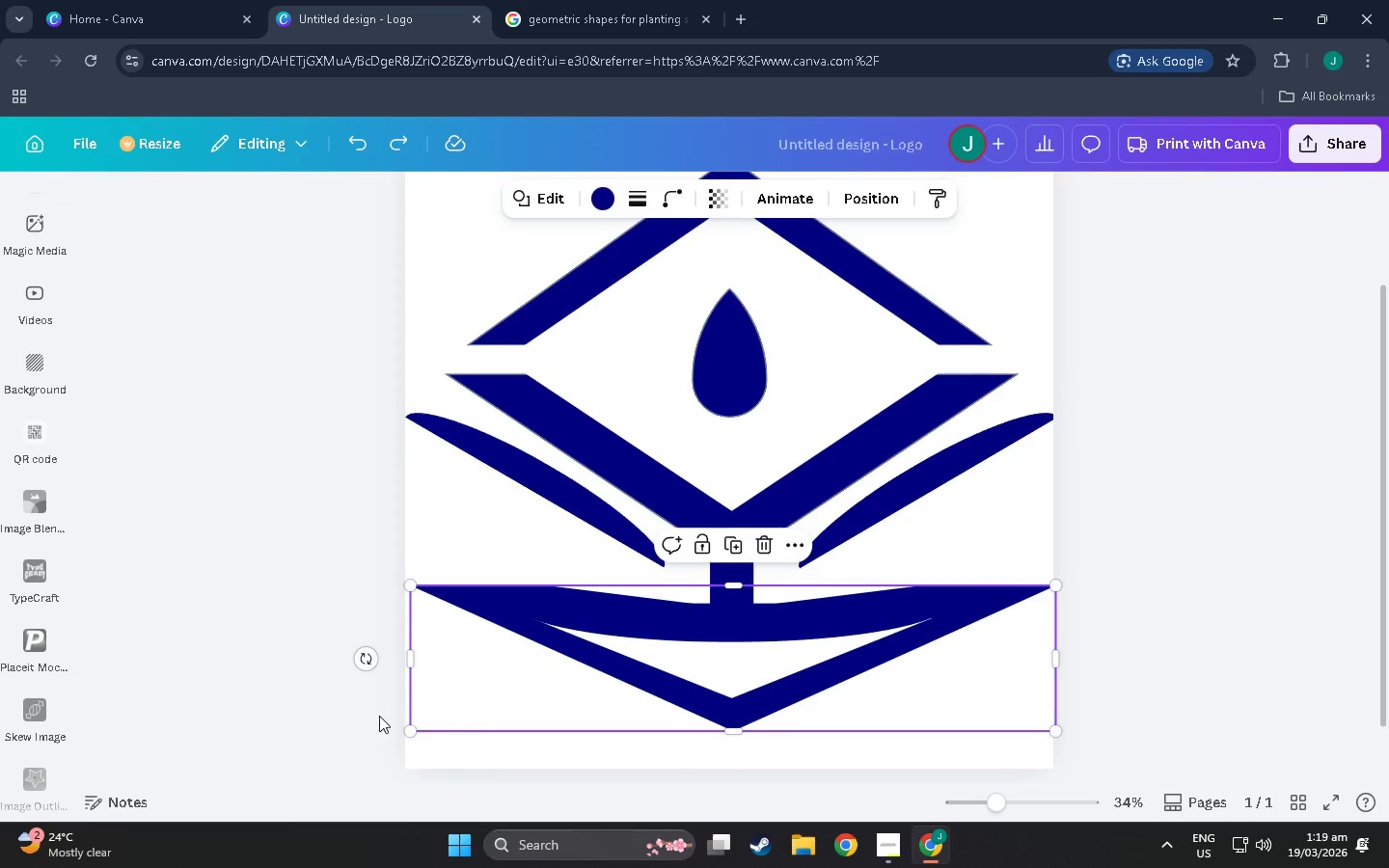 
left_click([375, 716])
 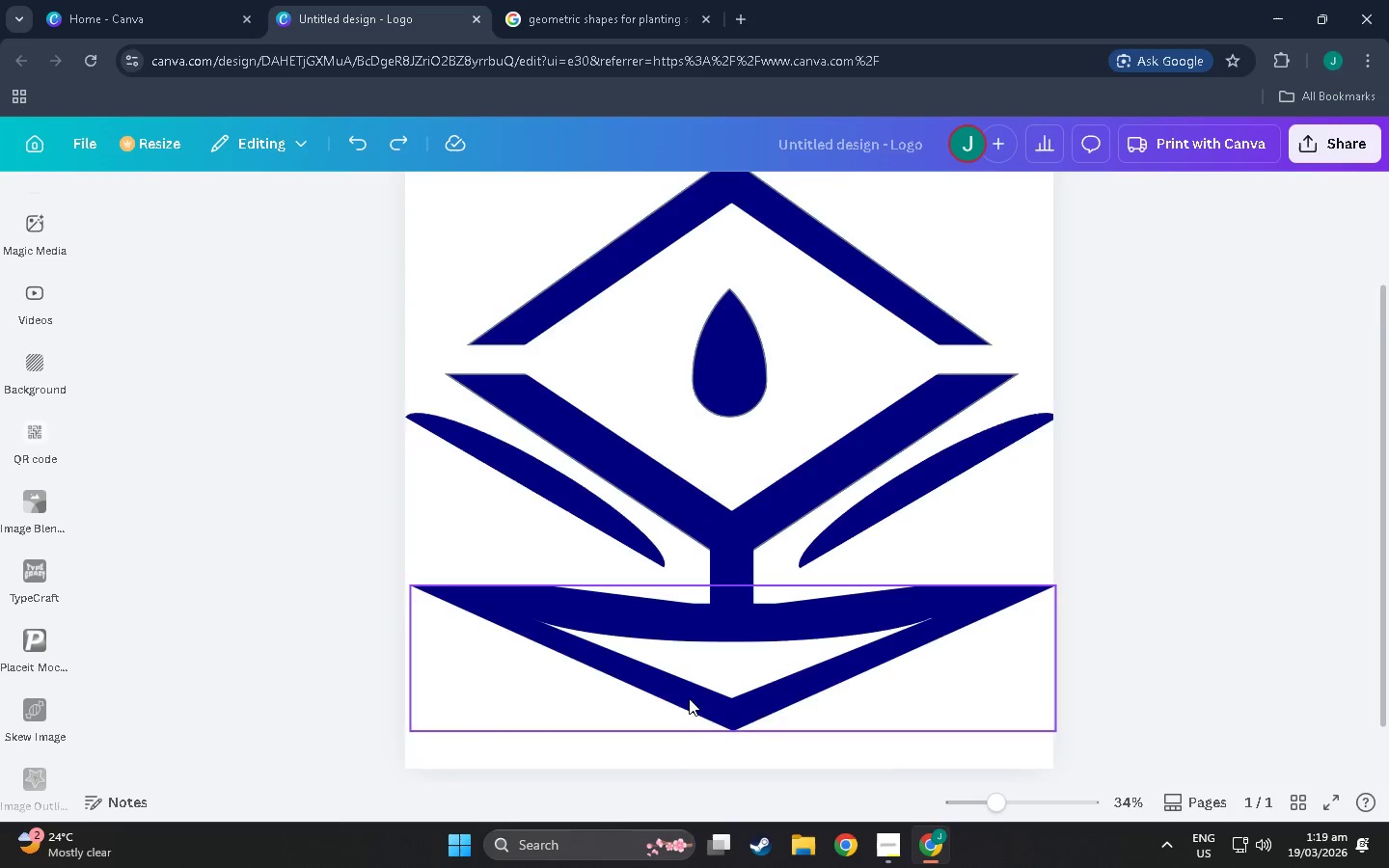 
hold_key(key=ControlLeft, duration=0.73)
 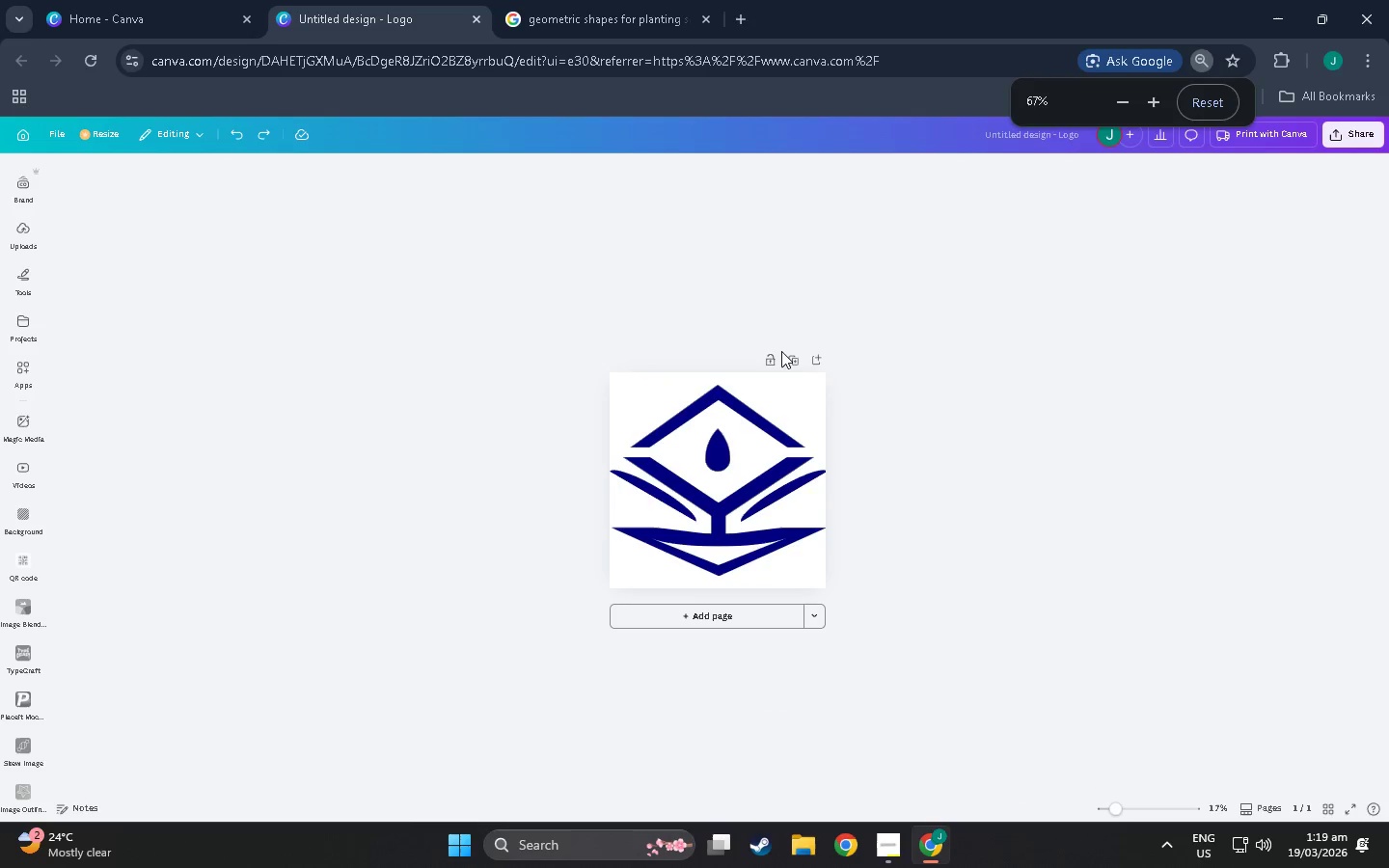 
hold_key(key=ControlLeft, duration=4.89)
 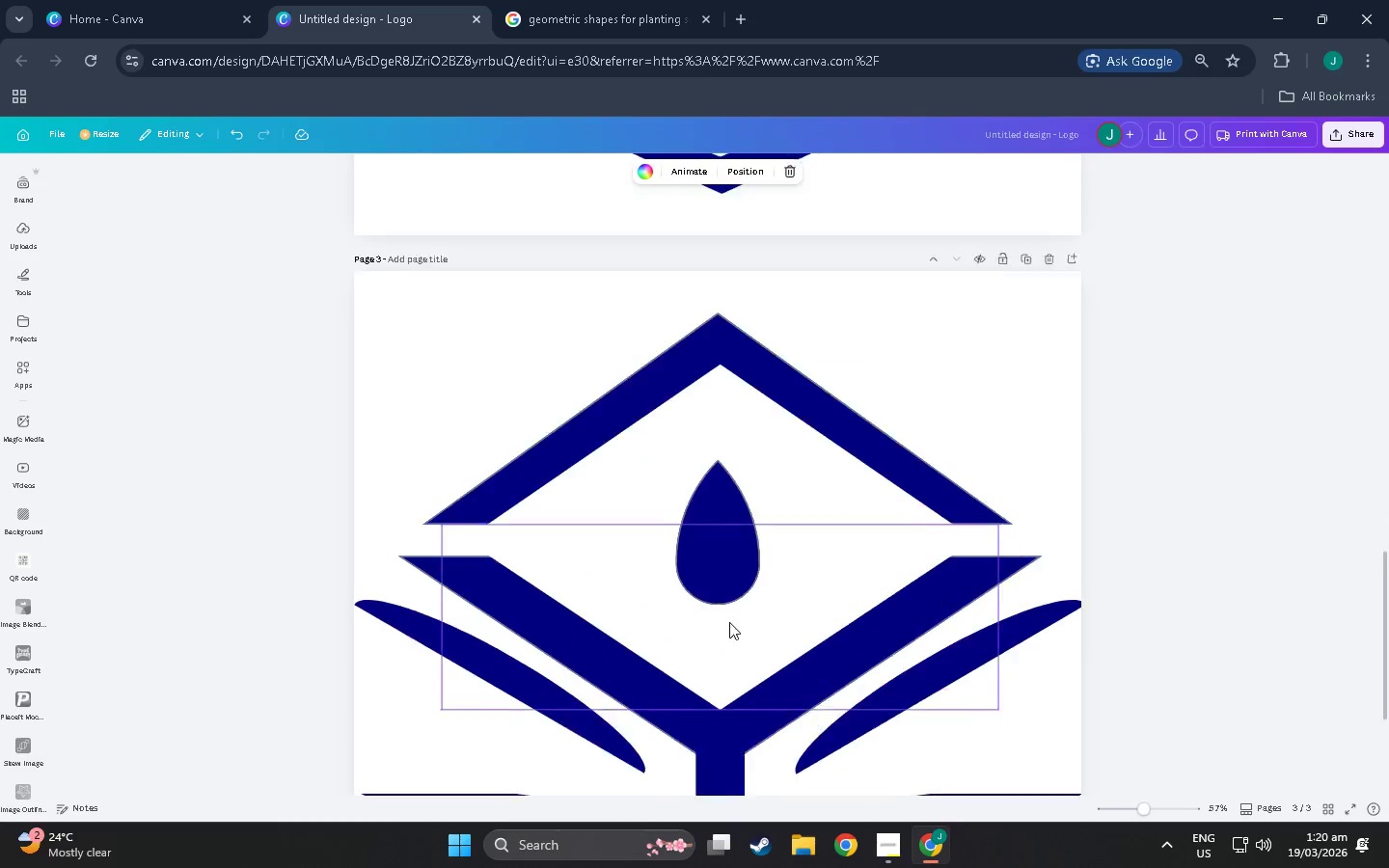 
scroll: coordinate [815, 602], scroll_direction: down, amount: 11.0
 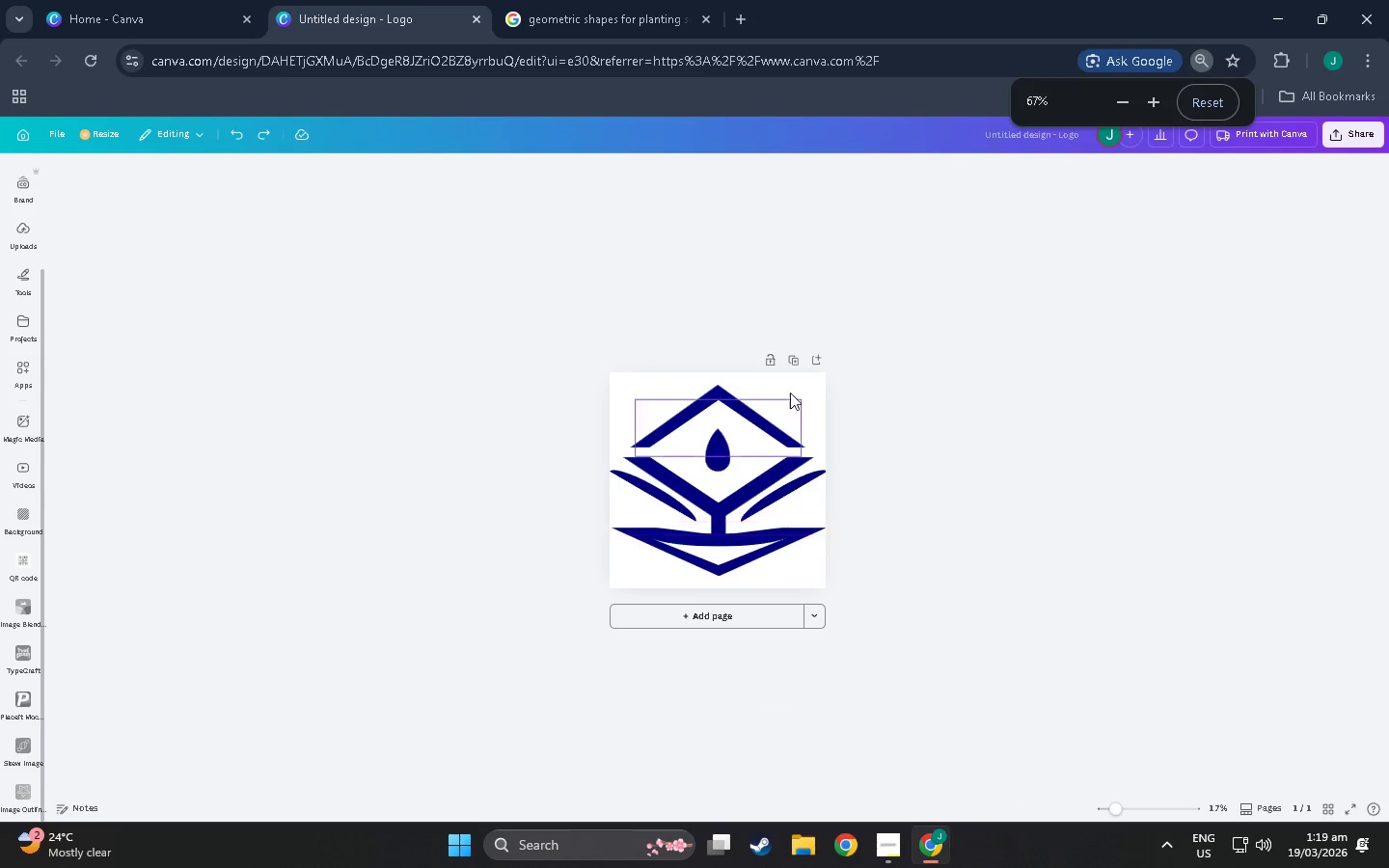 
left_click([790, 353])
 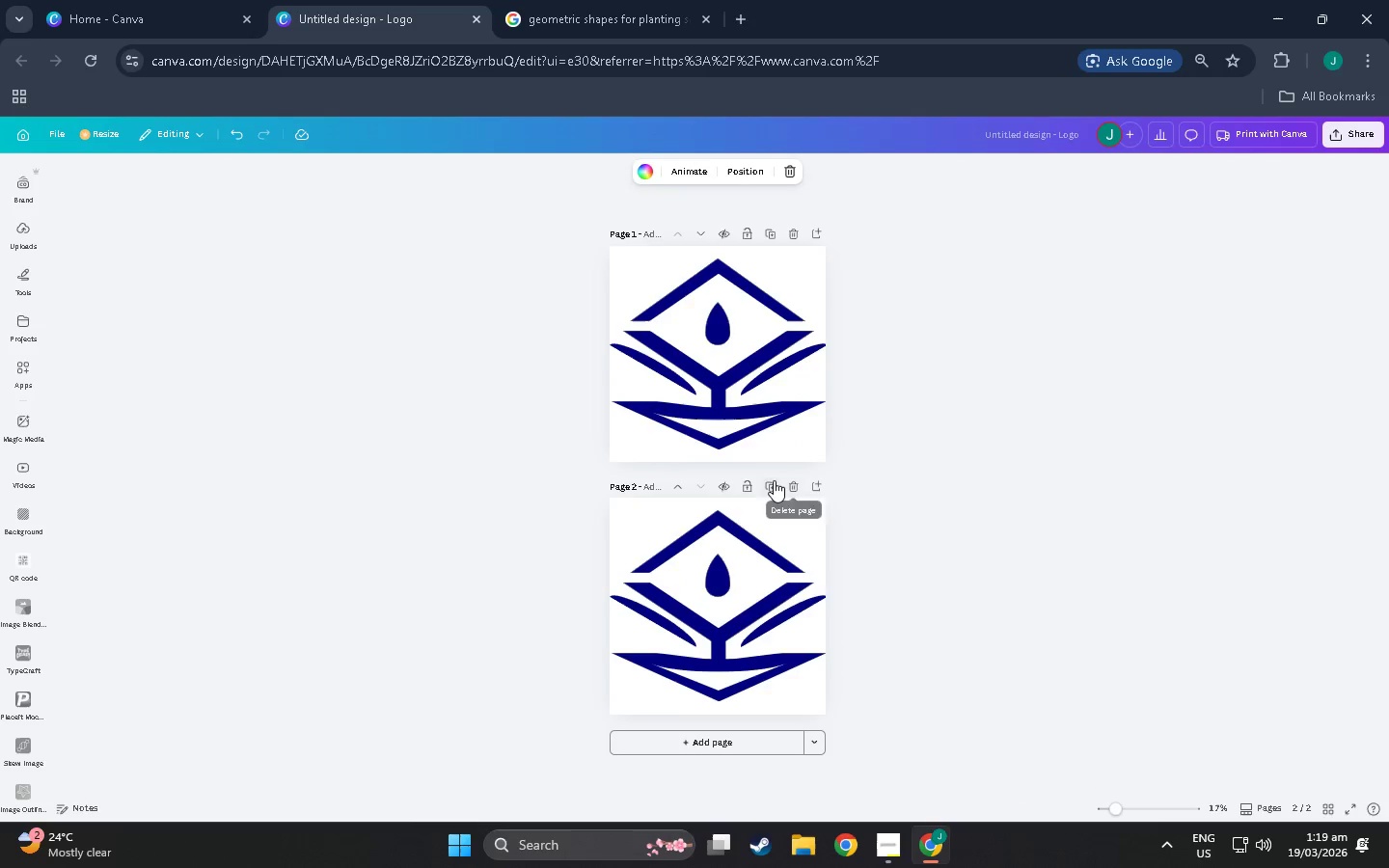 
left_click([774, 480])
 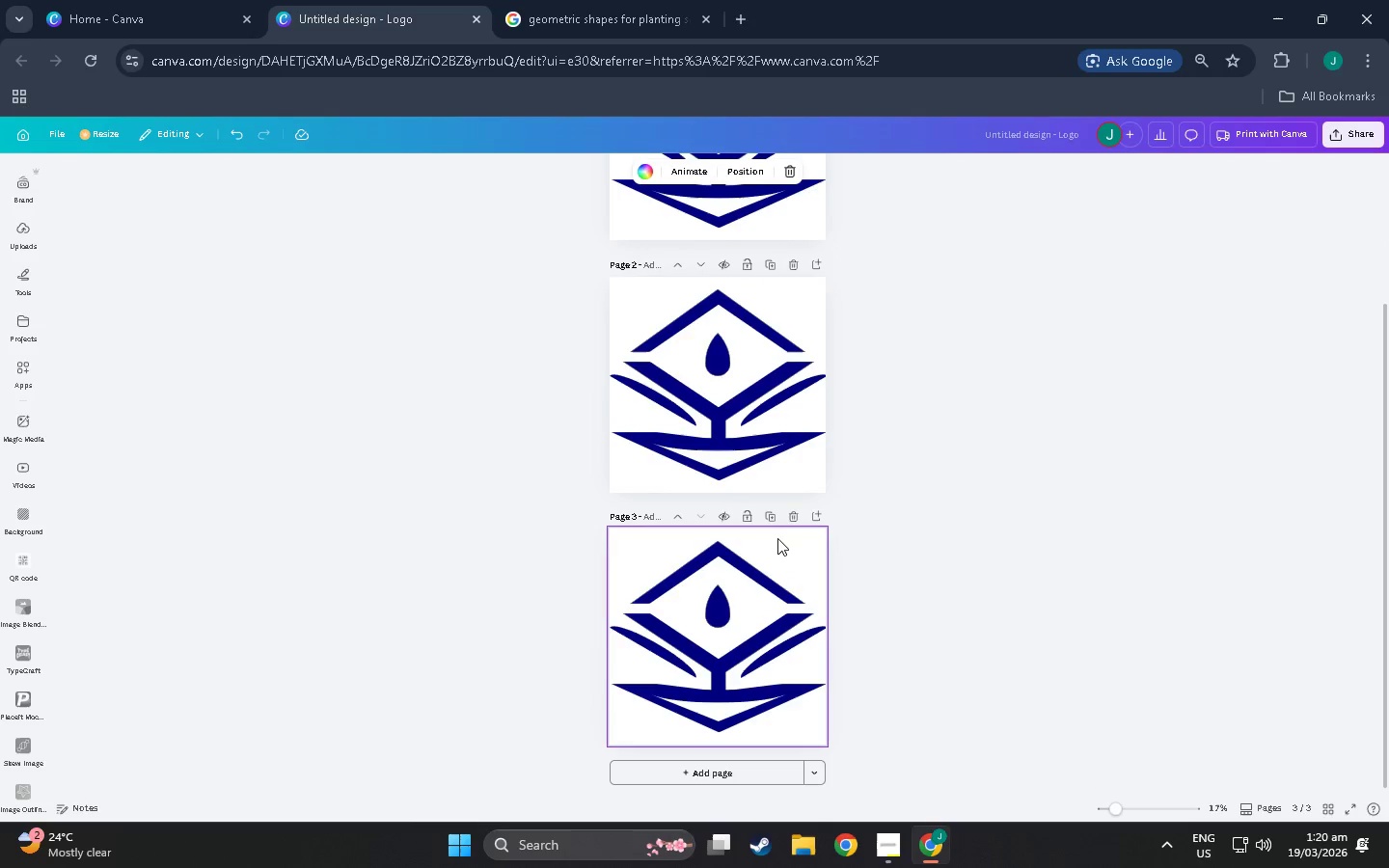 
hold_key(key=ControlLeft, duration=0.64)
scroll: coordinate [729, 623], scroll_direction: up, amount: 2.0
 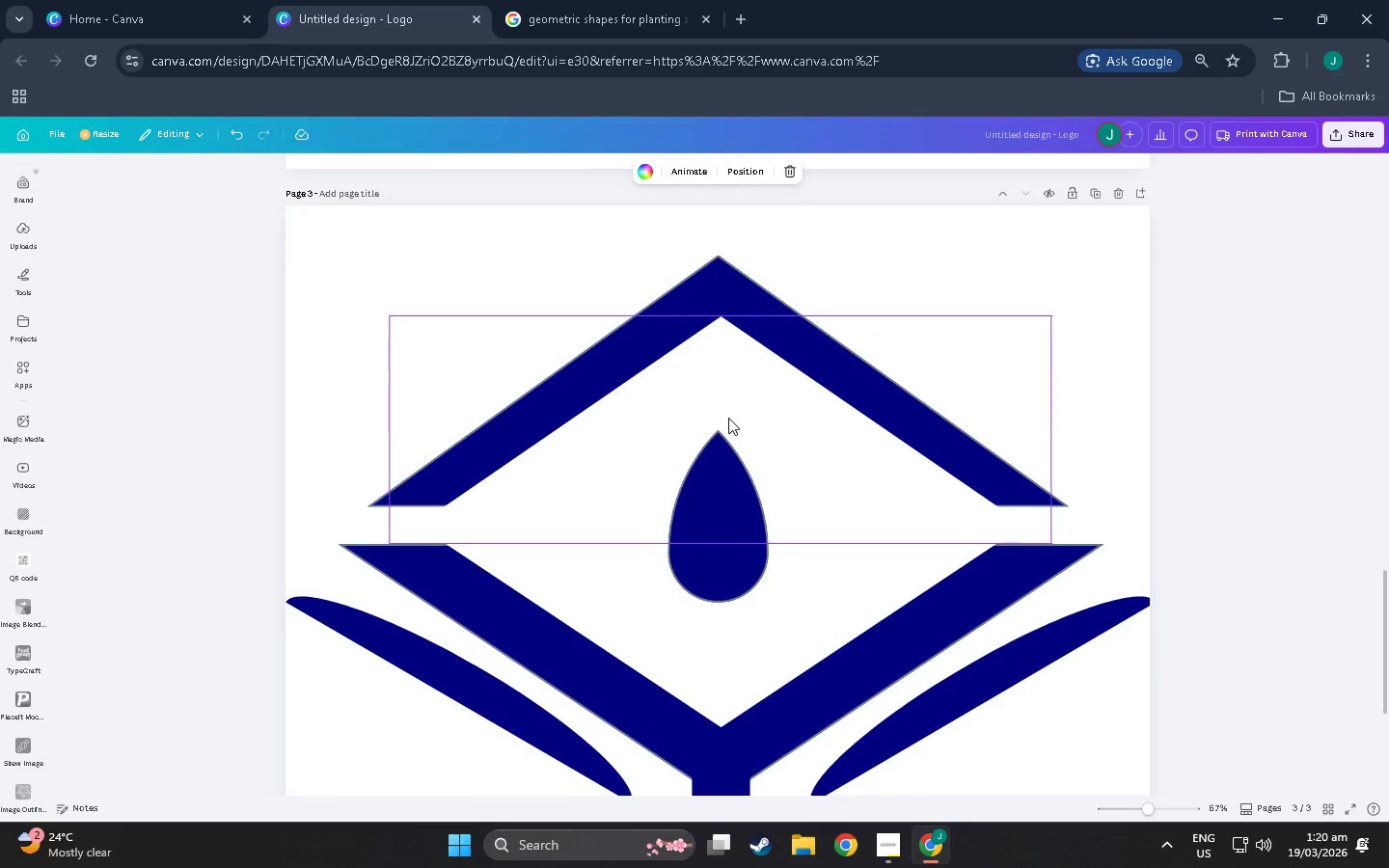 
left_click([728, 418])
 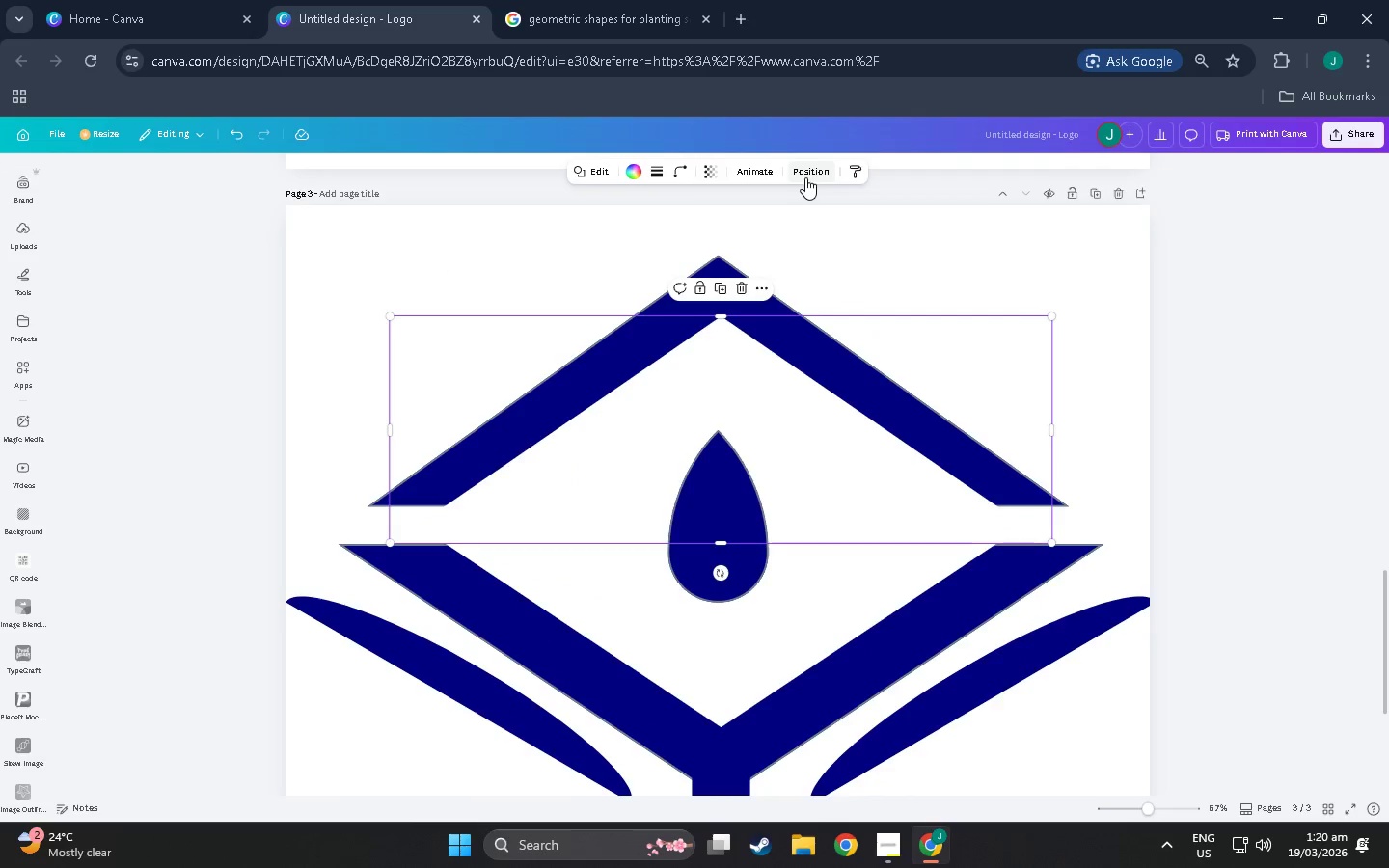 
left_click([809, 175])
 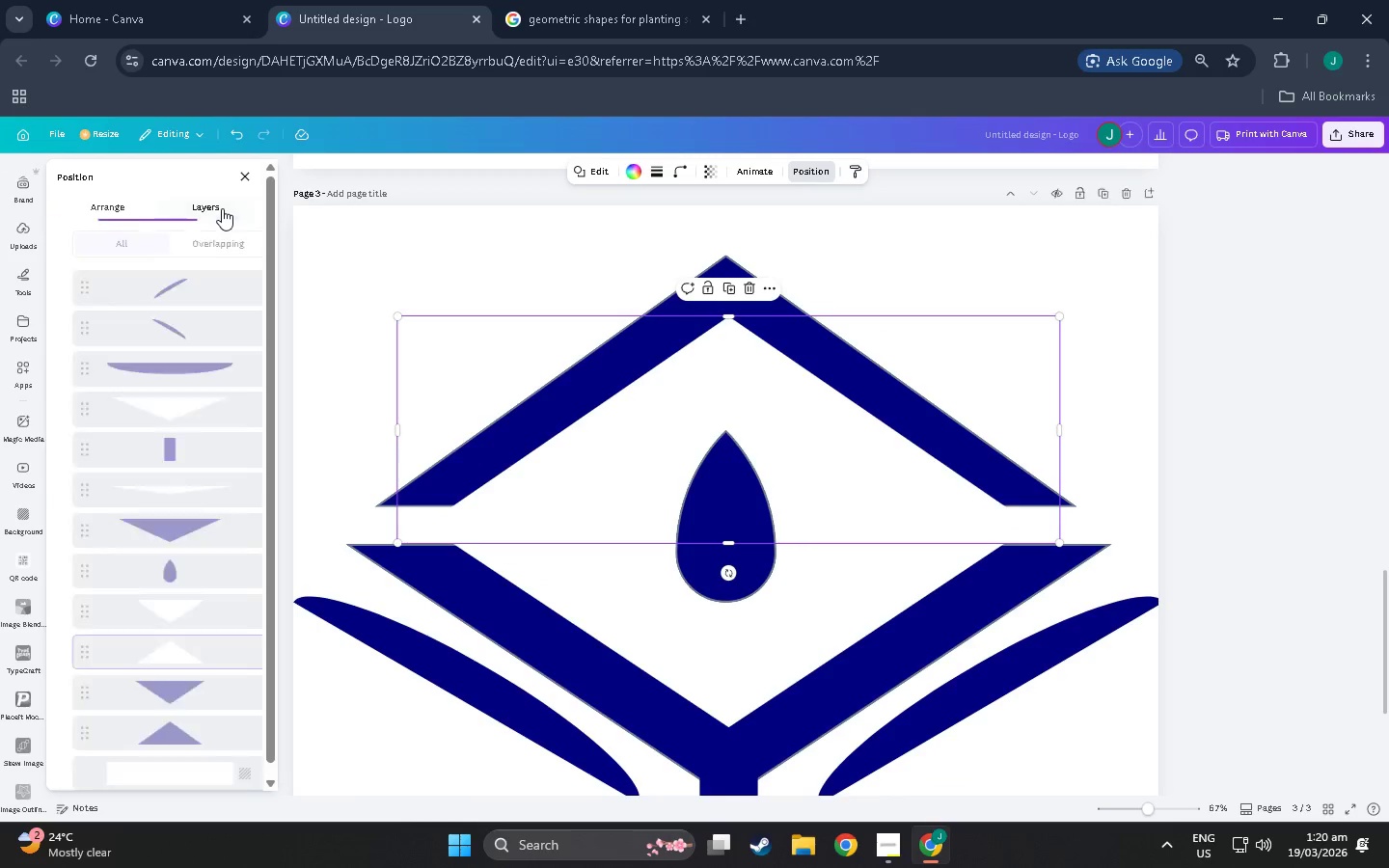 
scroll: coordinate [169, 421], scroll_direction: down, amount: 8.0
 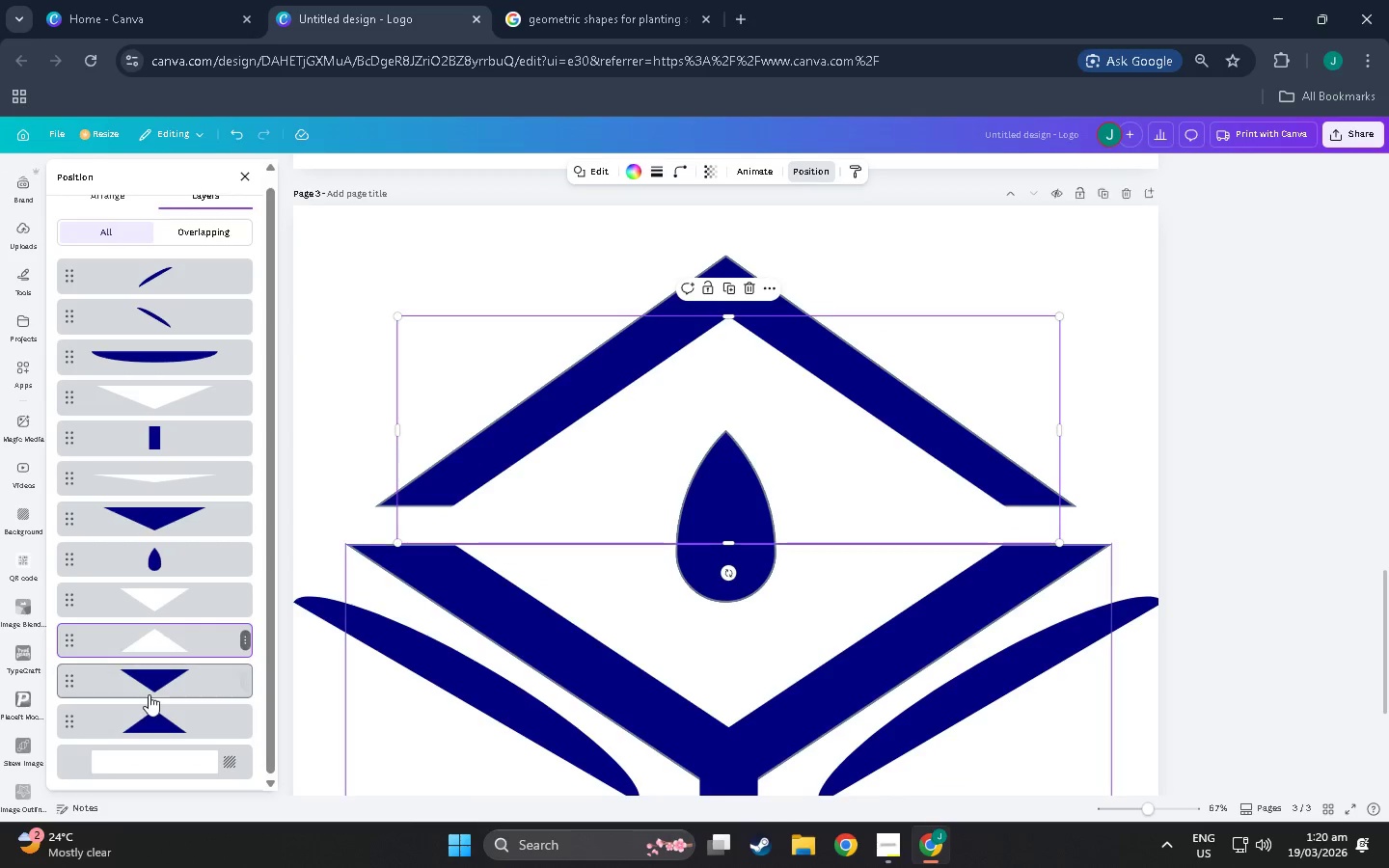 
left_click([149, 694])
 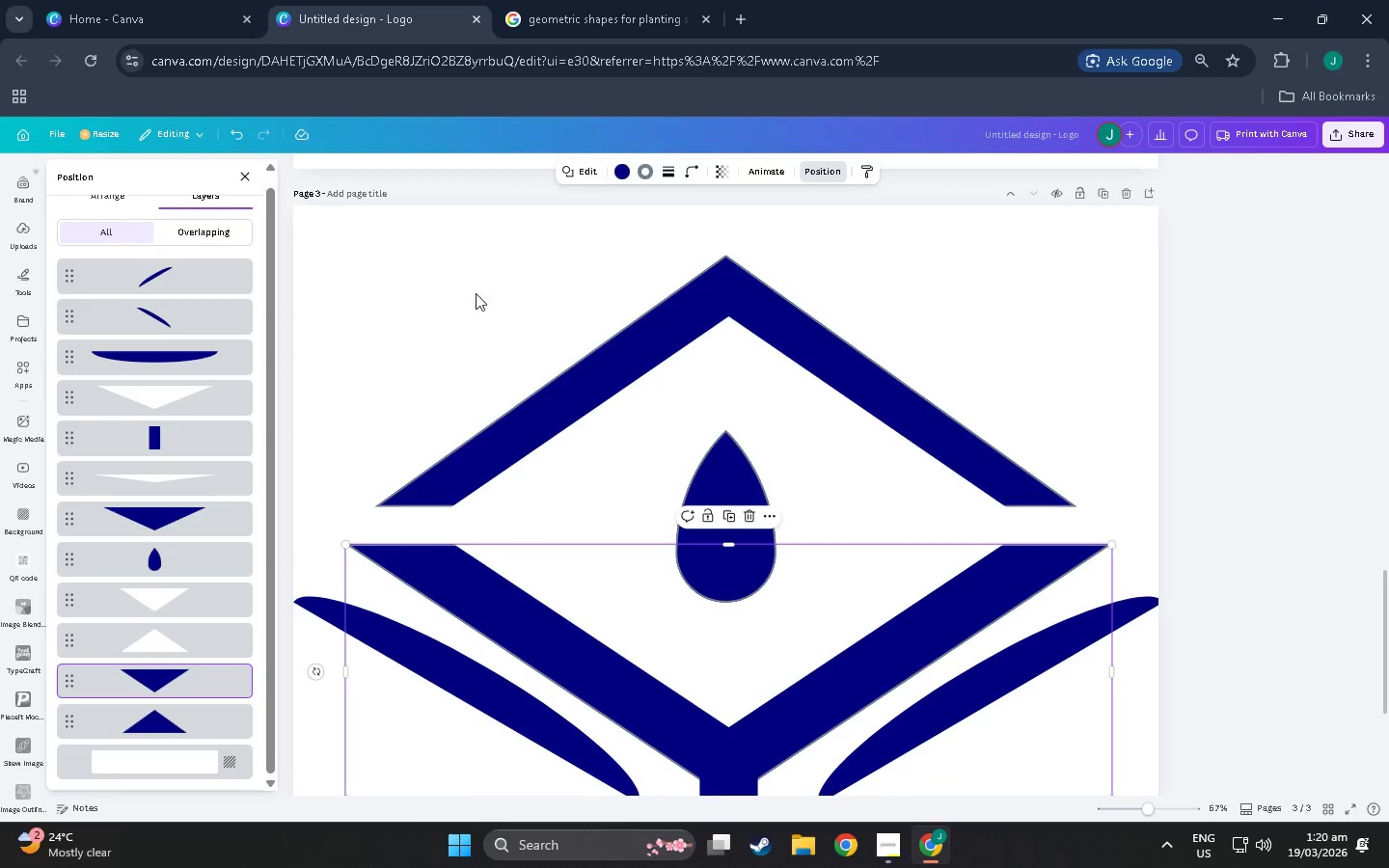 
left_click([141, 604])
 